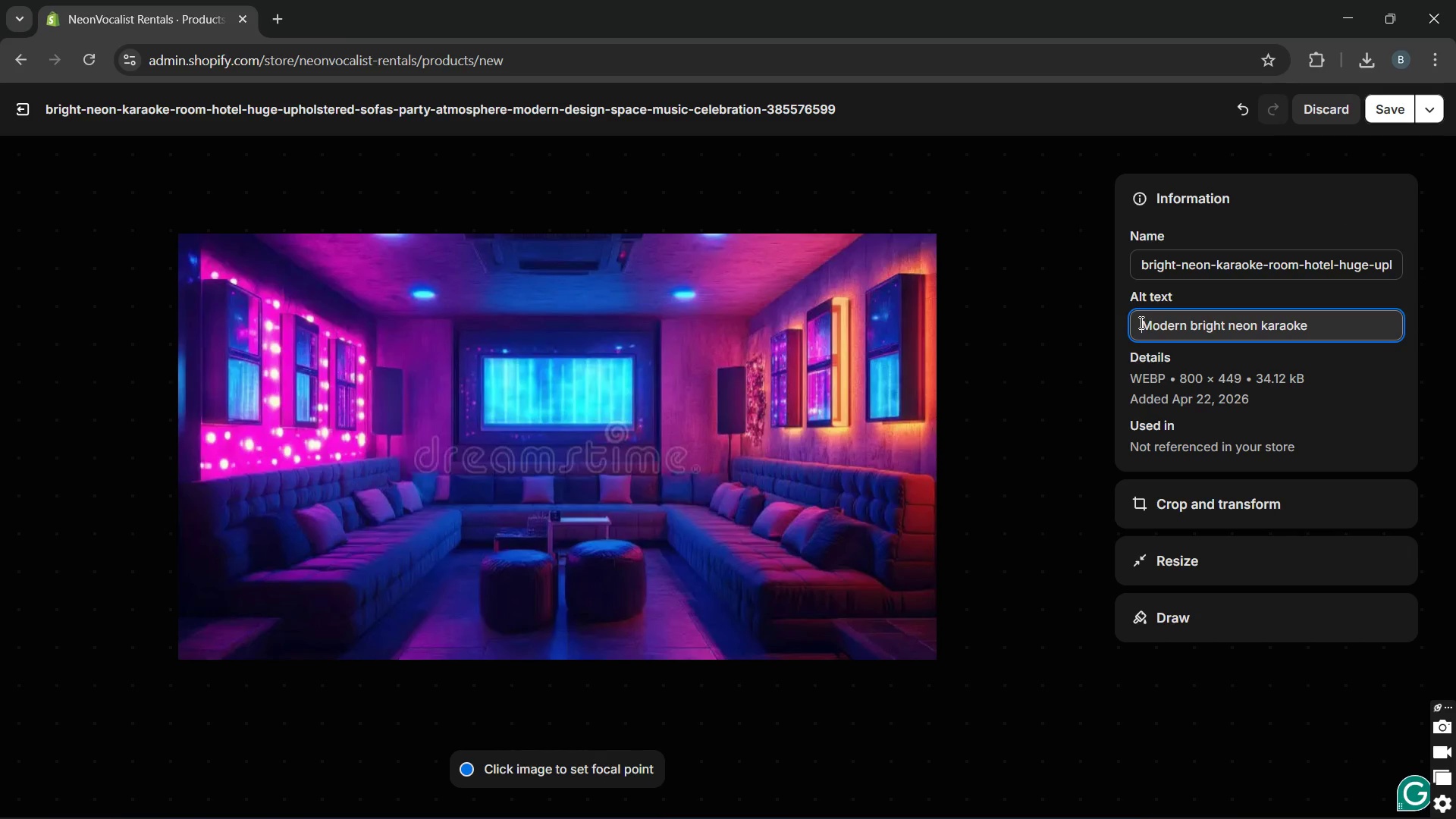 
key(CapsLock)
 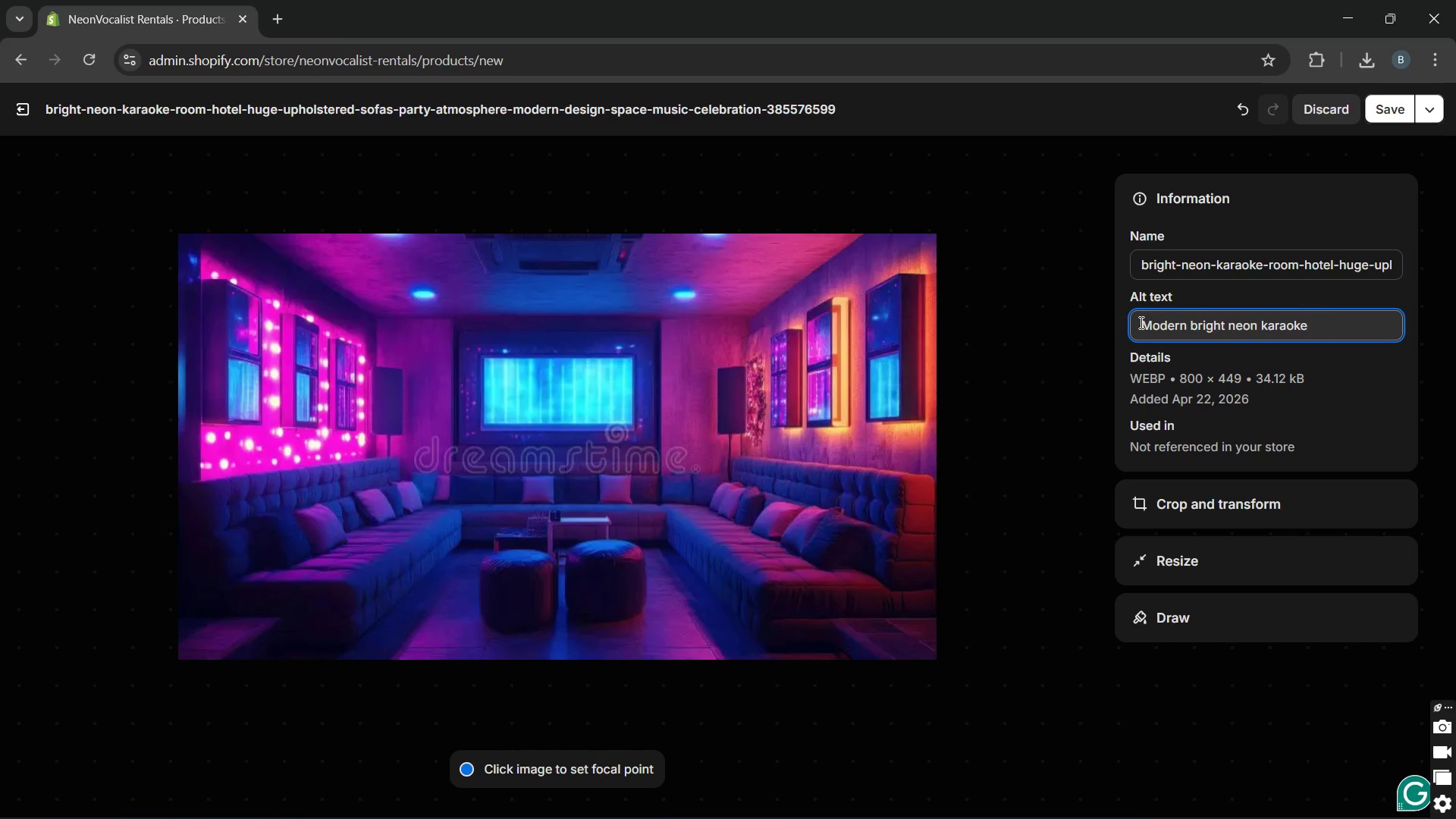 
key(A)
 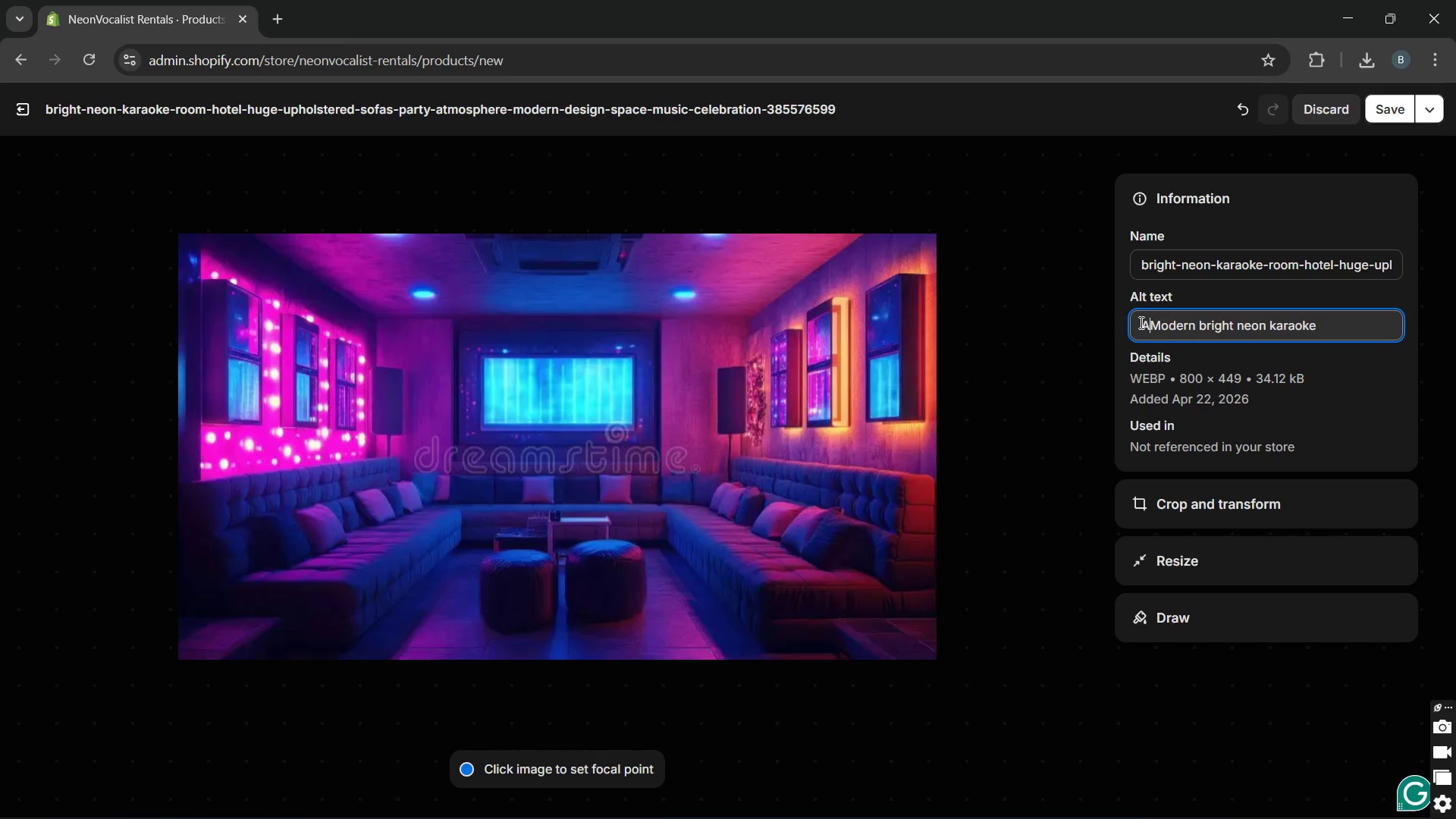 
key(Space)
 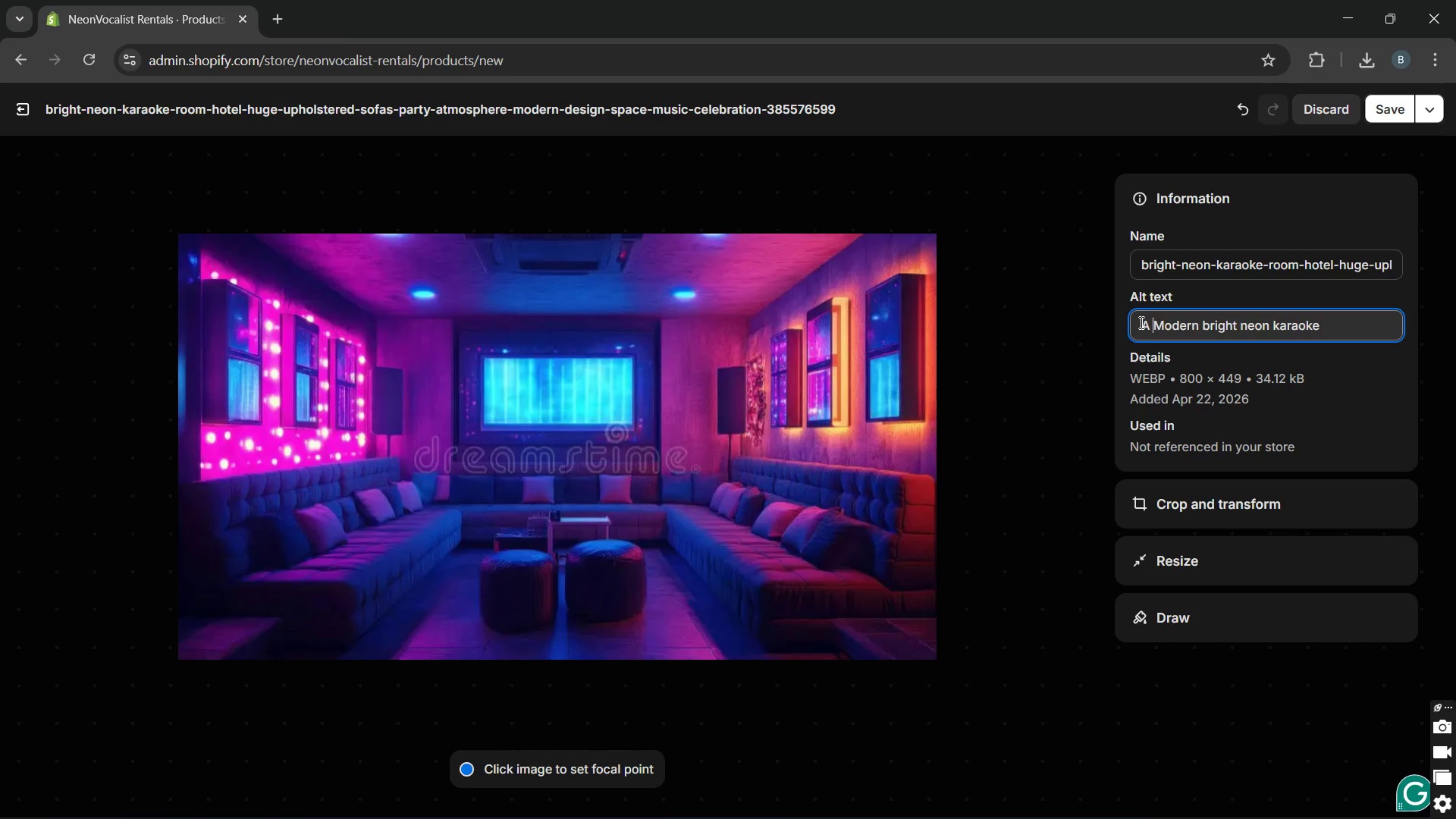 
key(CapsLock)
 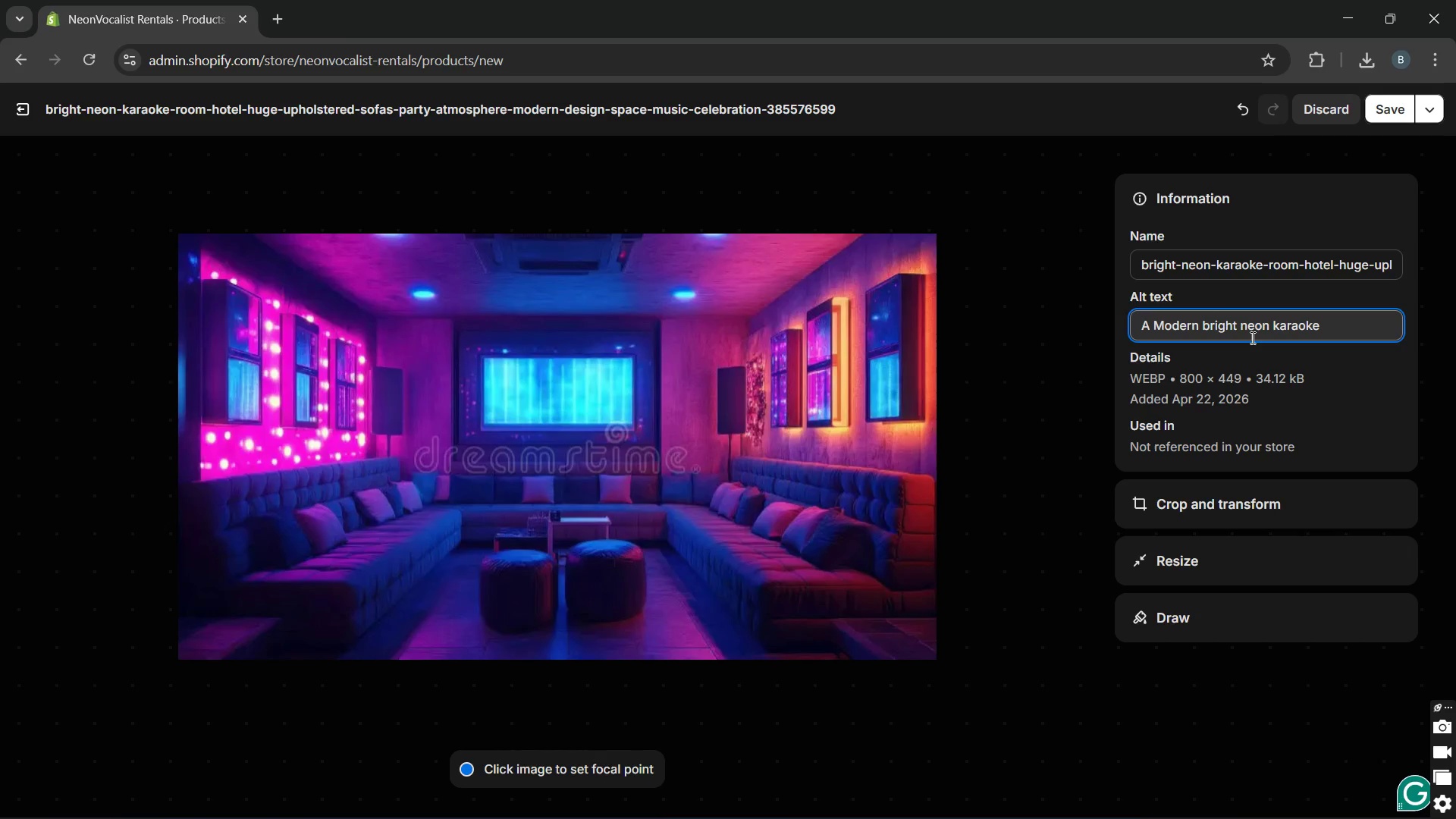 
wait(7.78)
 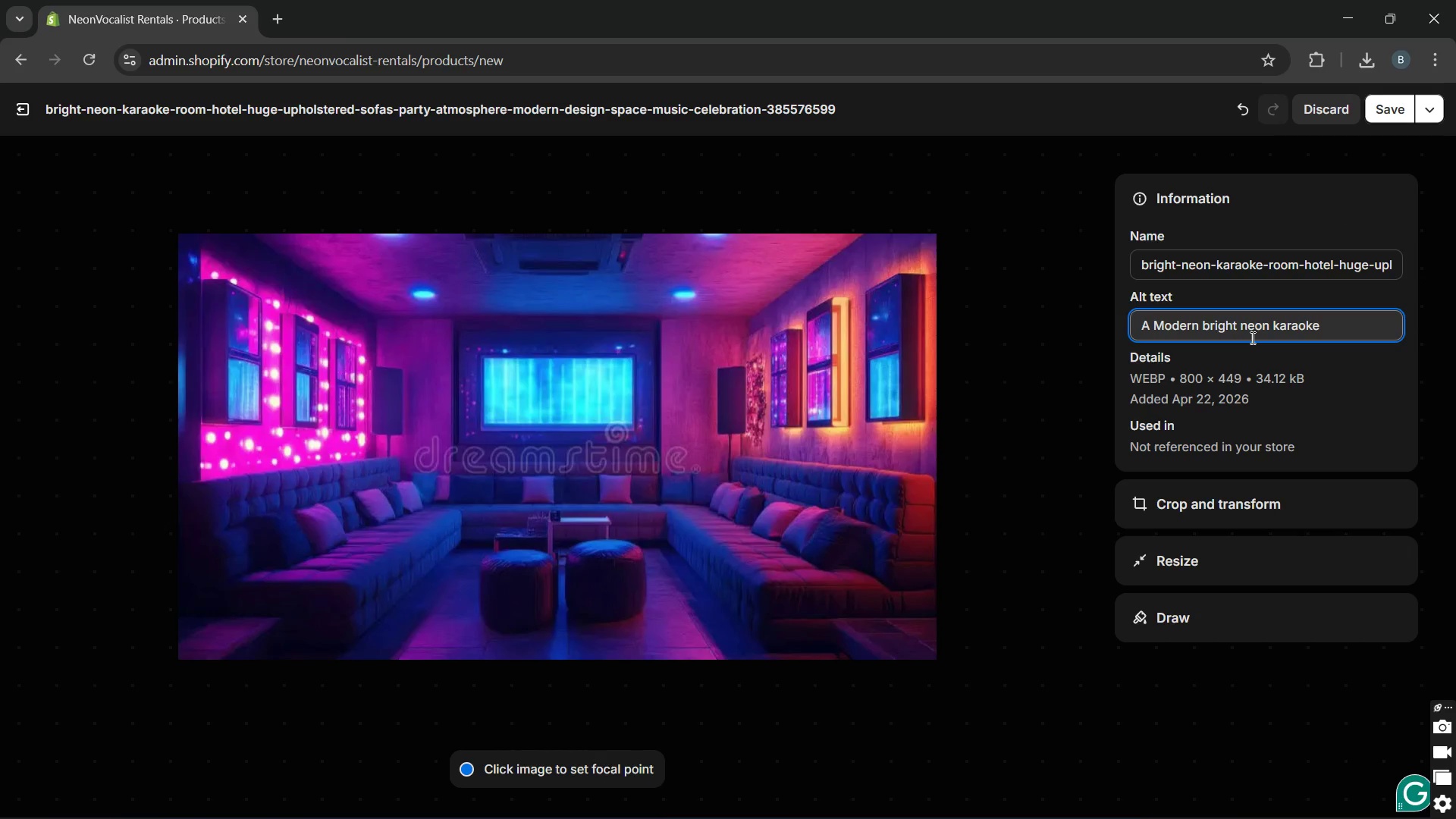 
left_click([1332, 325])
 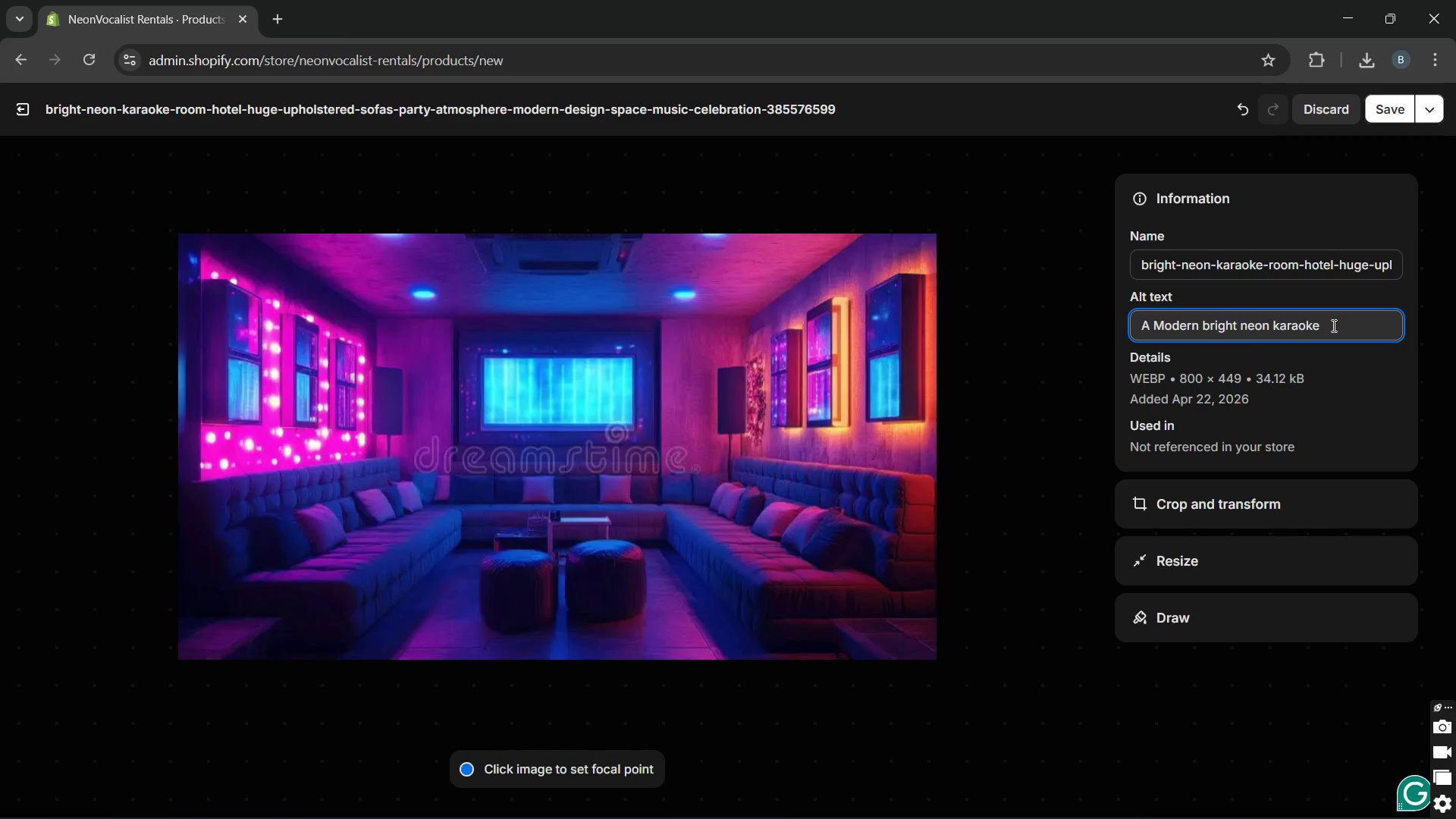 
type( room)
 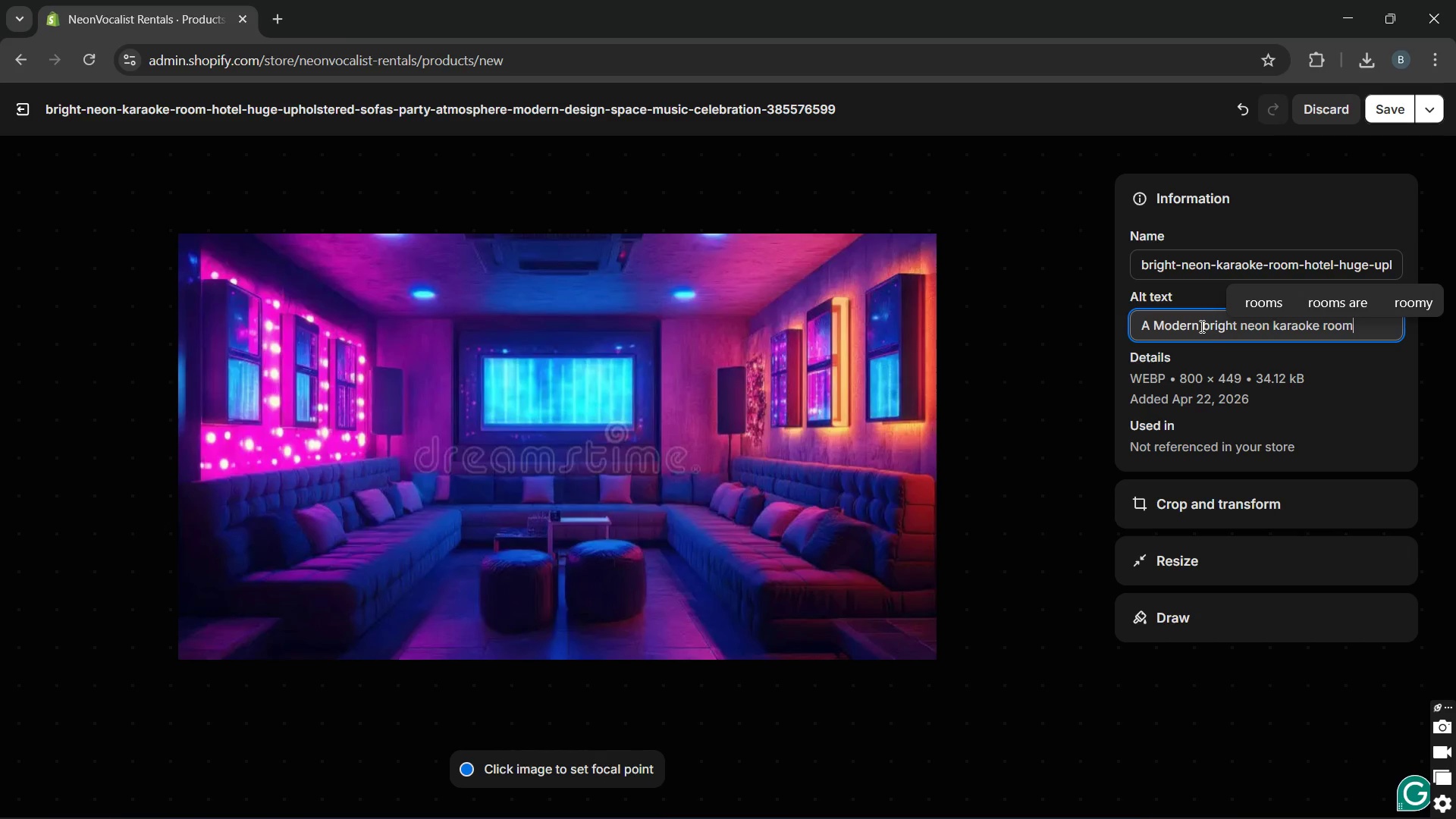 
left_click([1200, 325])
 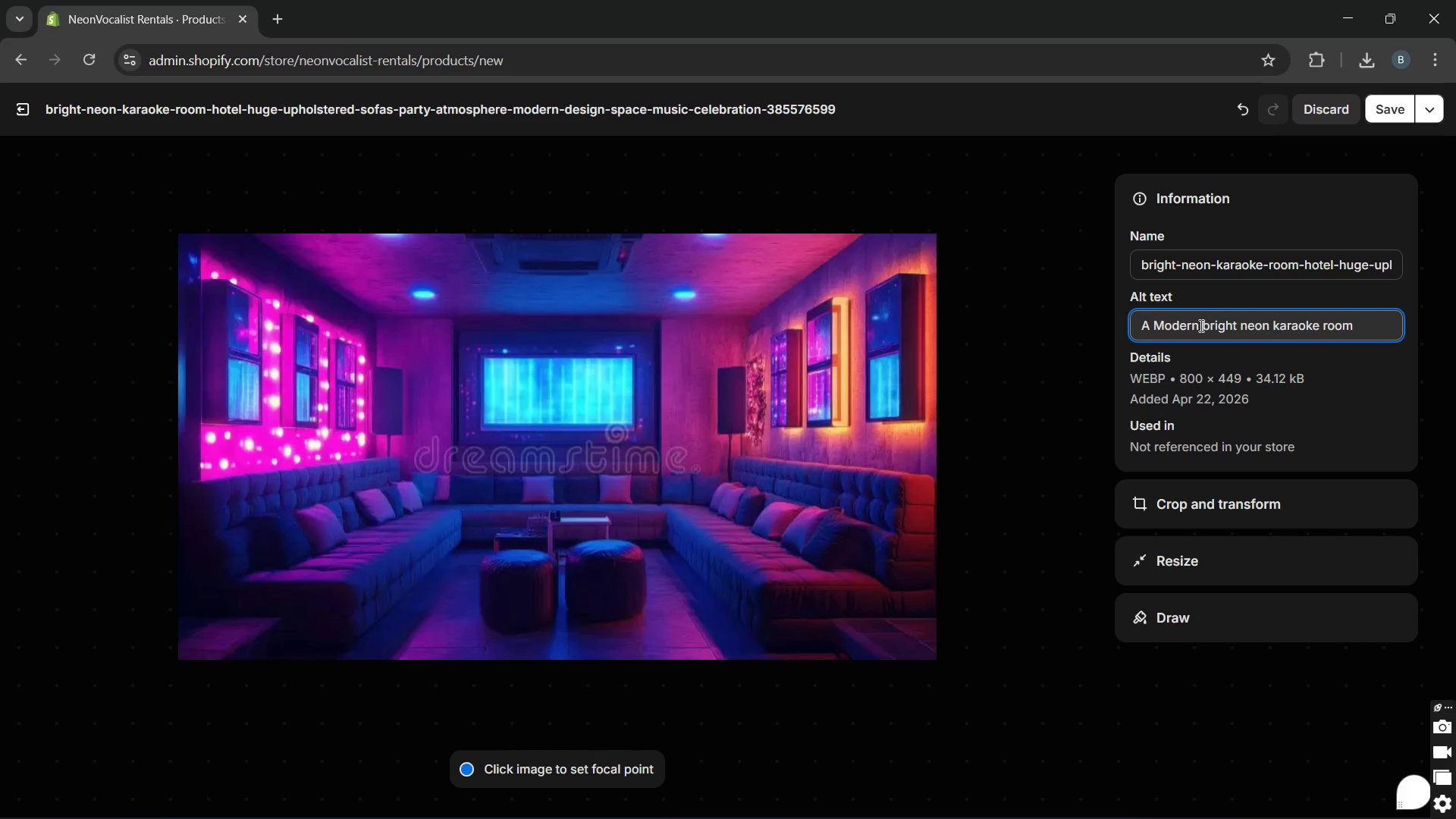 
type(, huge ,)
 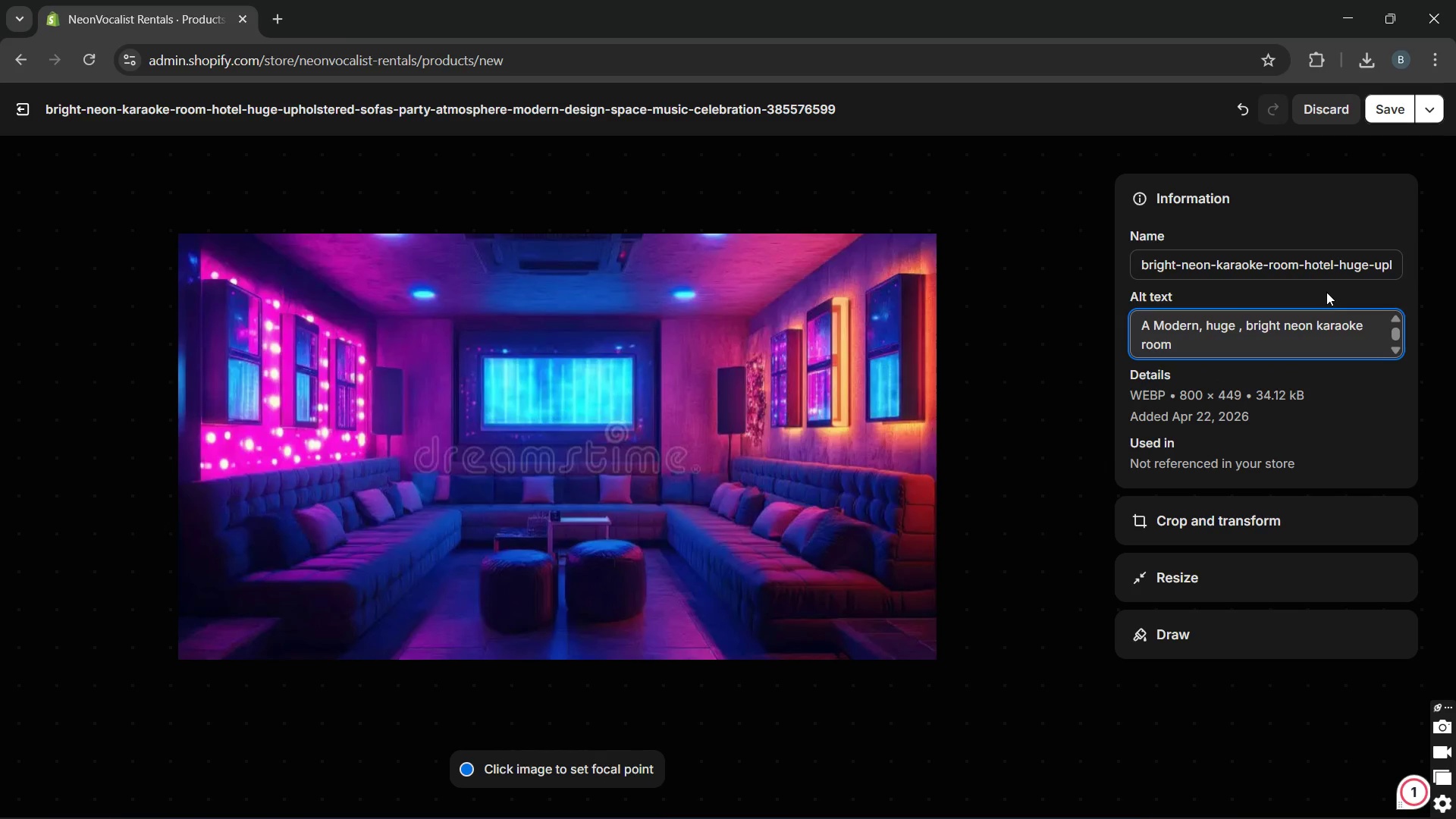 
left_click([1329, 314])
 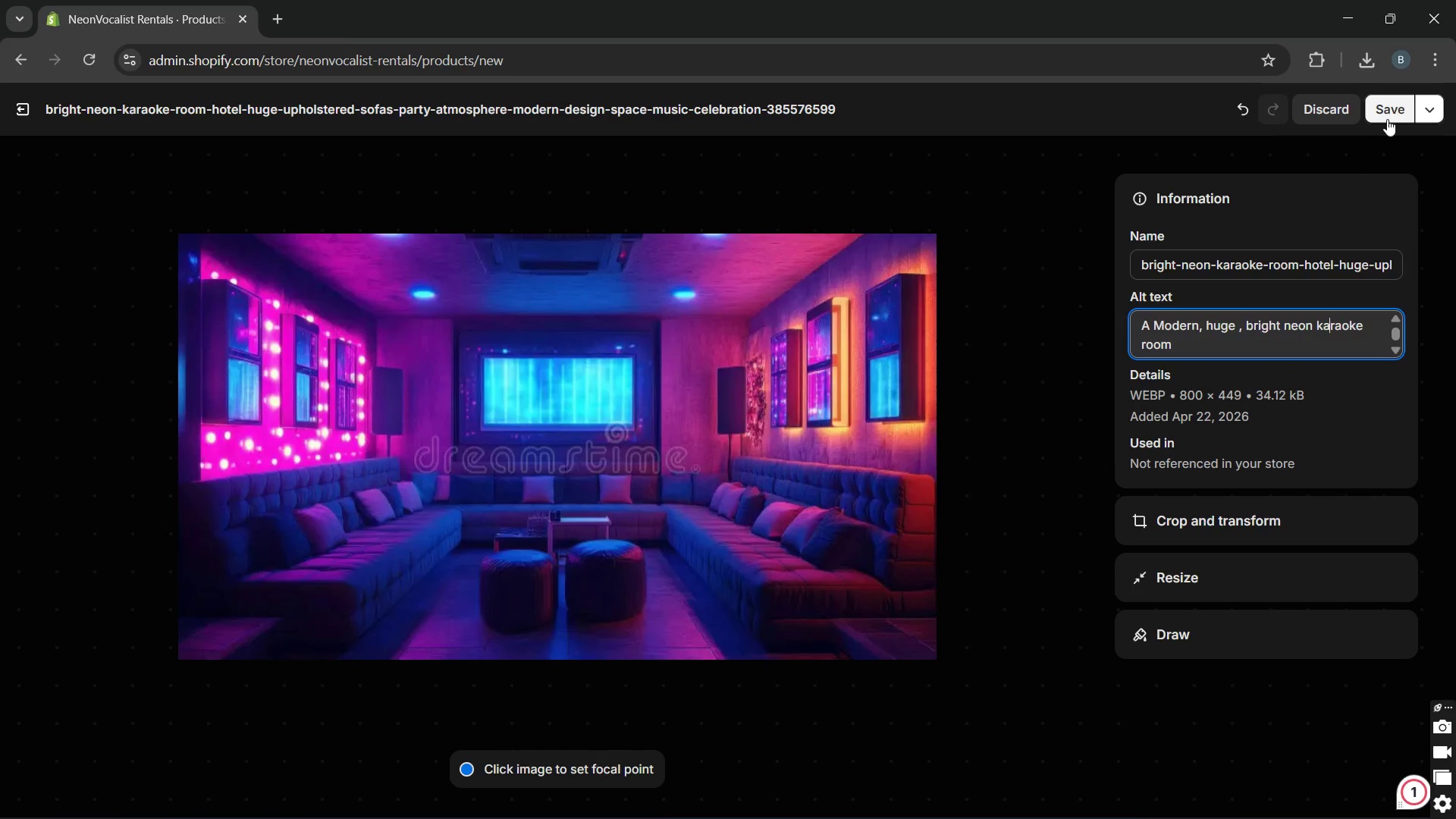 
left_click([1396, 105])
 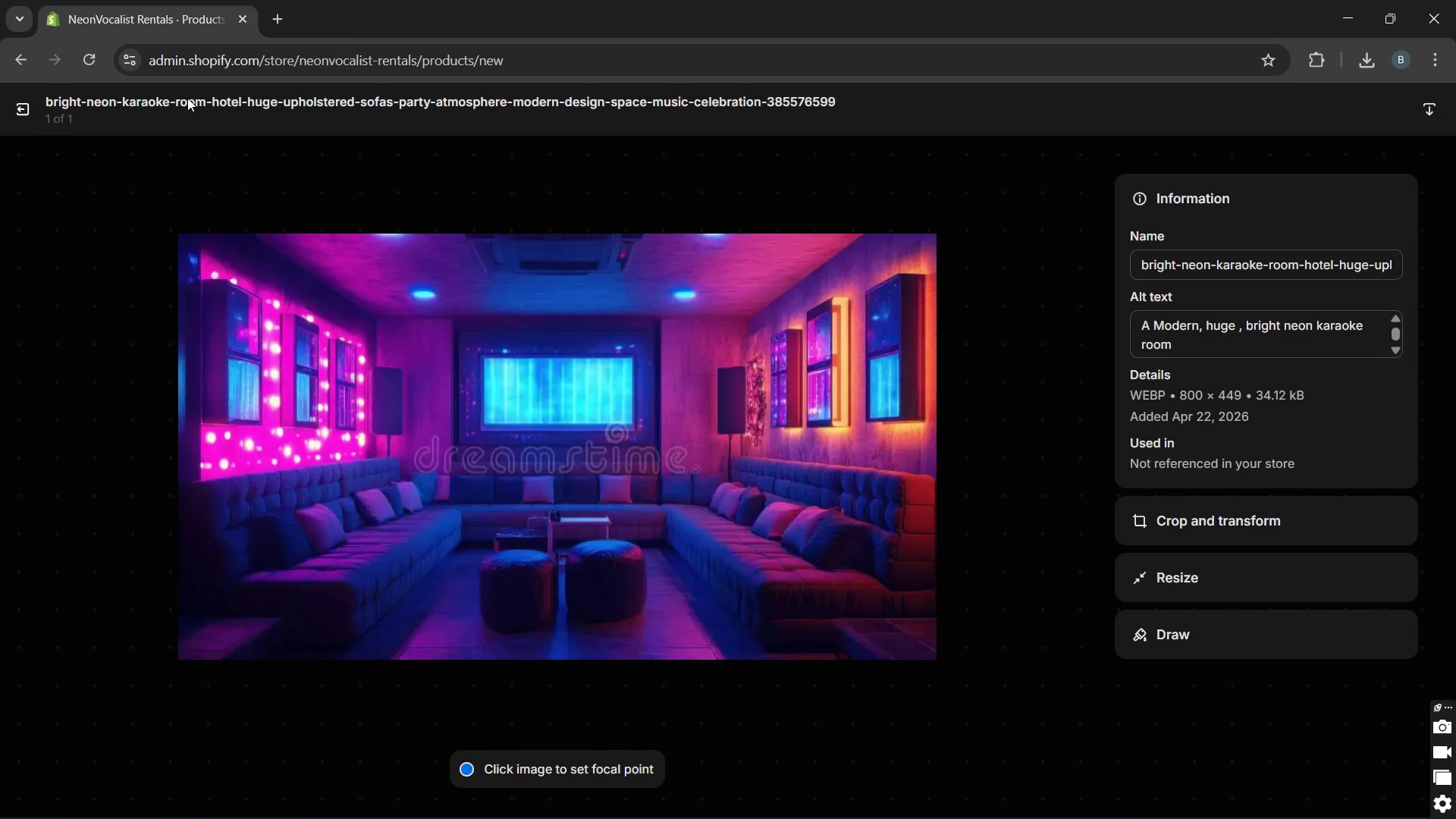 
left_click([15, 118])
 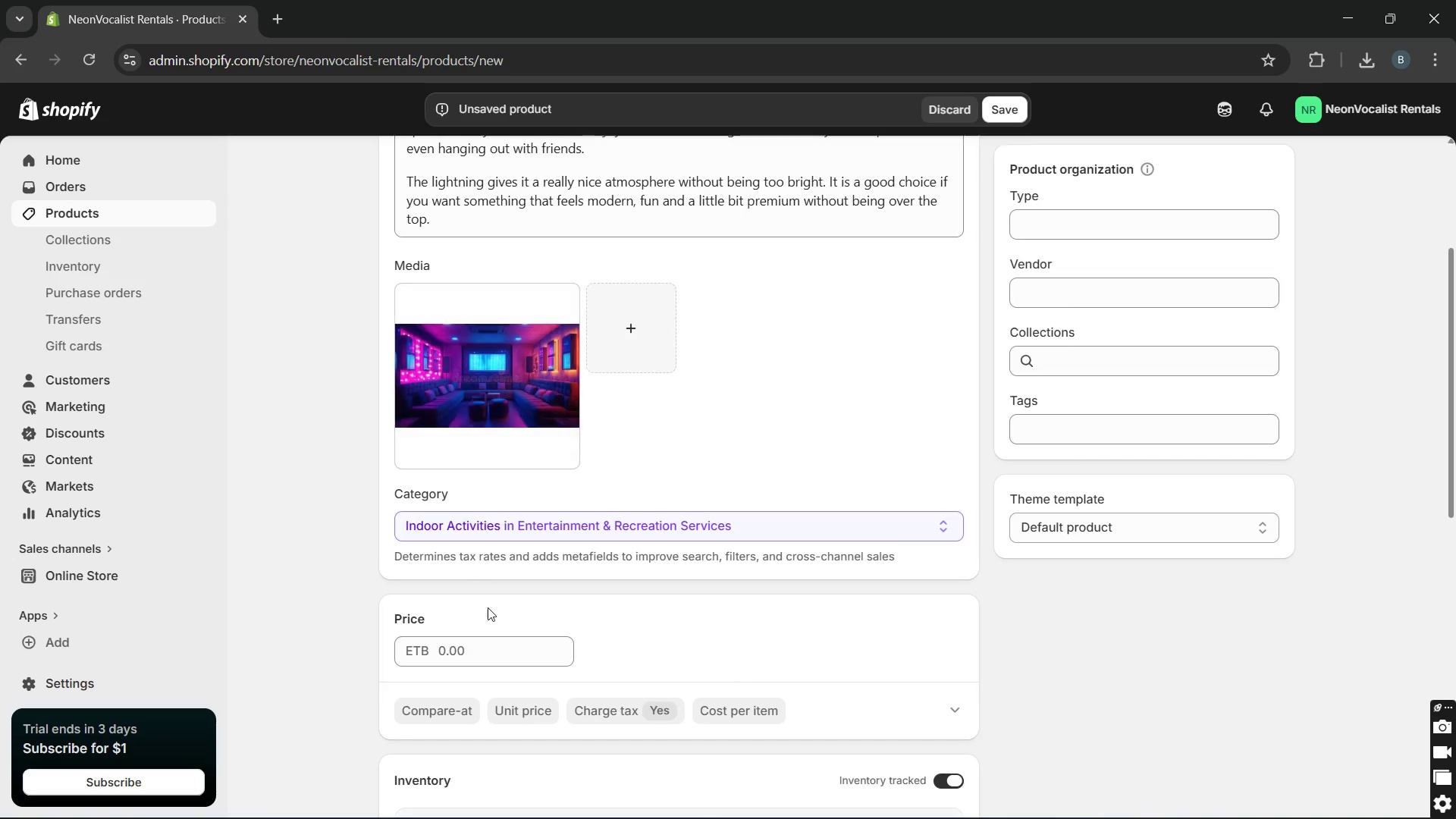 
left_click([478, 657])
 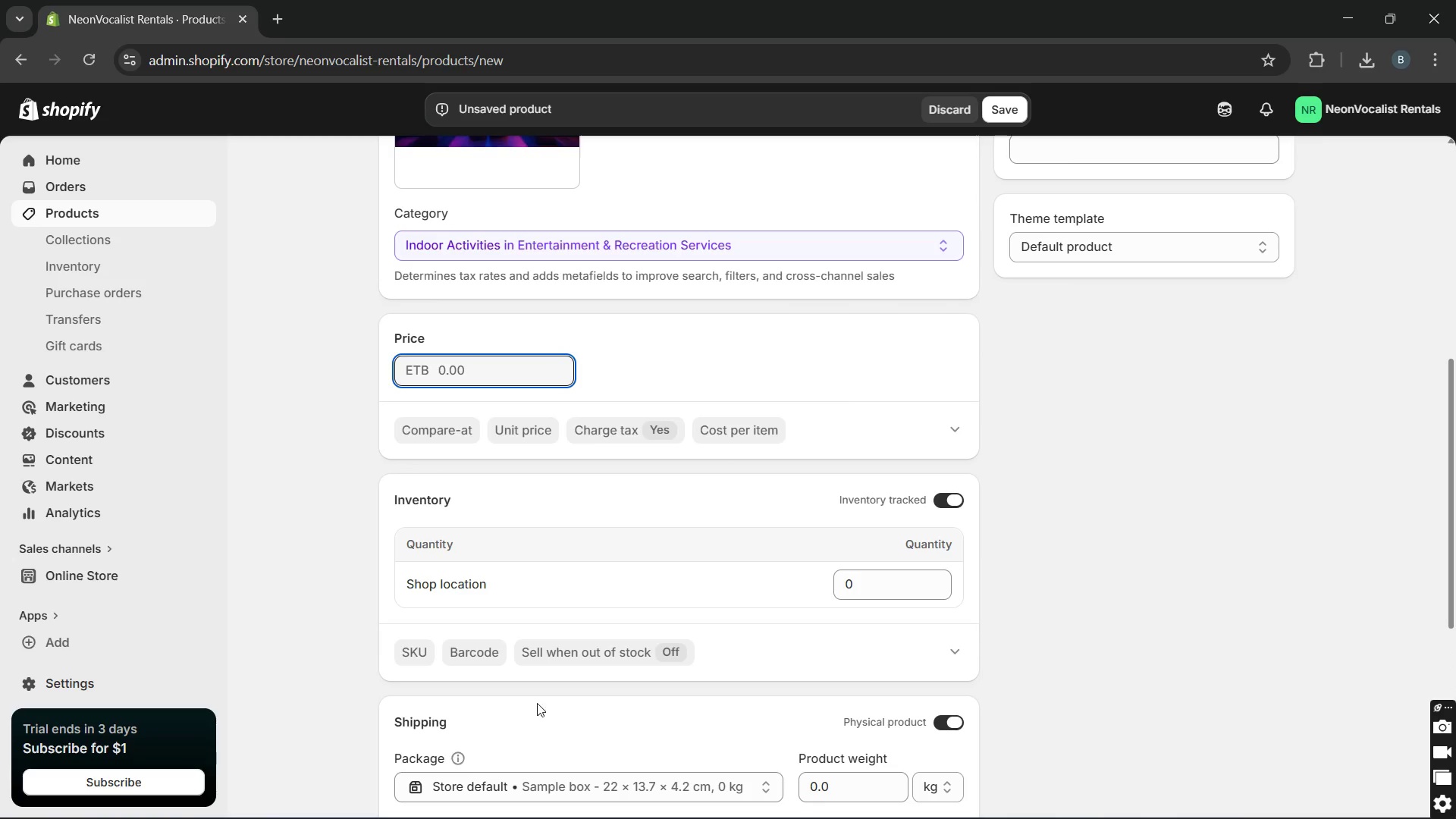 
wait(12.34)
 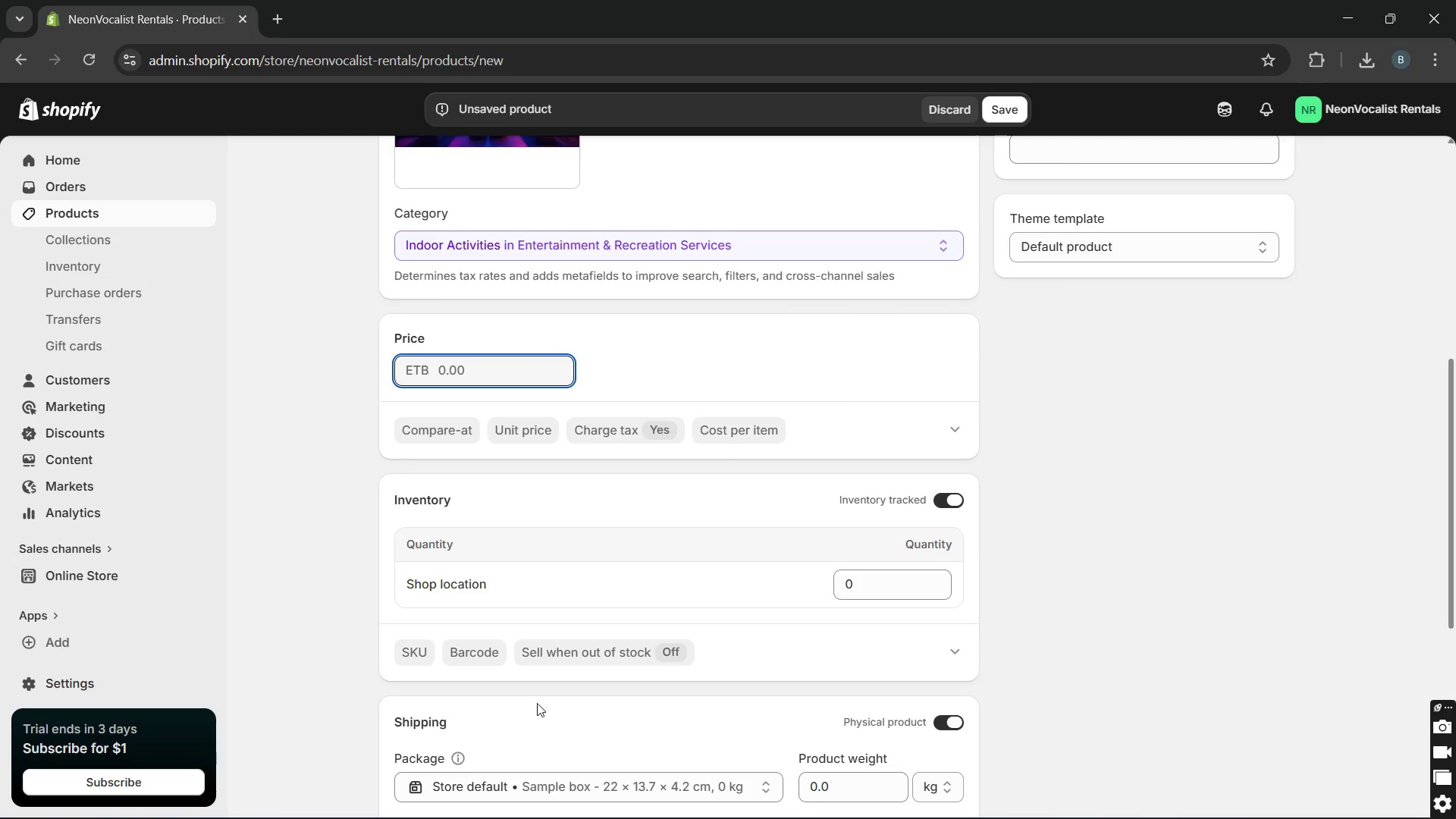 
left_click([560, 512])
 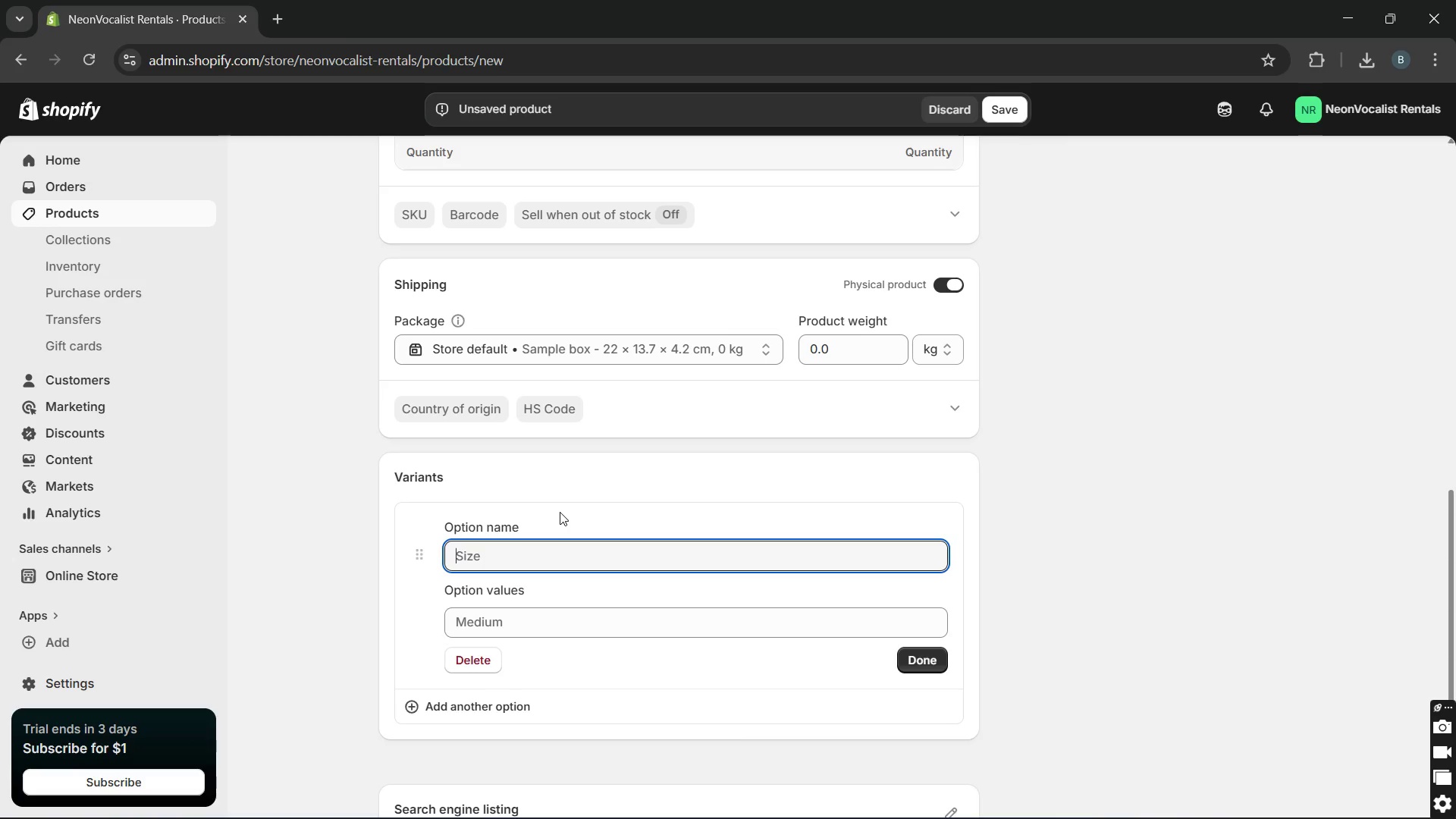 
type(session duration)
 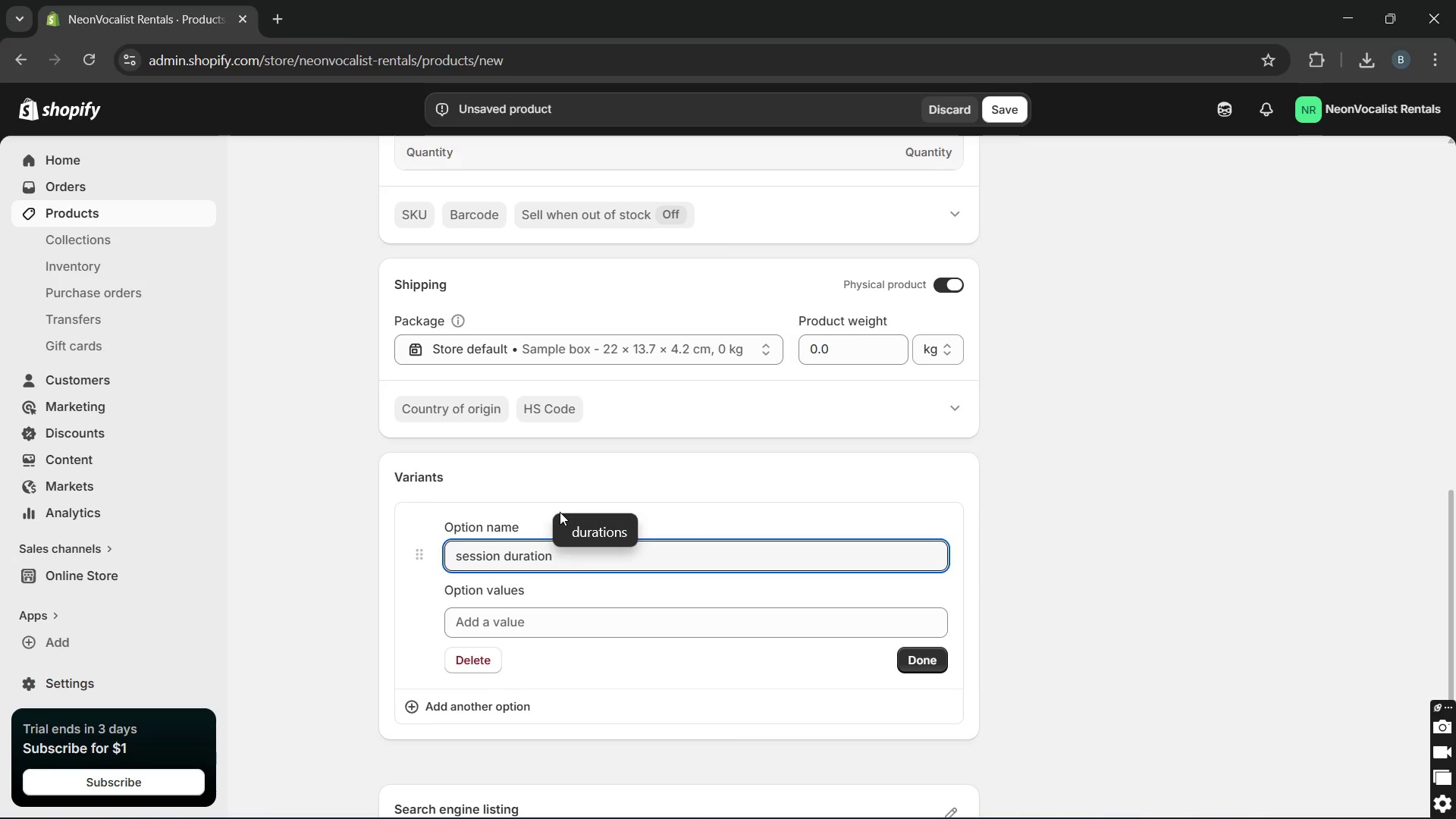 
key(Enter)
 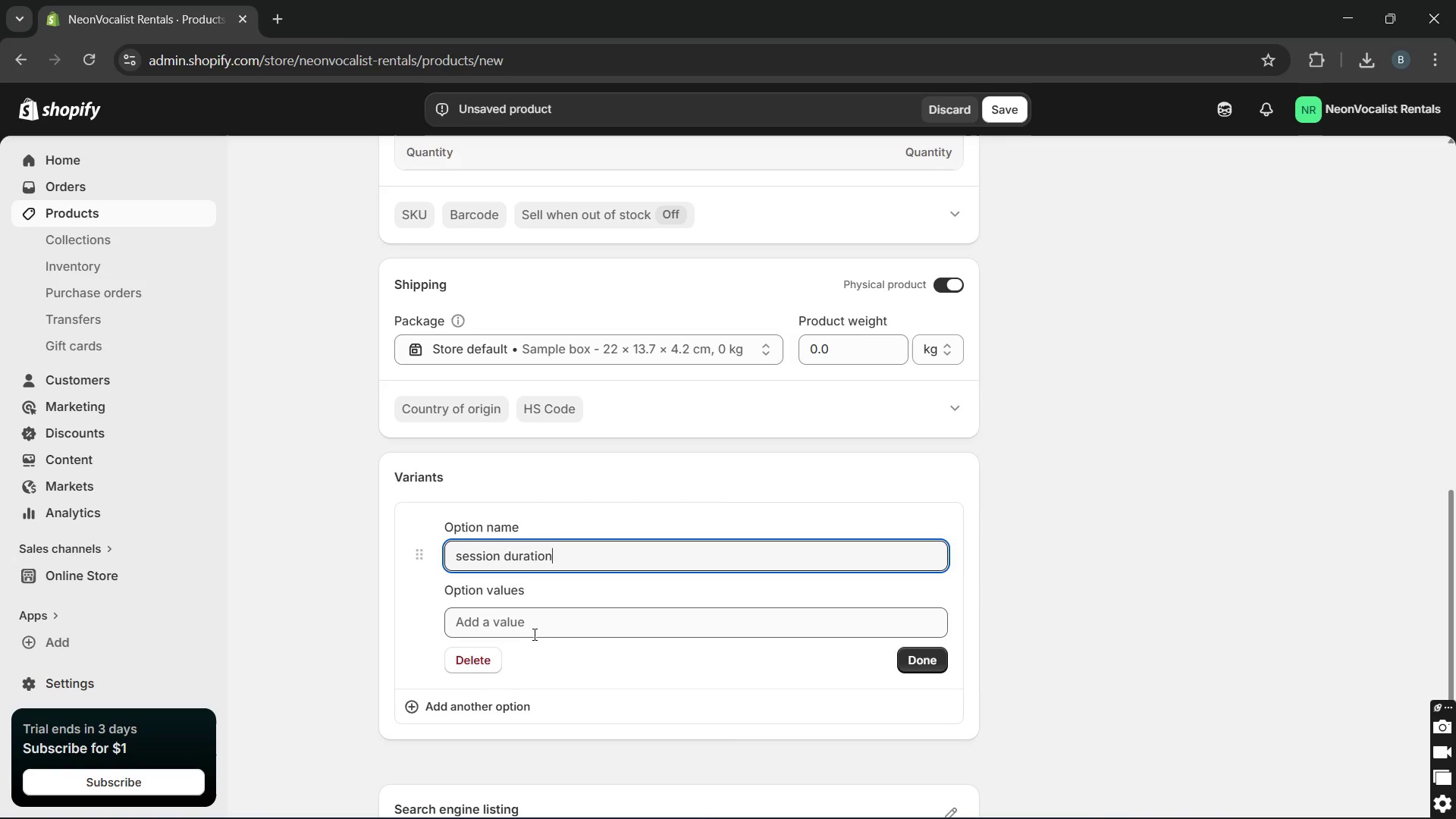 
left_click([532, 628])
 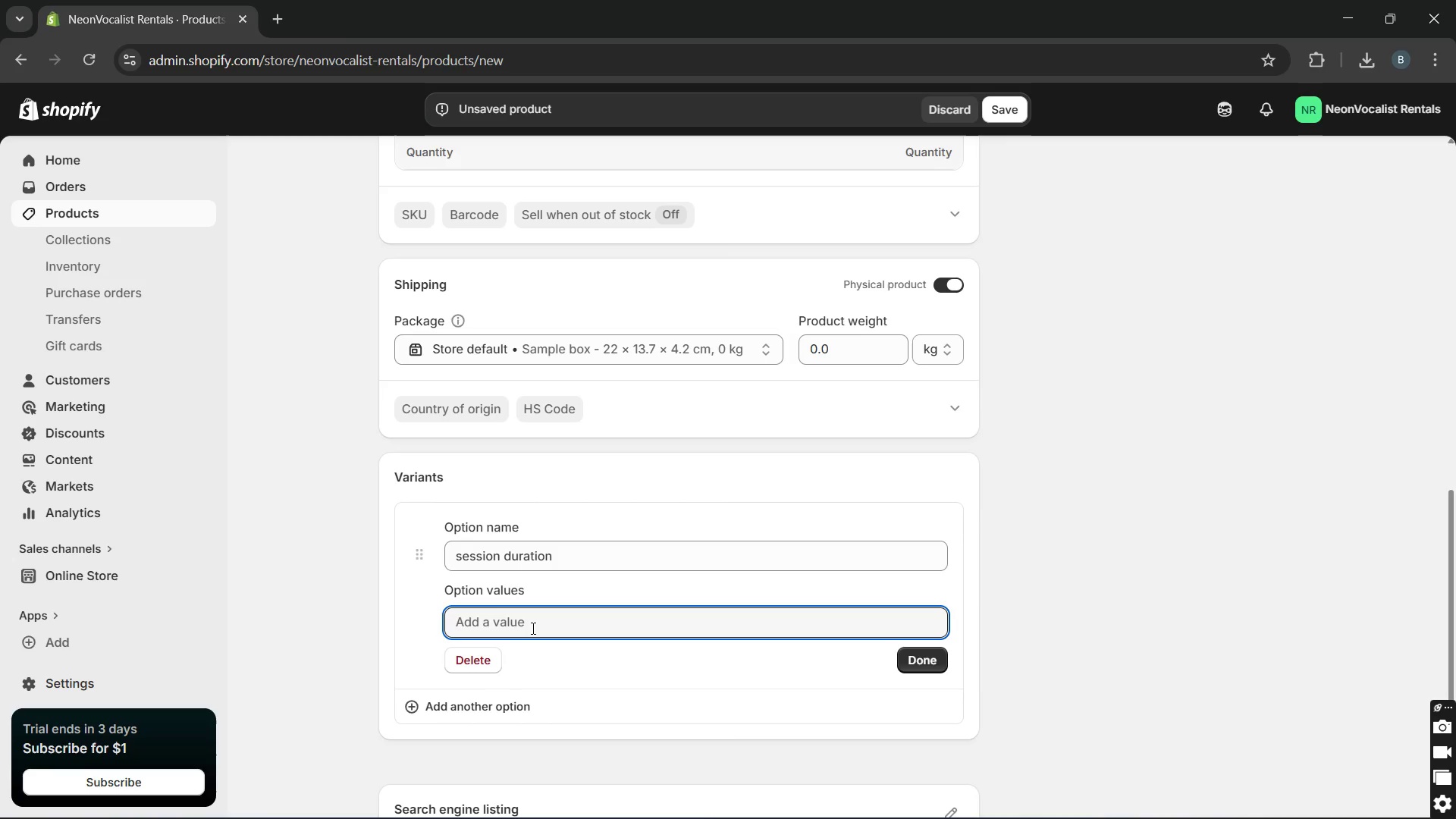 
type(4 hour session)
 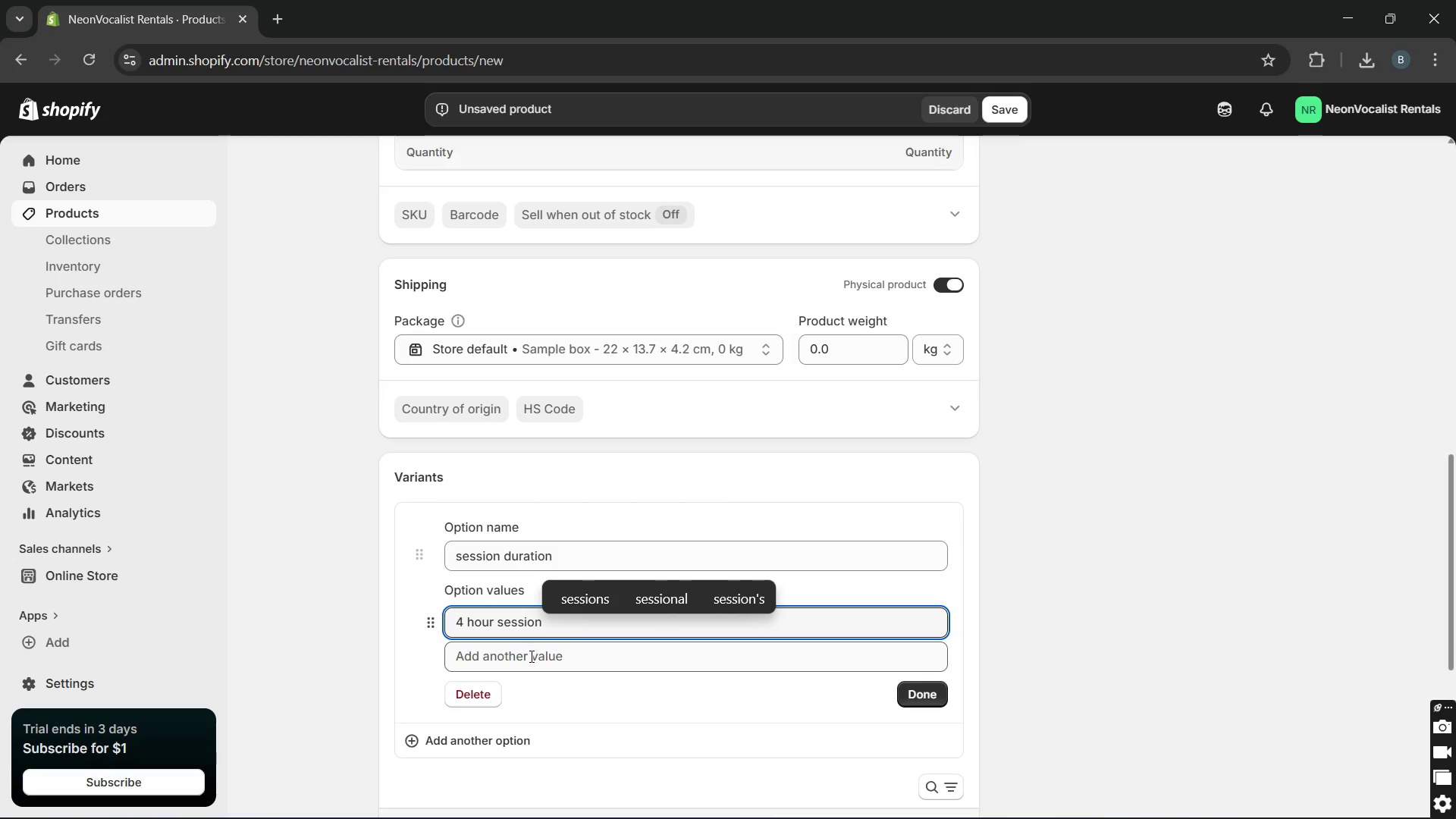 
left_click([530, 656])
 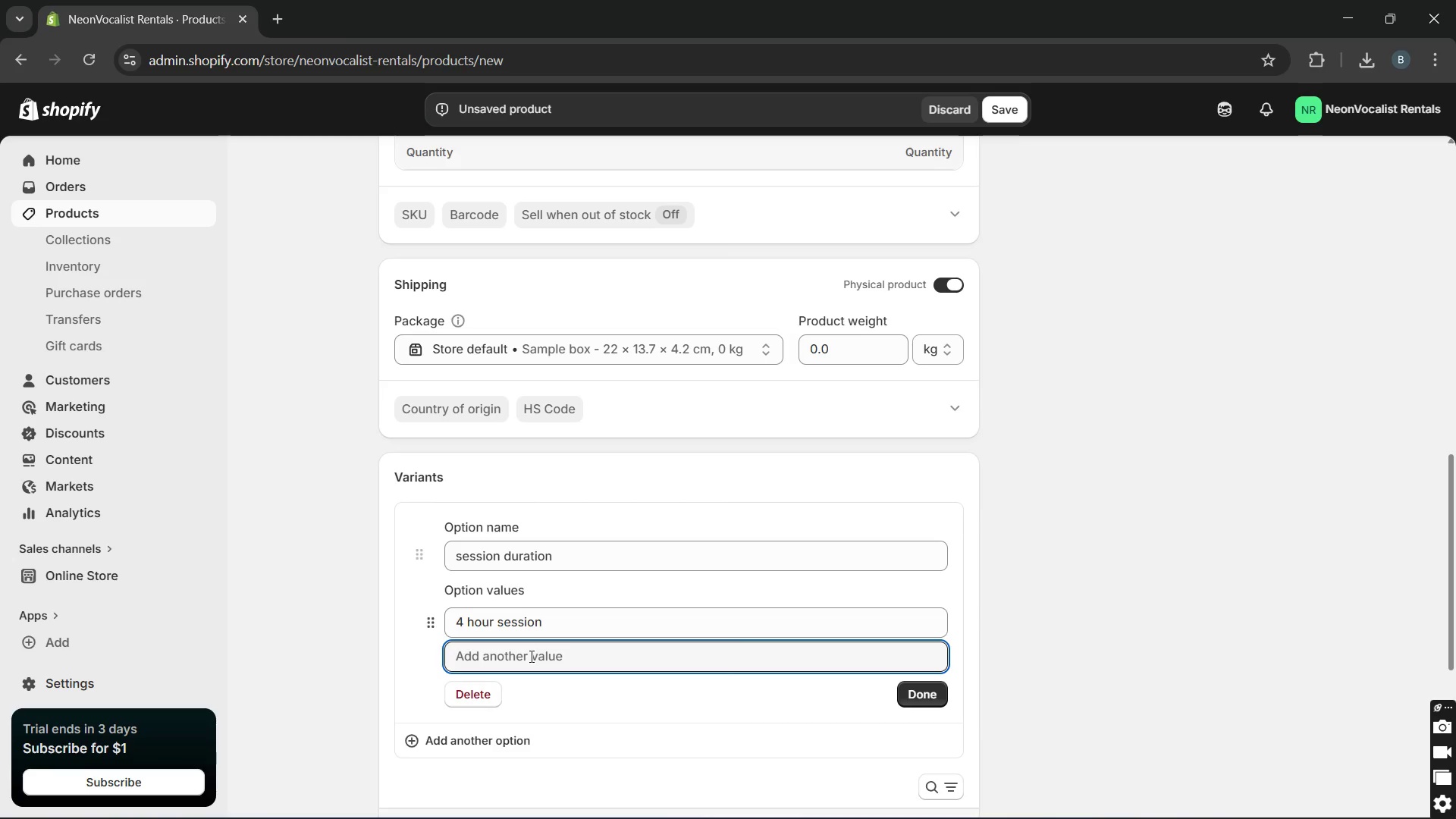 
type(Full day)
 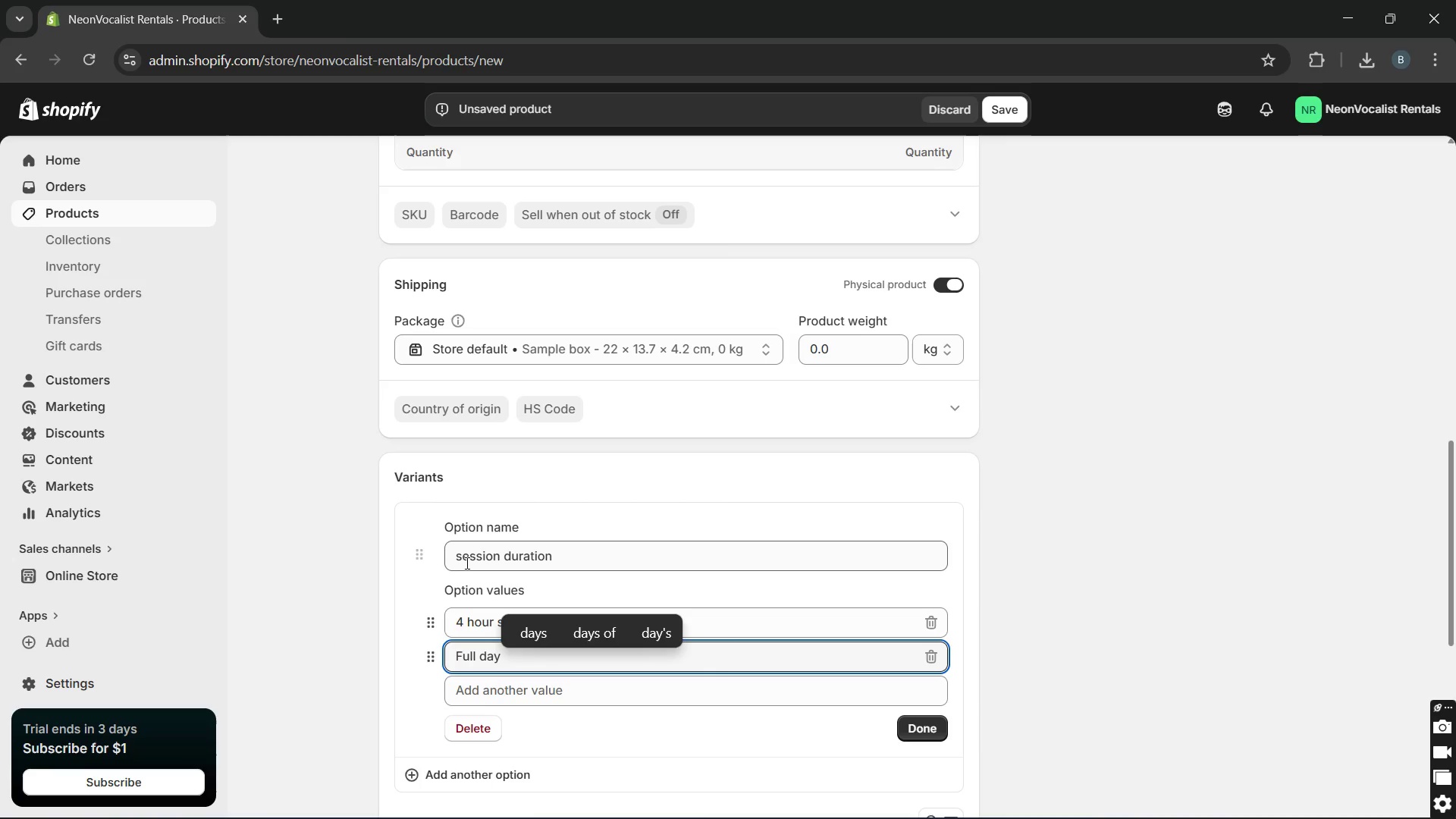 
left_click([462, 559])
 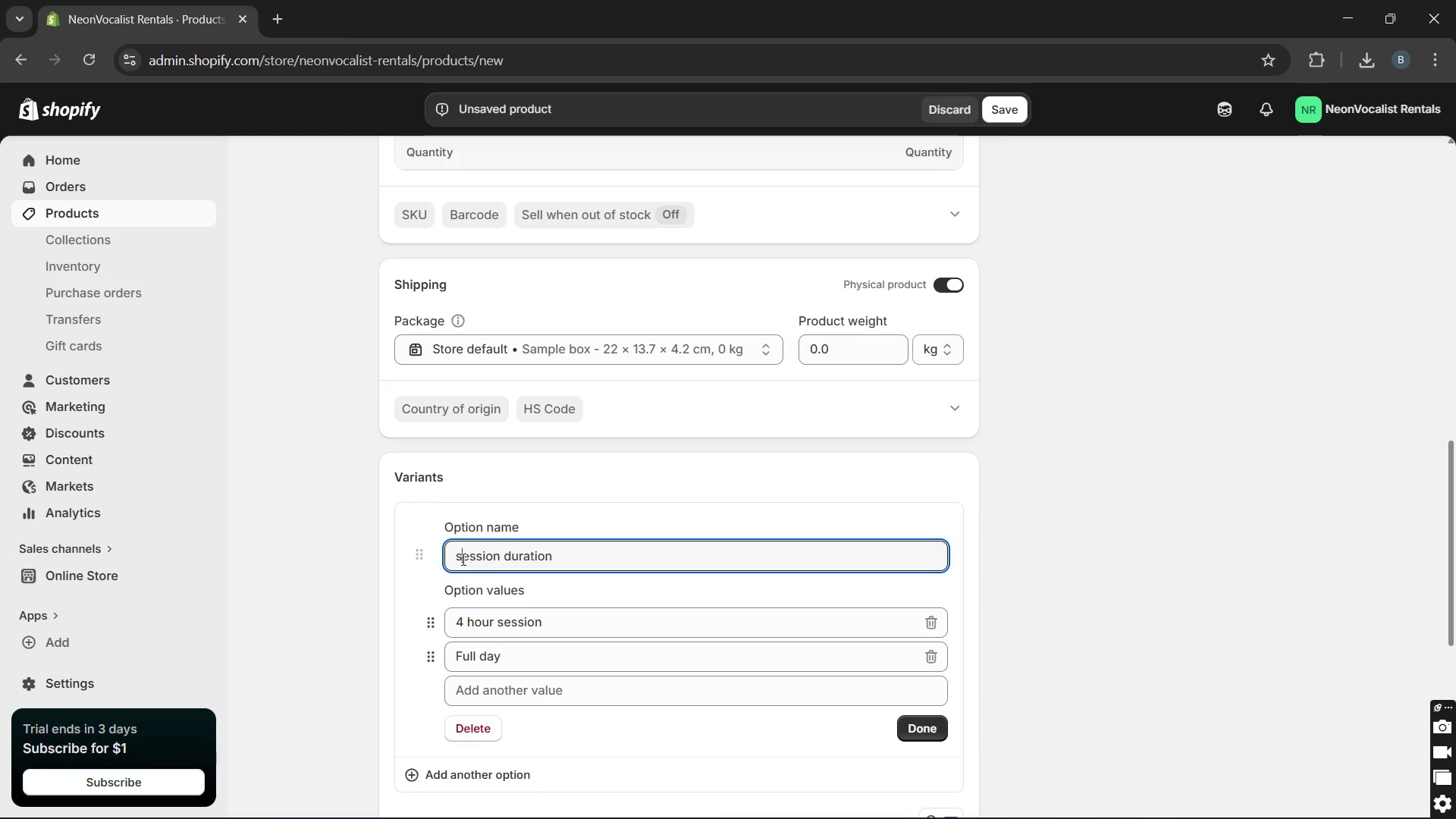 
key(Backspace)
 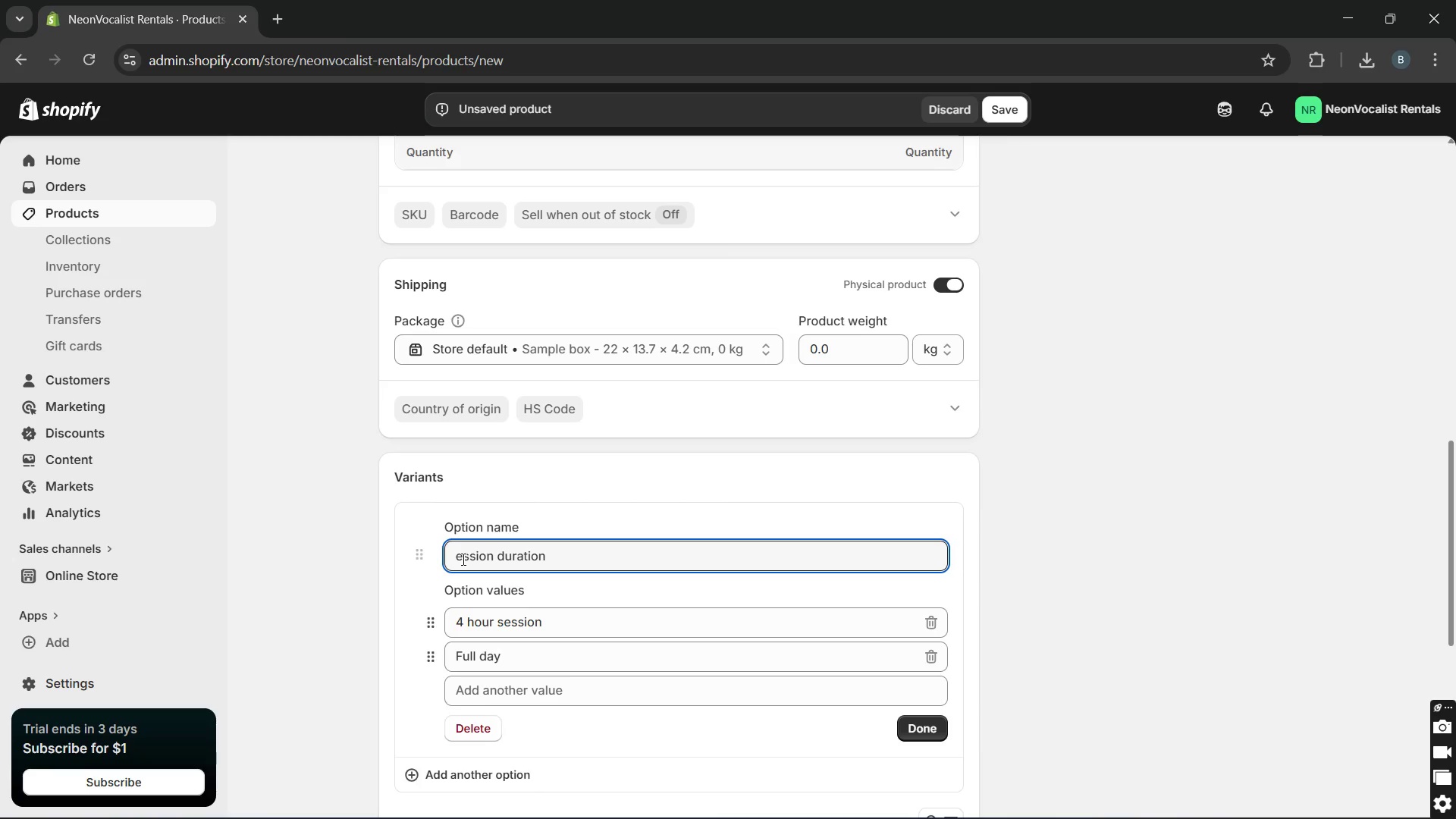 
key(CapsLock)
 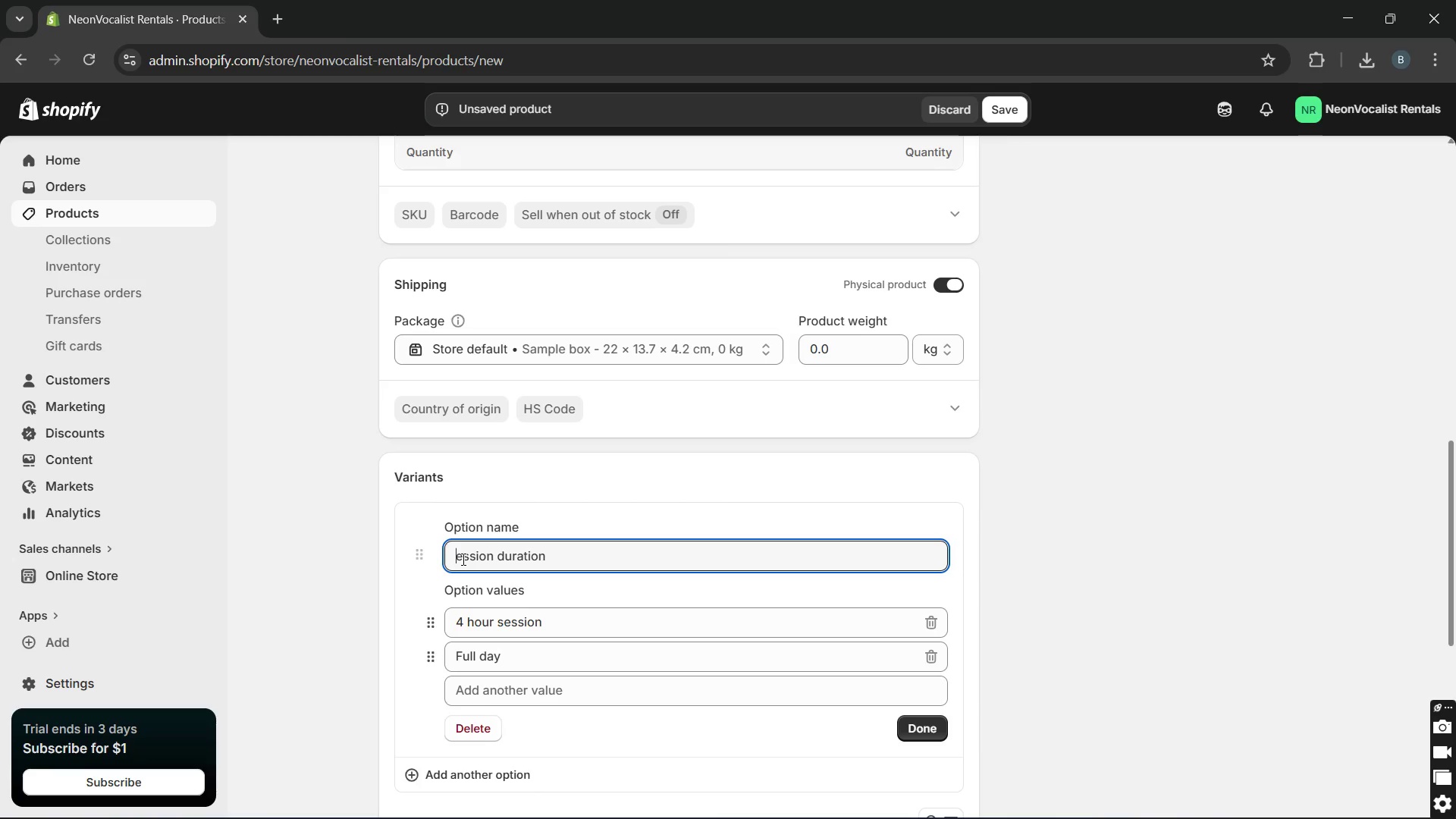 
key(S)
 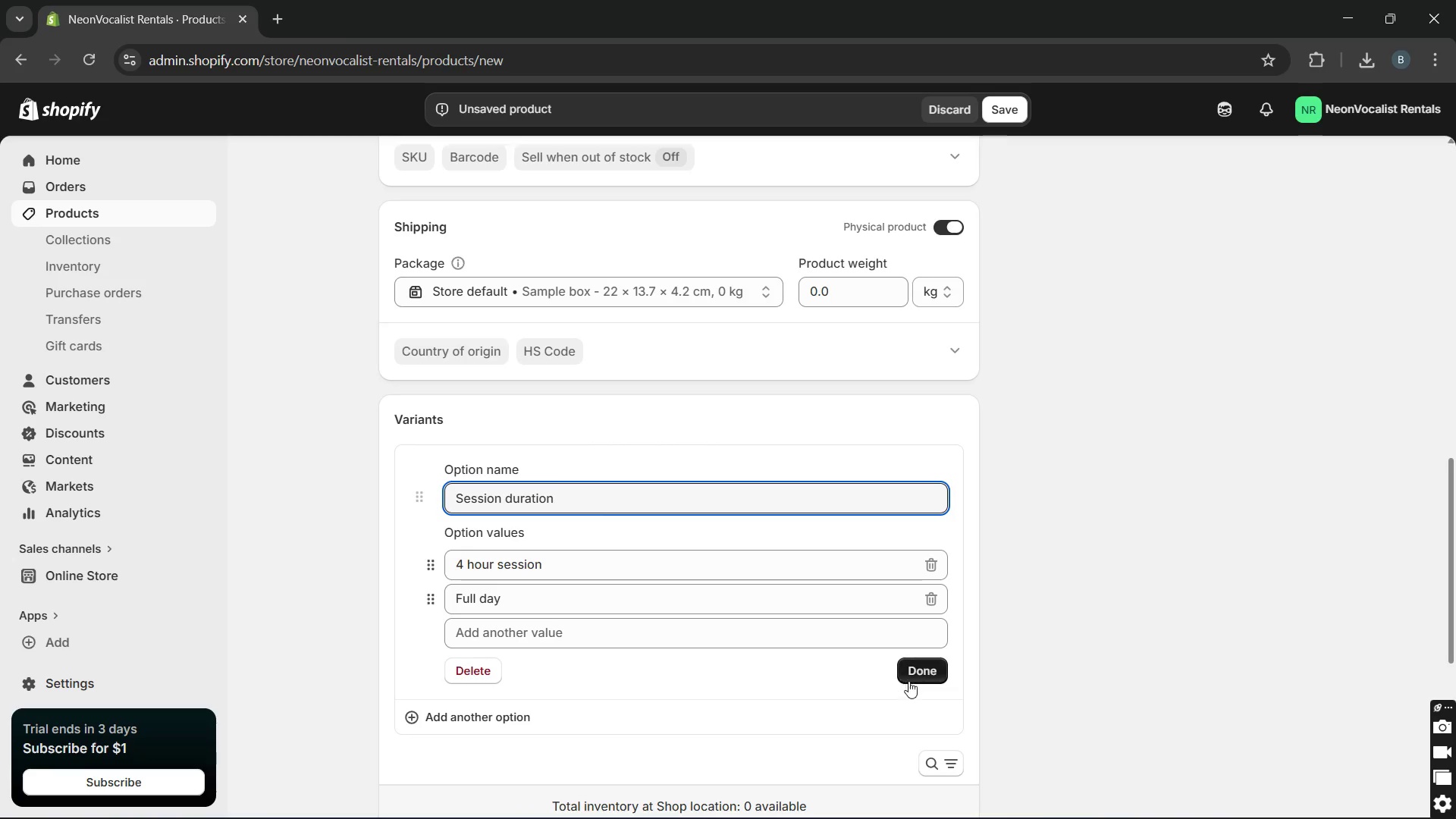 
left_click([920, 665])
 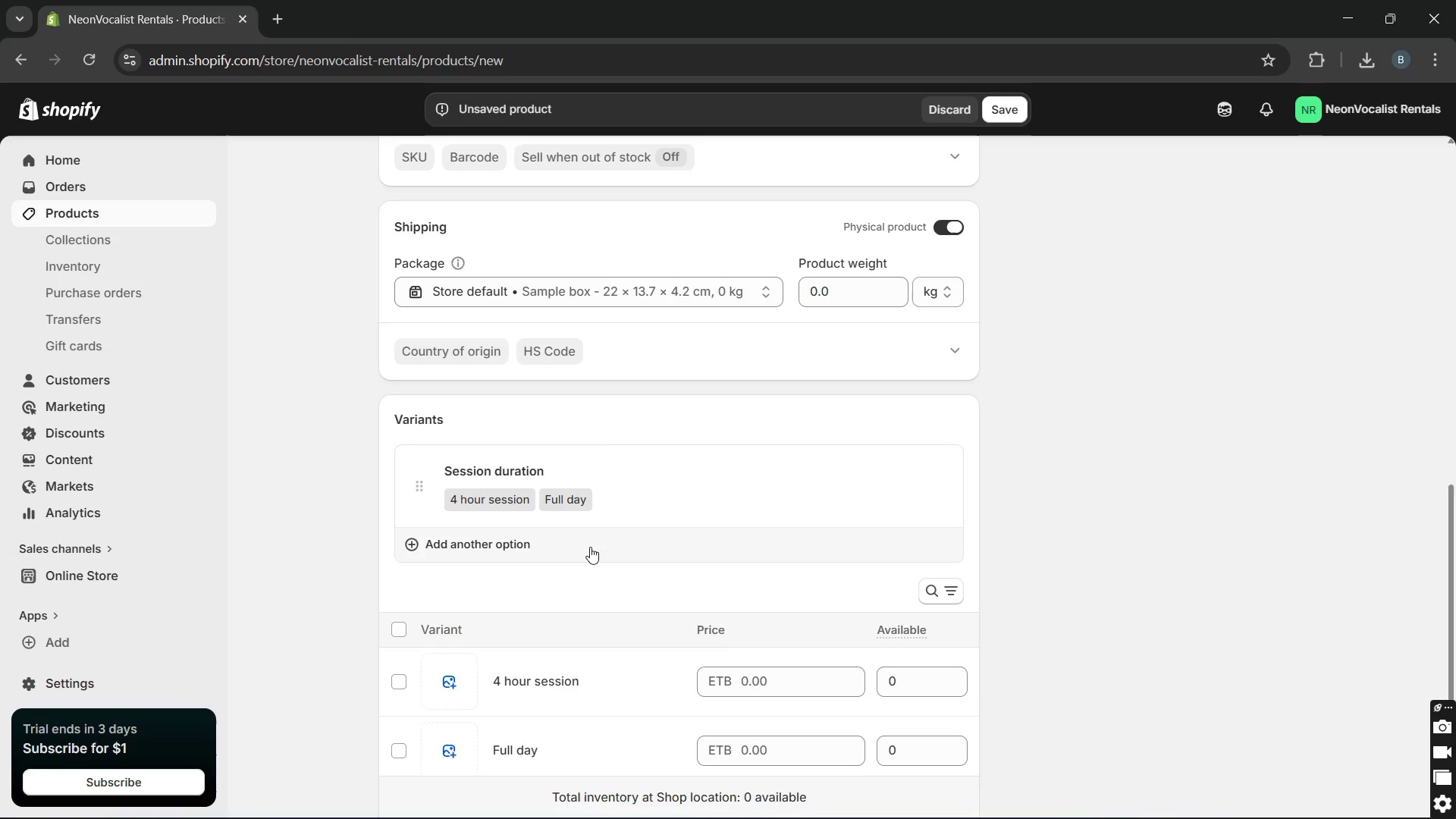 
left_click([590, 547])
 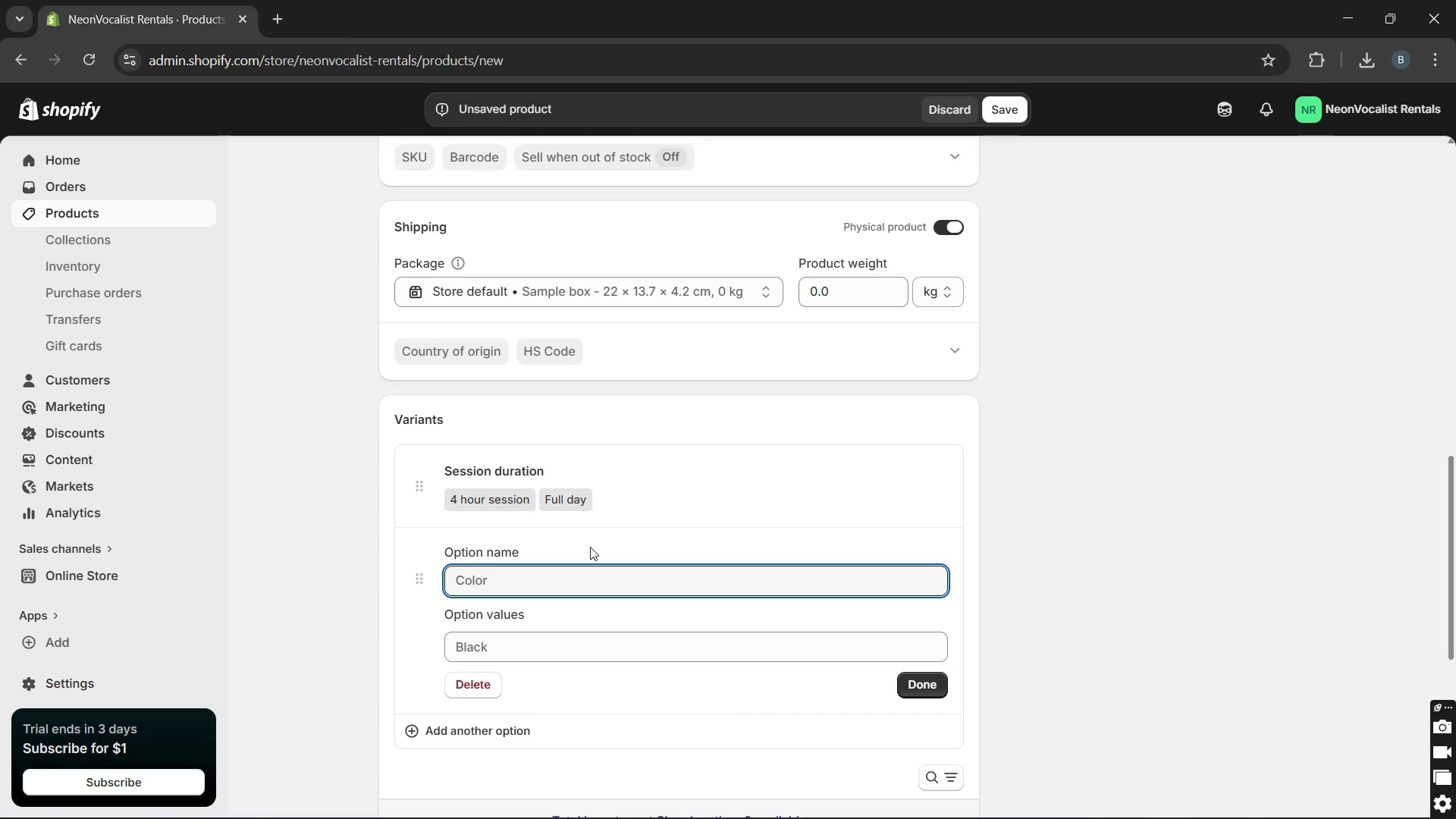 
type(Host talent level)
 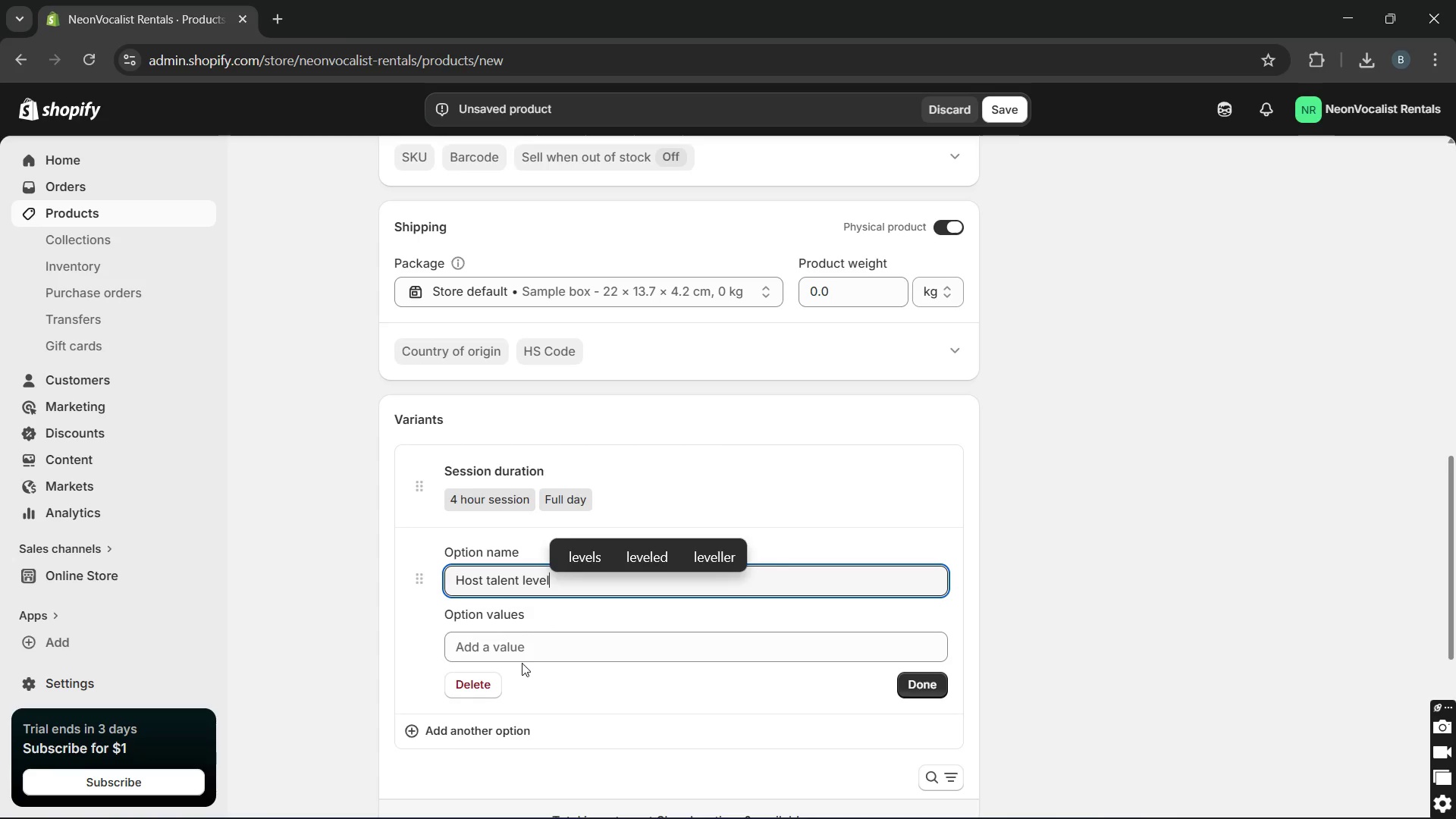 
left_click([508, 653])
 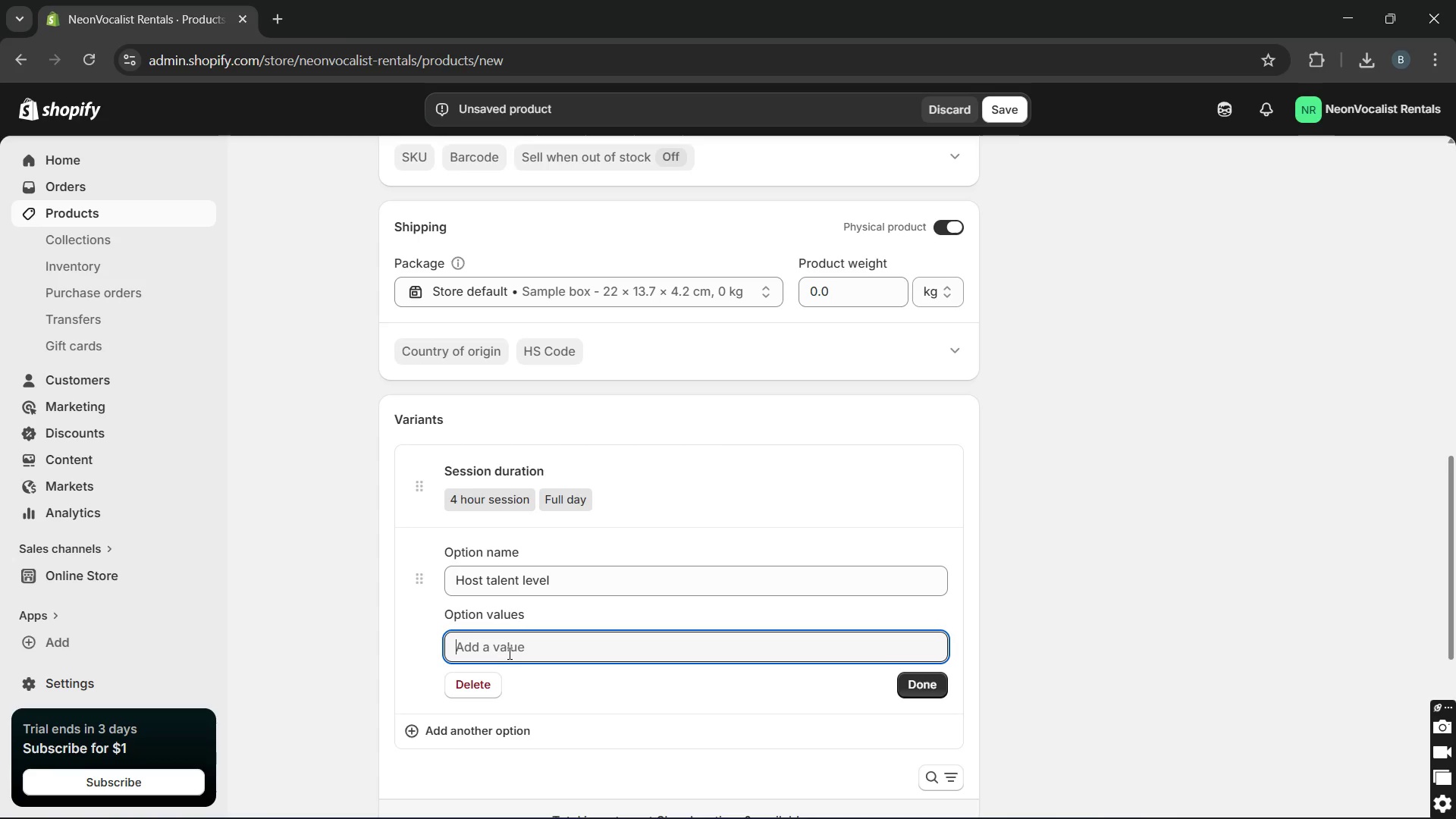 
type(standard tech )
 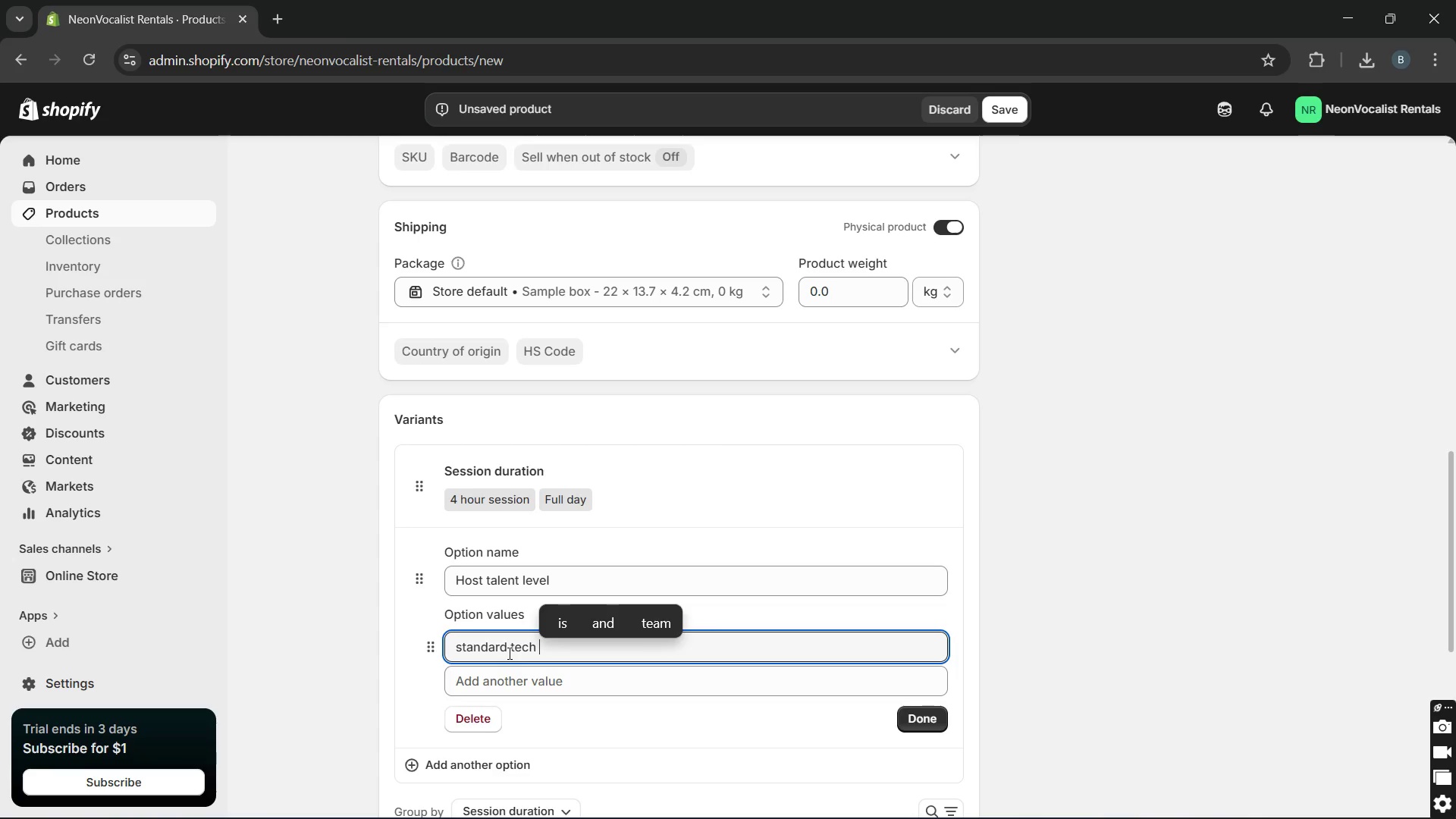 
left_click([507, 679])
 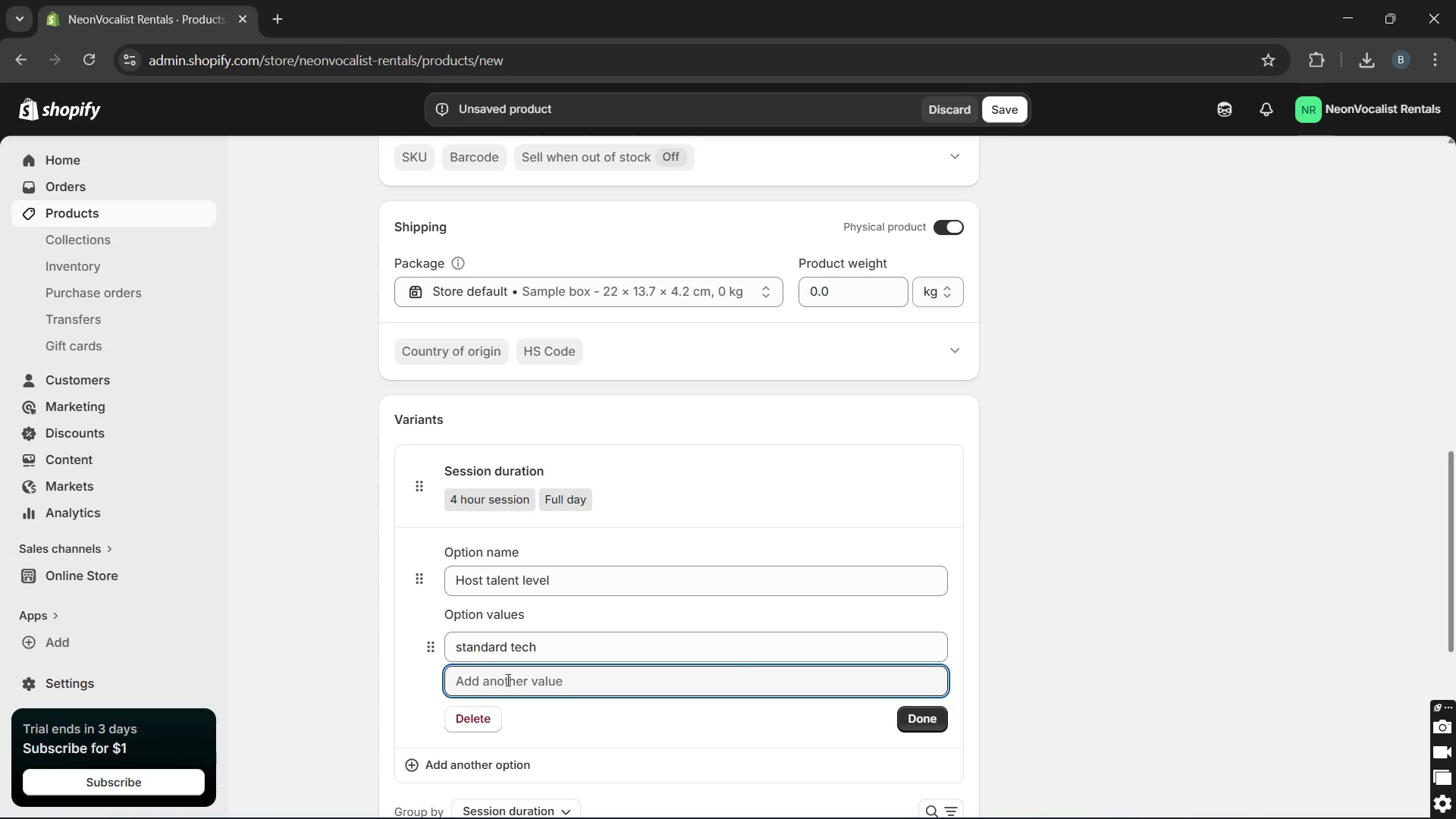 
type(Professional MC)
 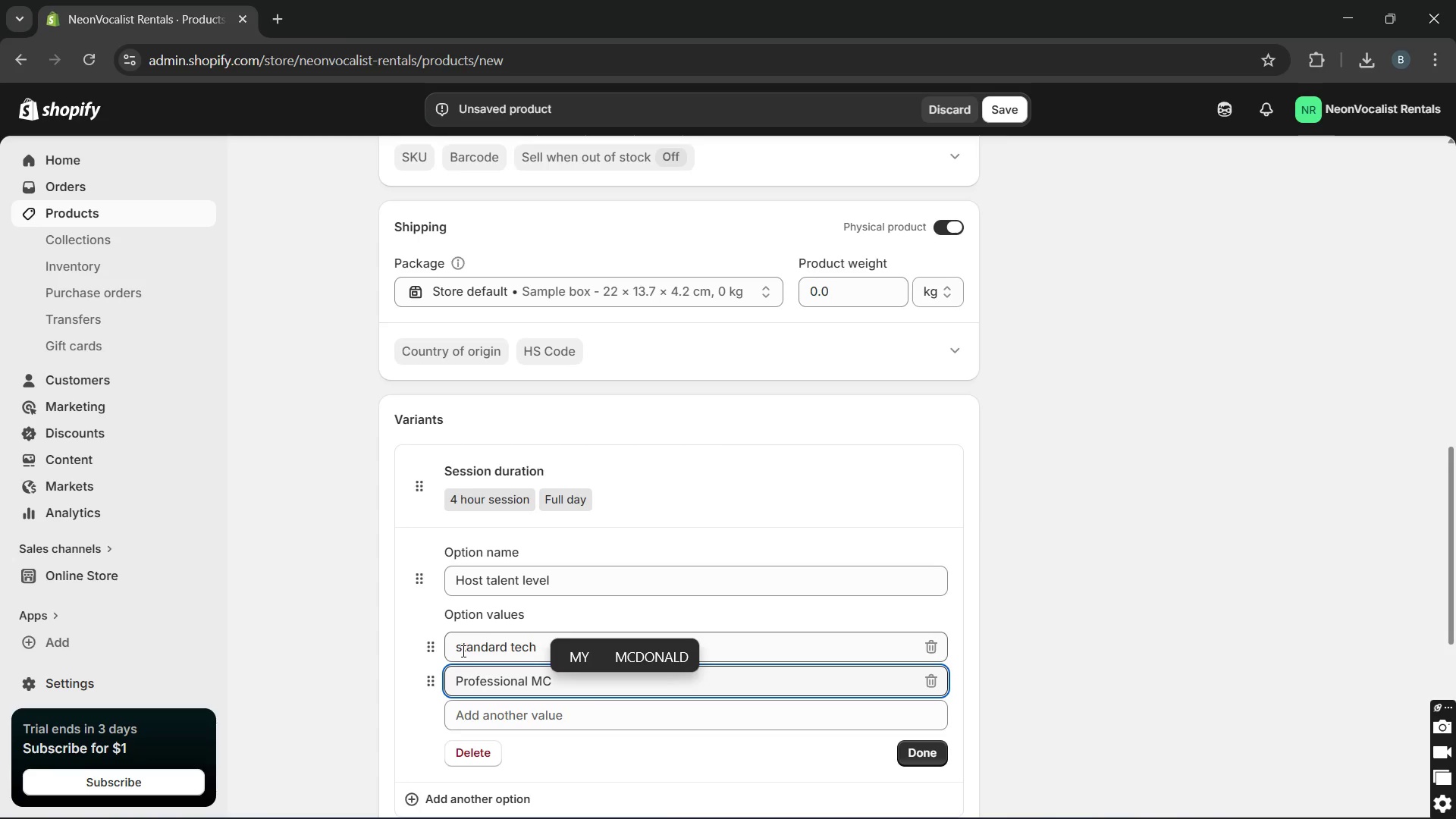 
left_click([462, 649])
 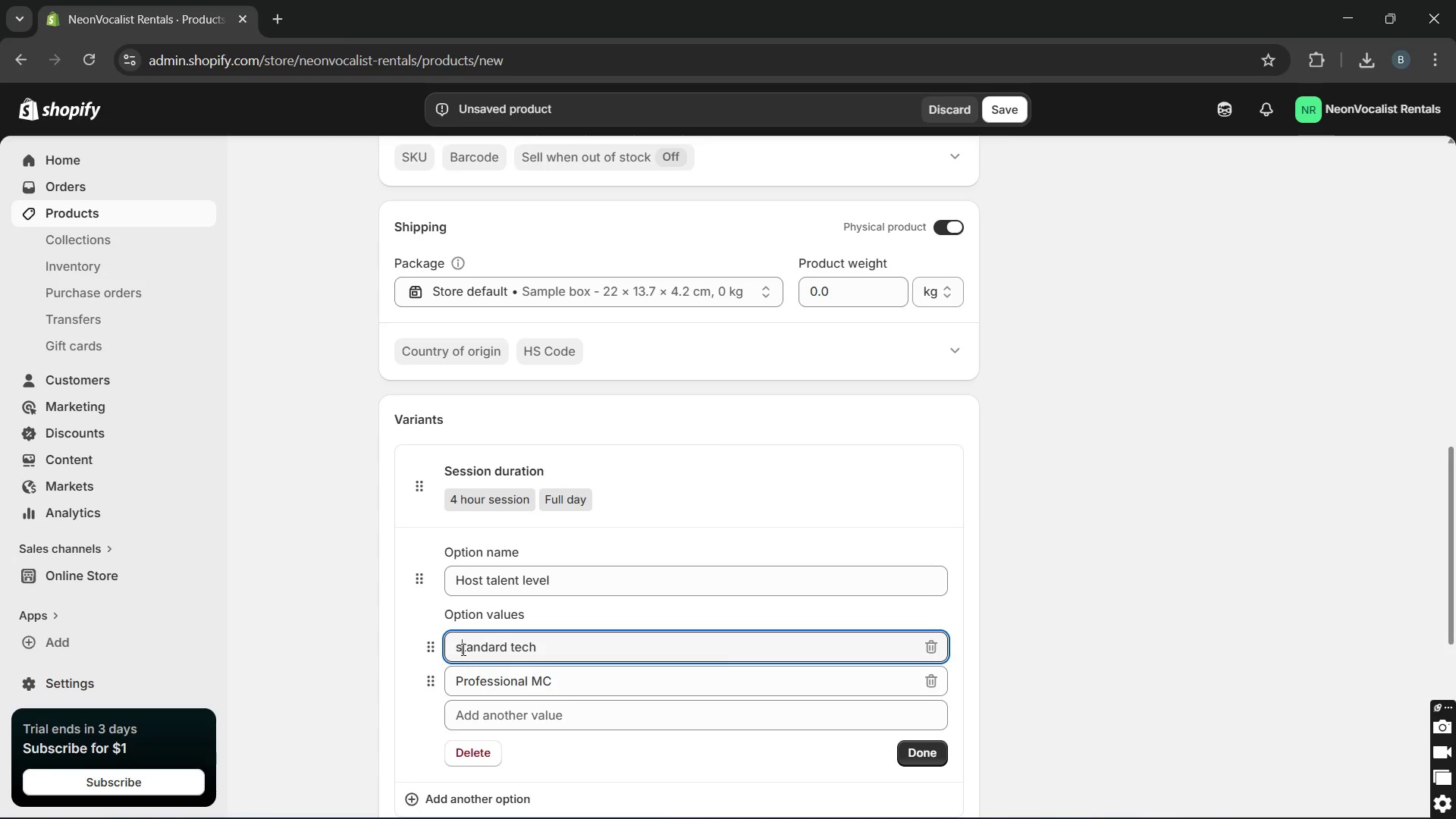 
key(Backspace)
 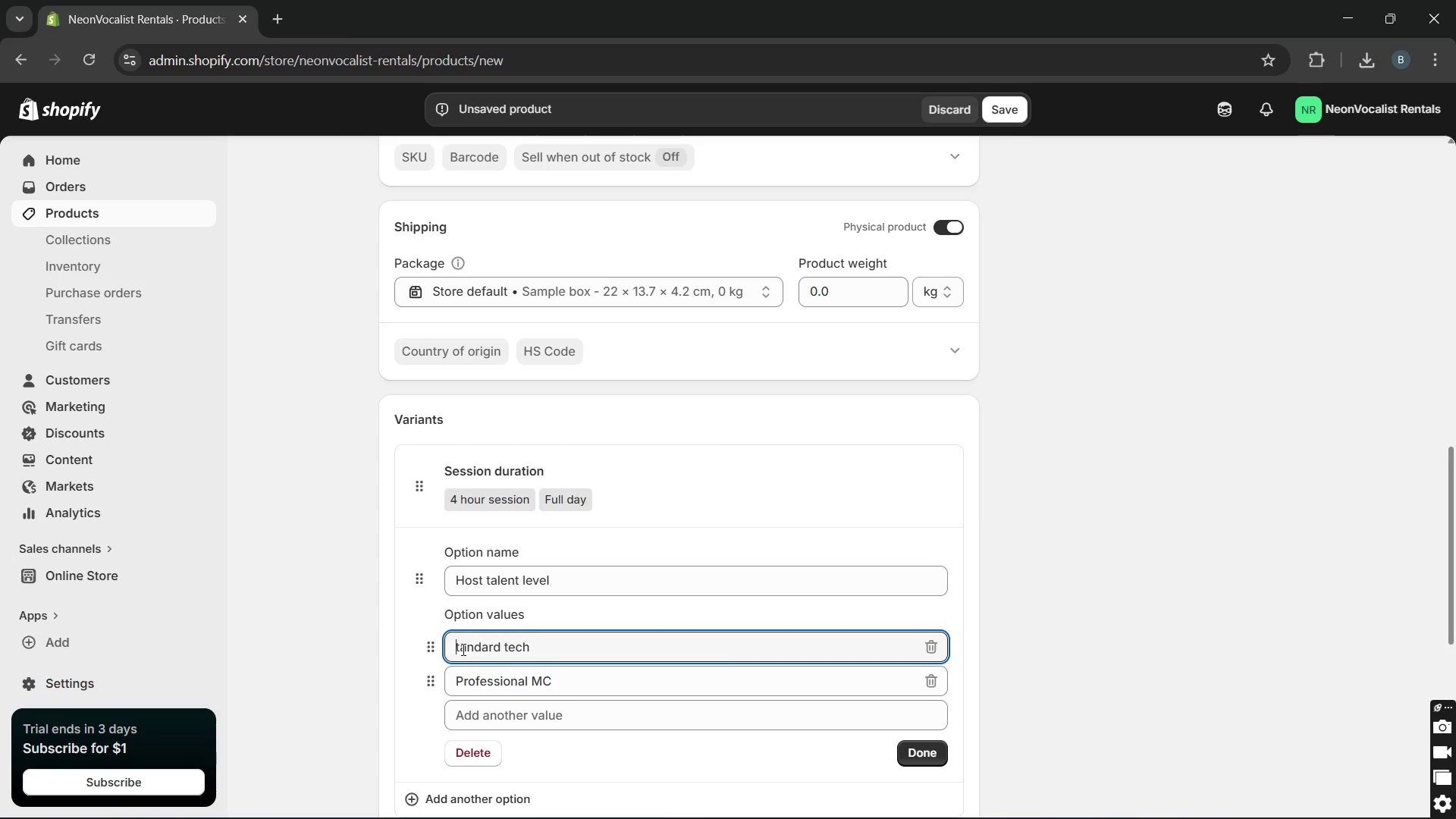 
key(S)
 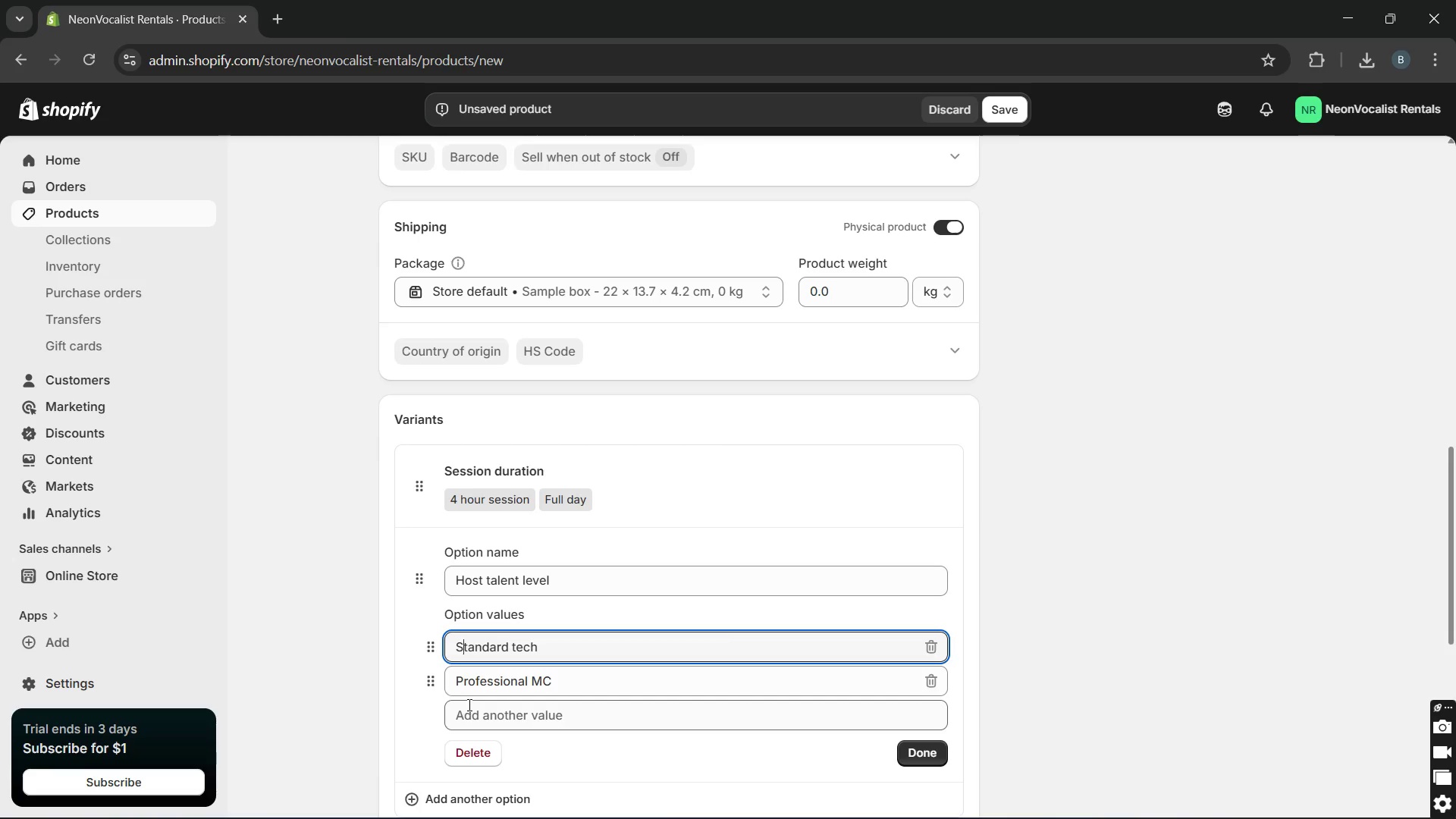 
left_click([469, 711])
 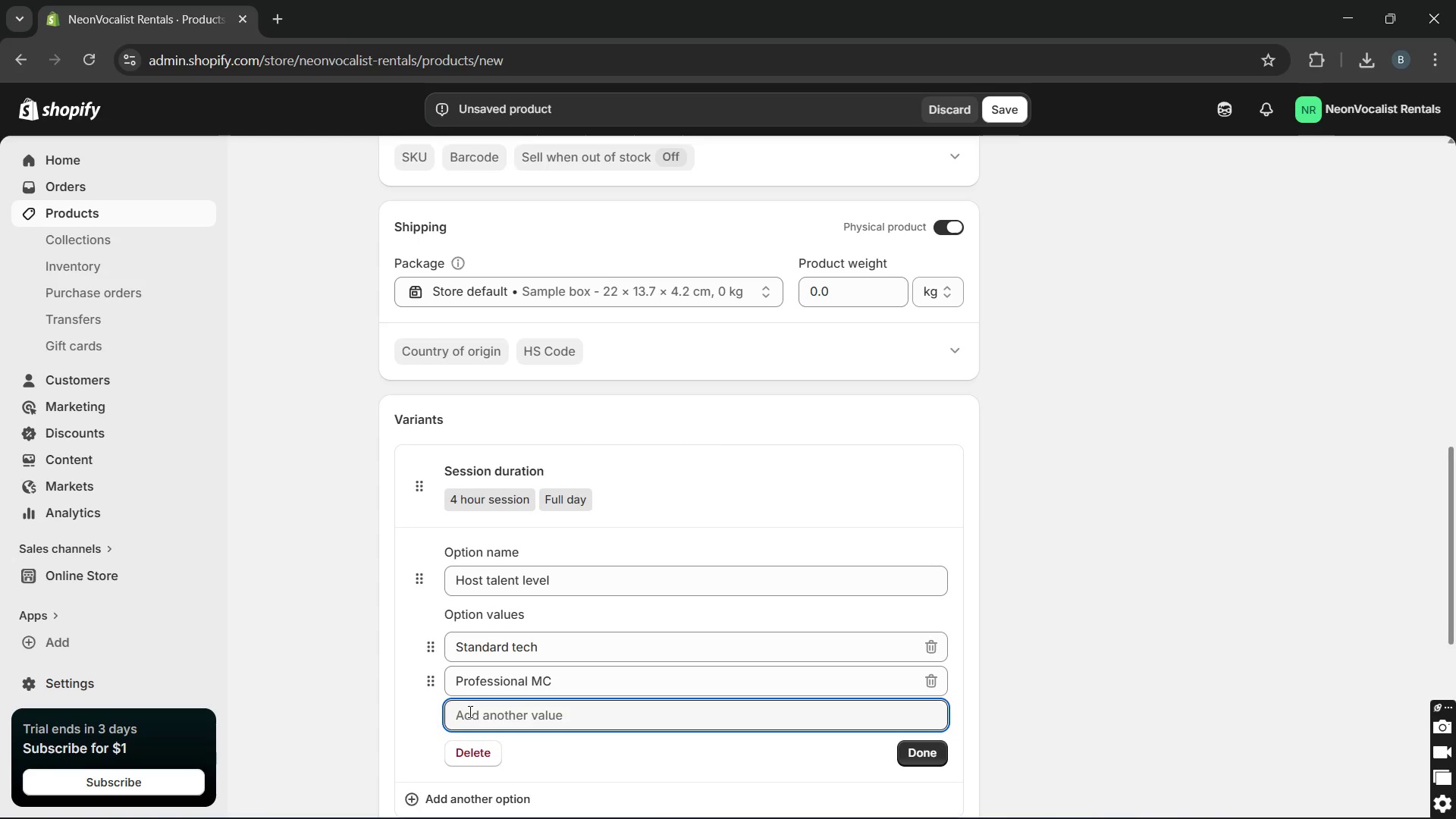 
type(Celebrity lokalike host)
 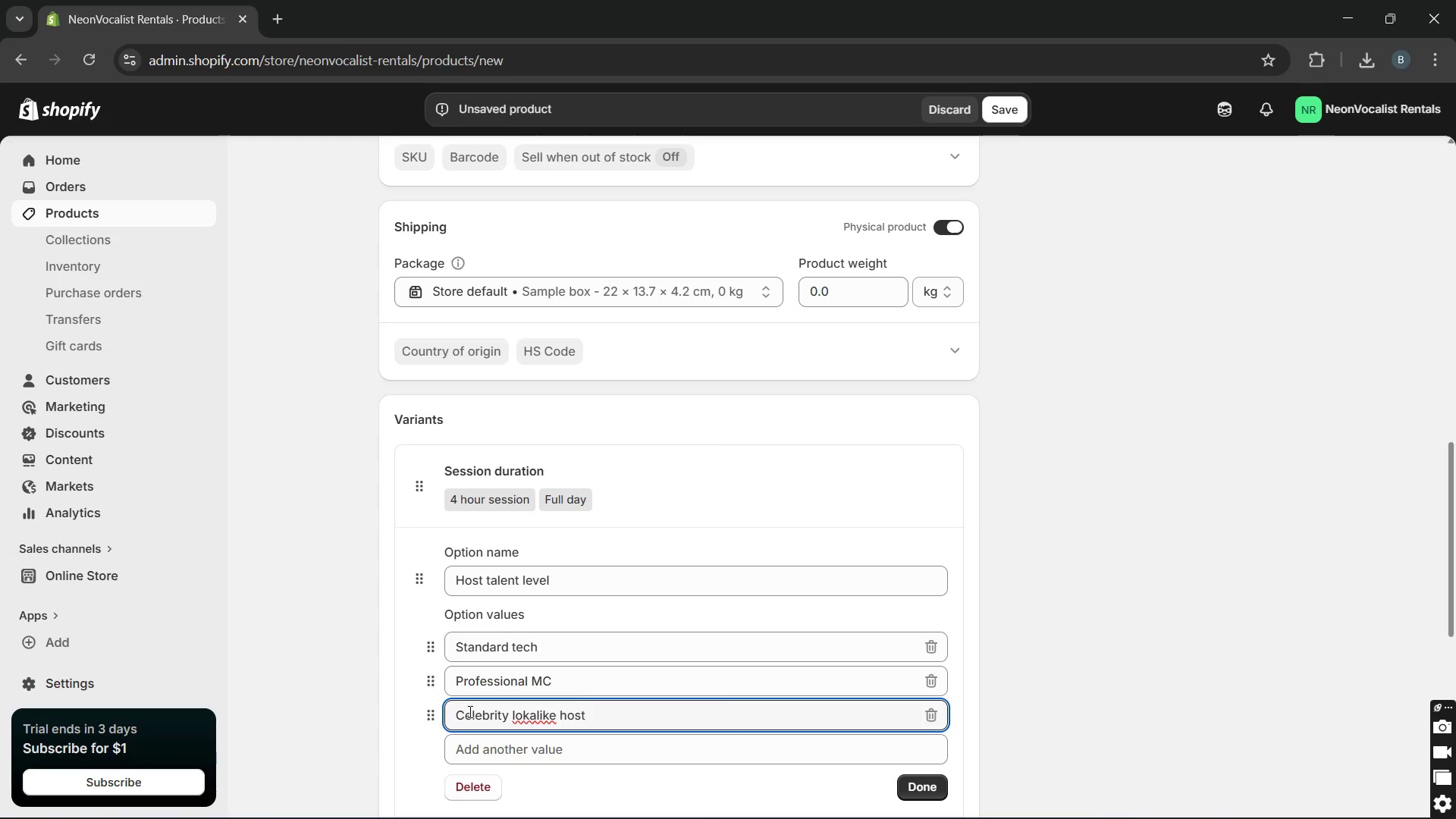 
key(ArrowLeft)
 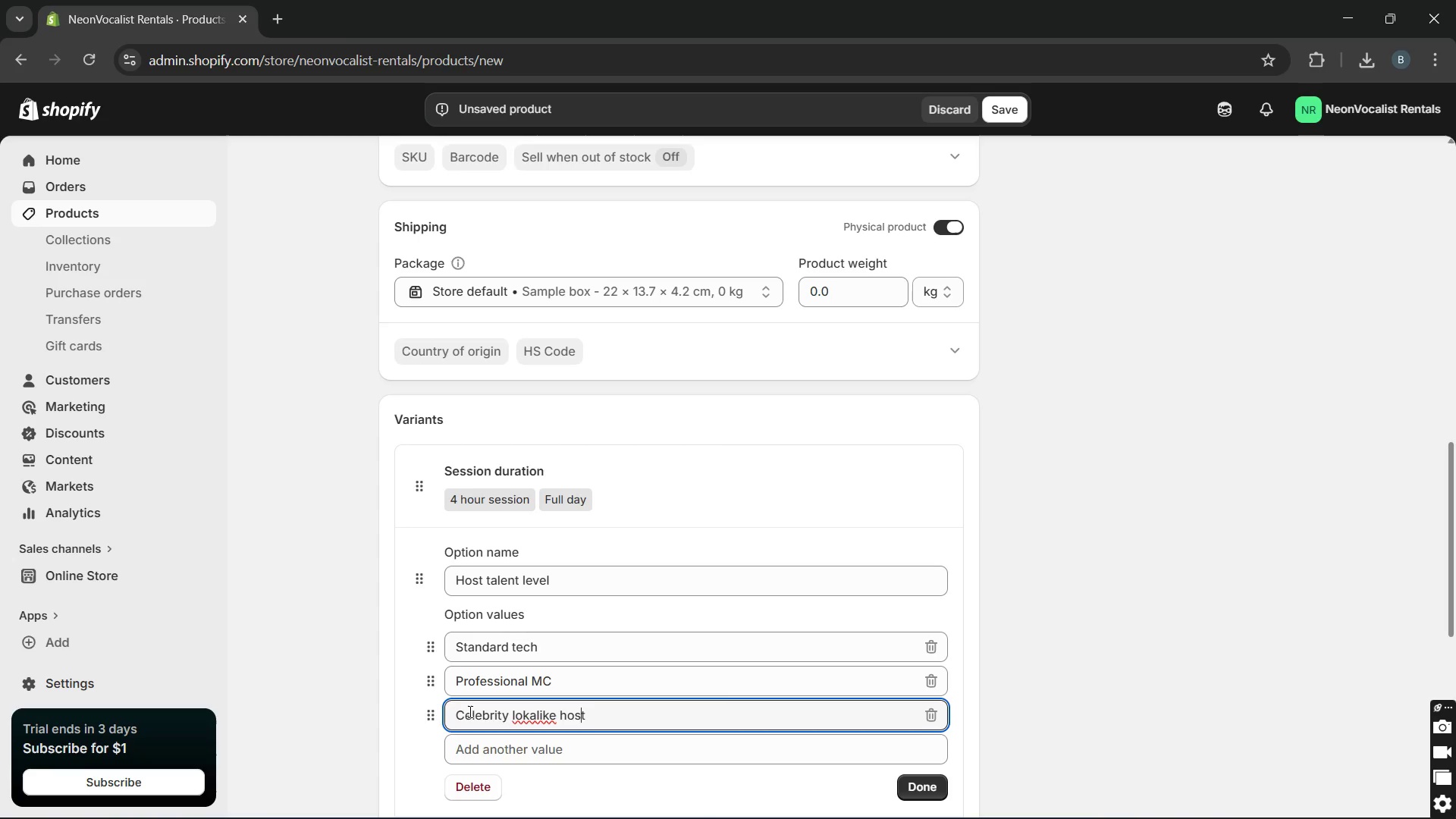 
key(ArrowLeft)
 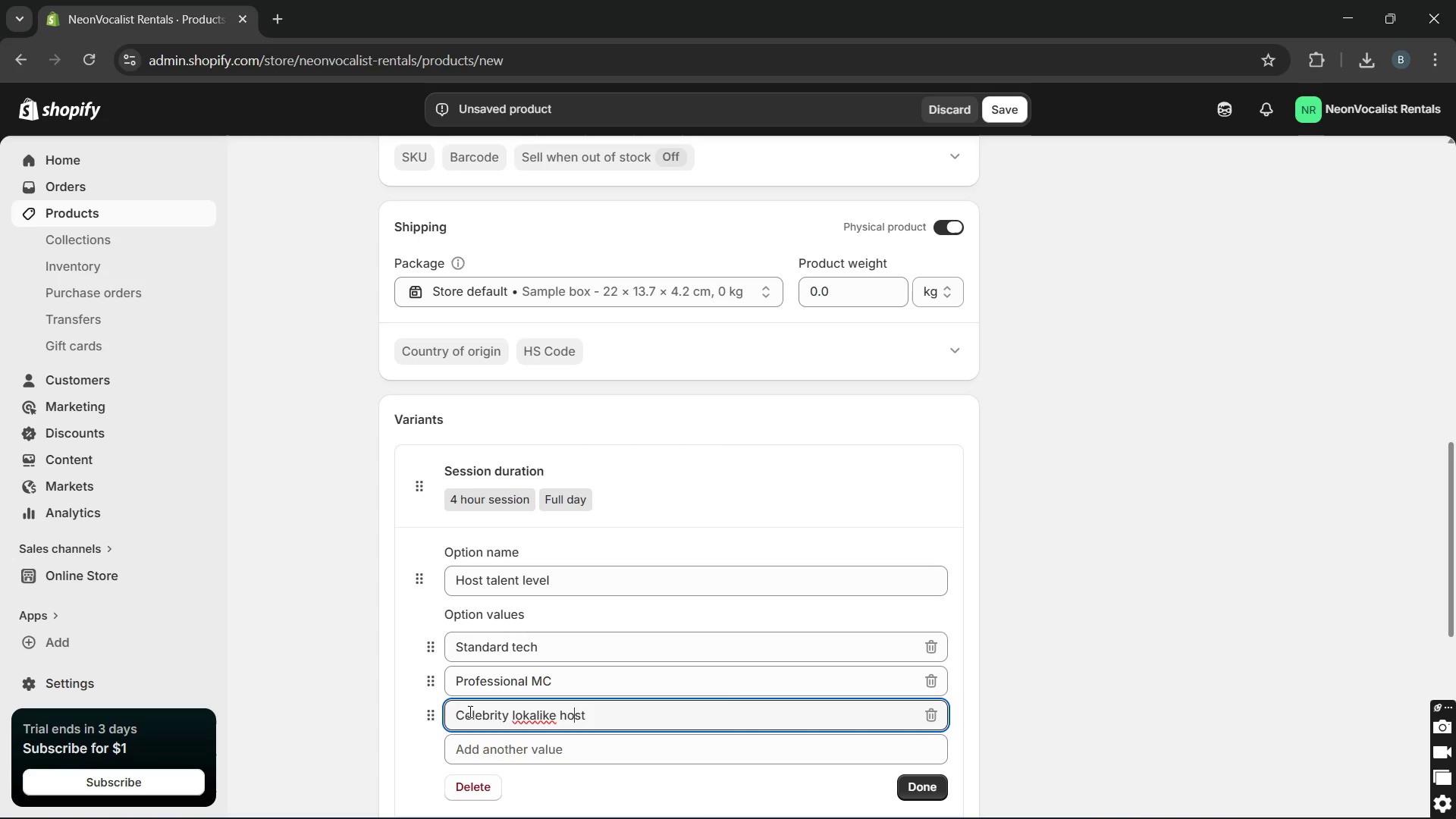 
key(ArrowLeft)
 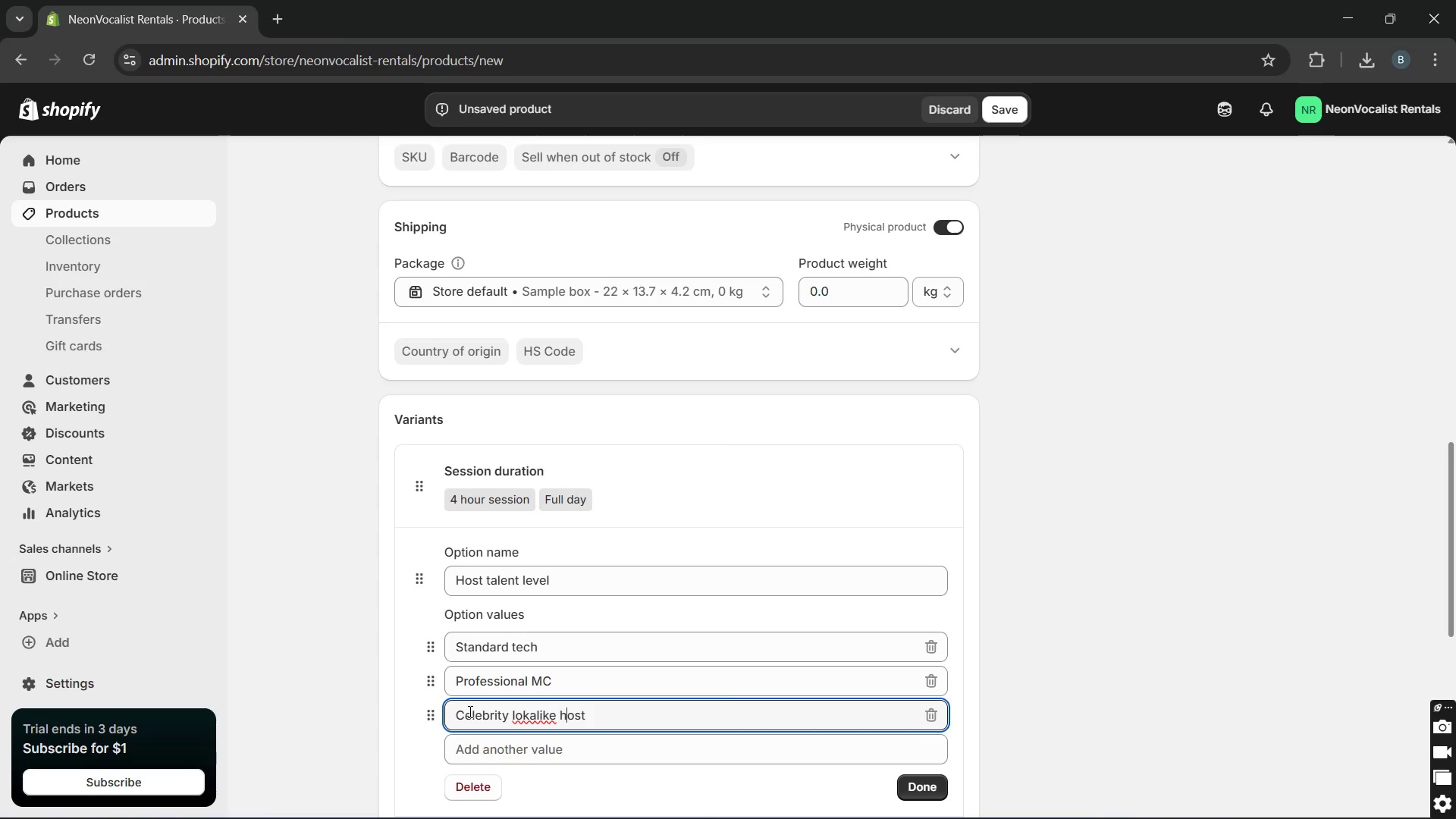 
key(ArrowLeft)
 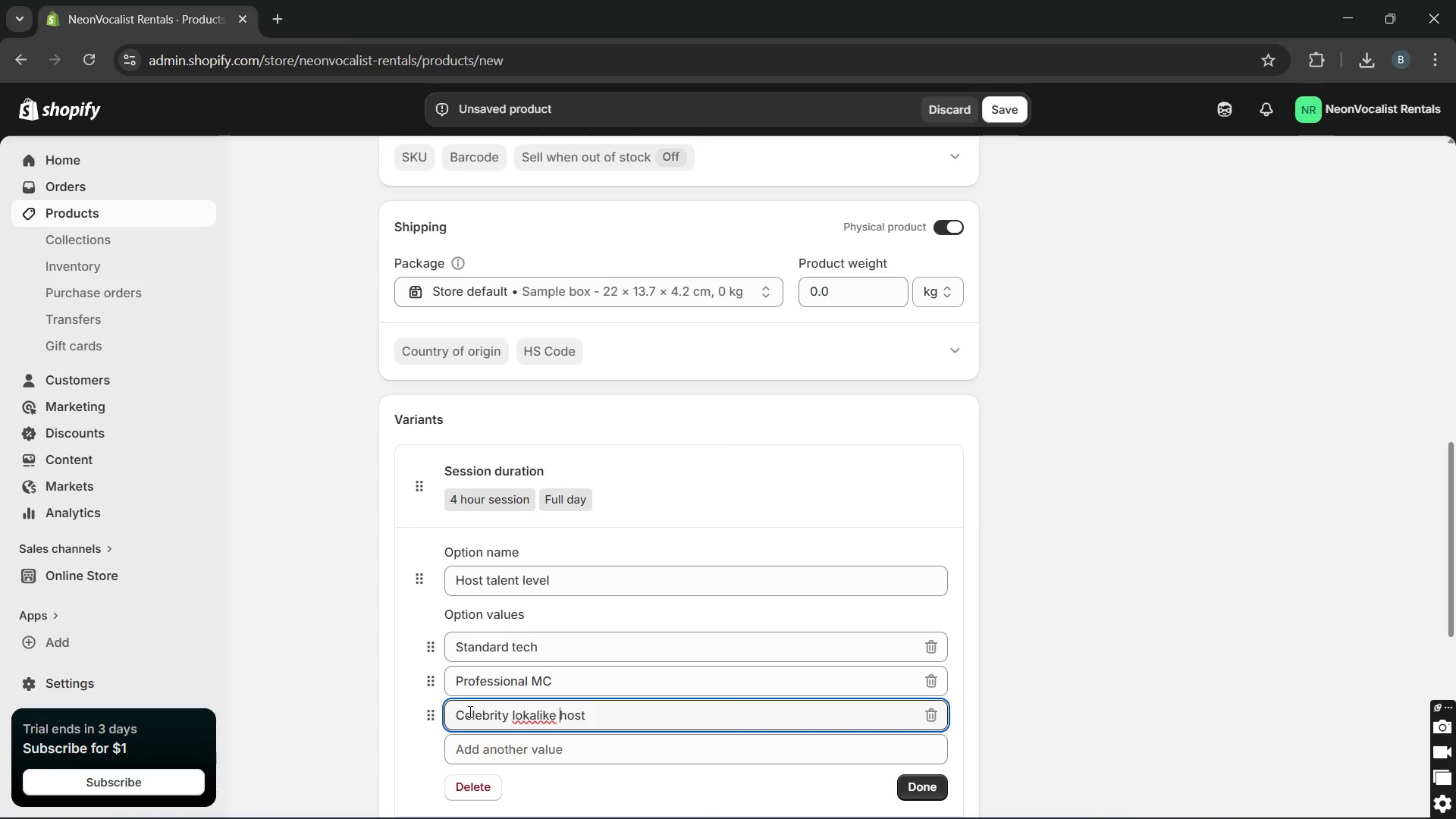 
key(ArrowLeft)
 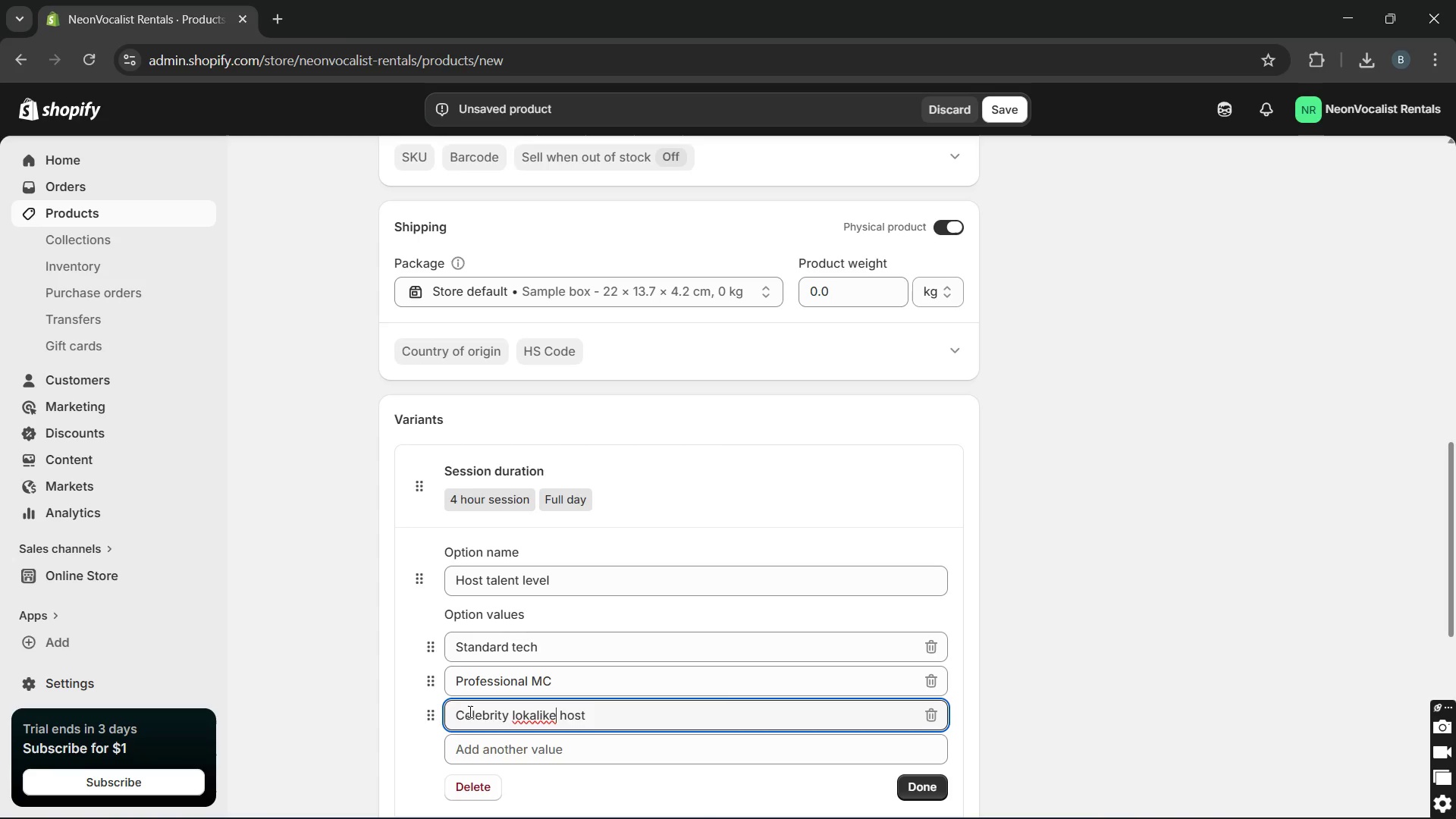 
key(ArrowLeft)
 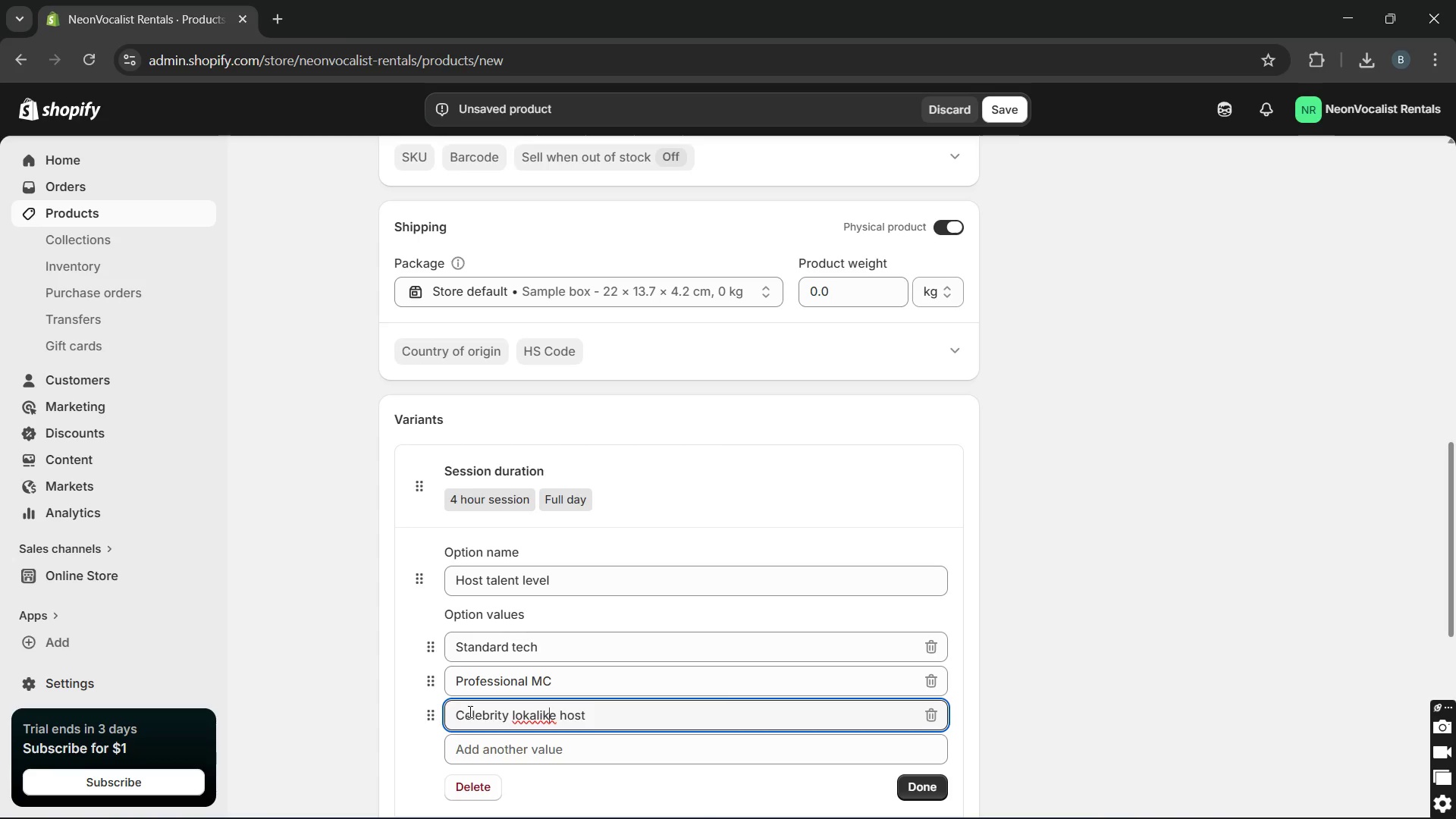 
key(ArrowLeft)
 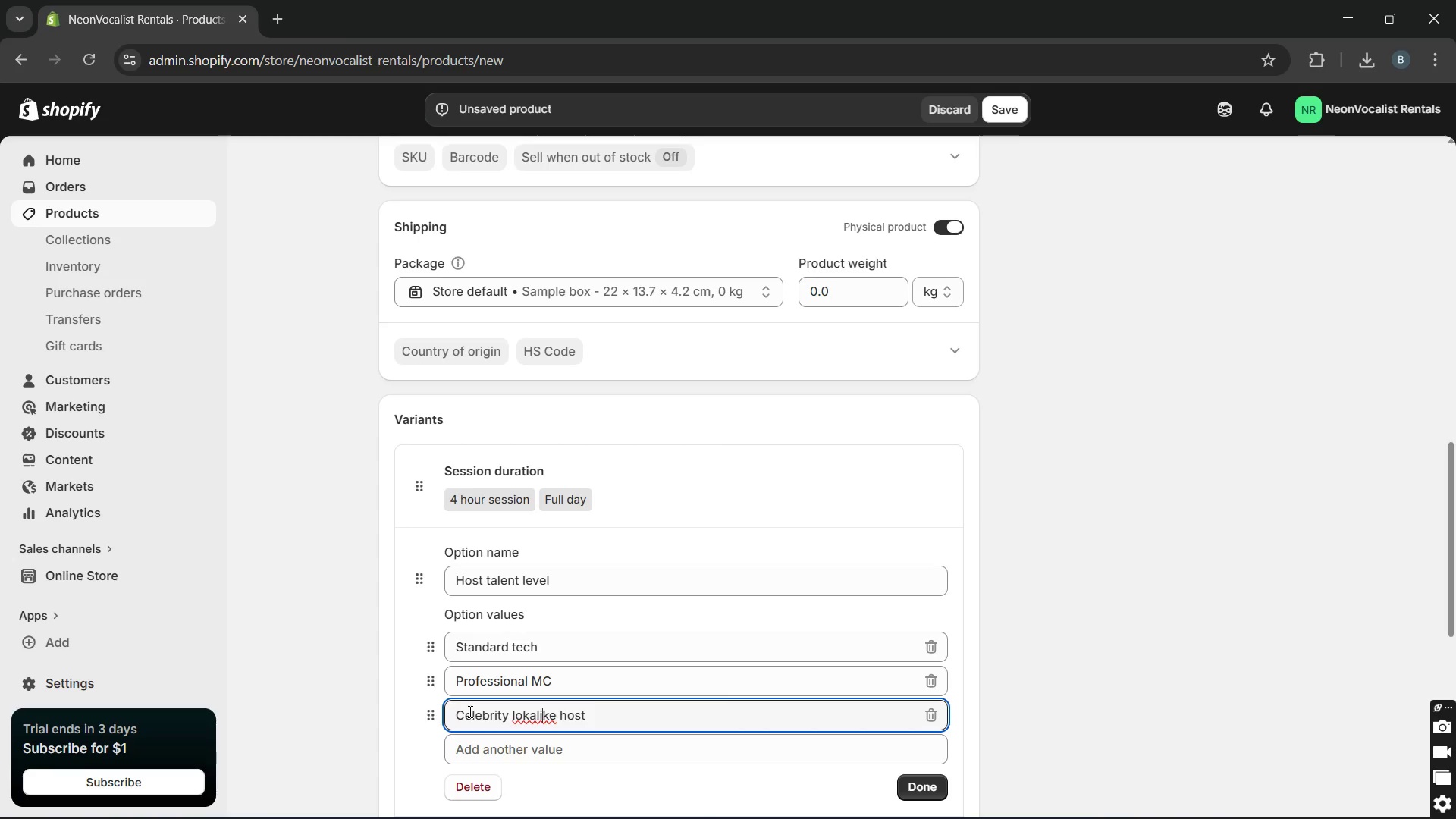 
key(ArrowLeft)
 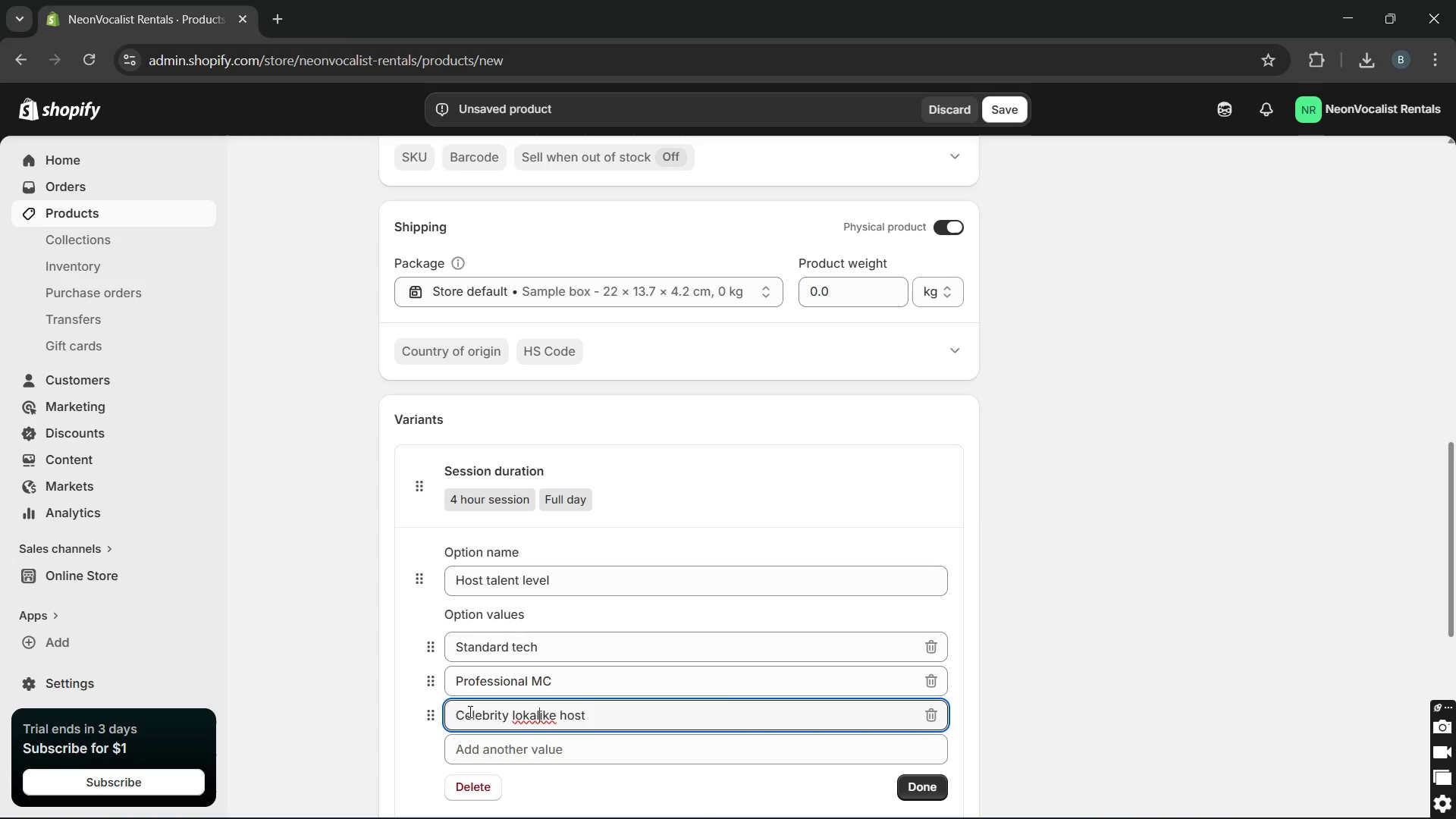 
key(ArrowLeft)
 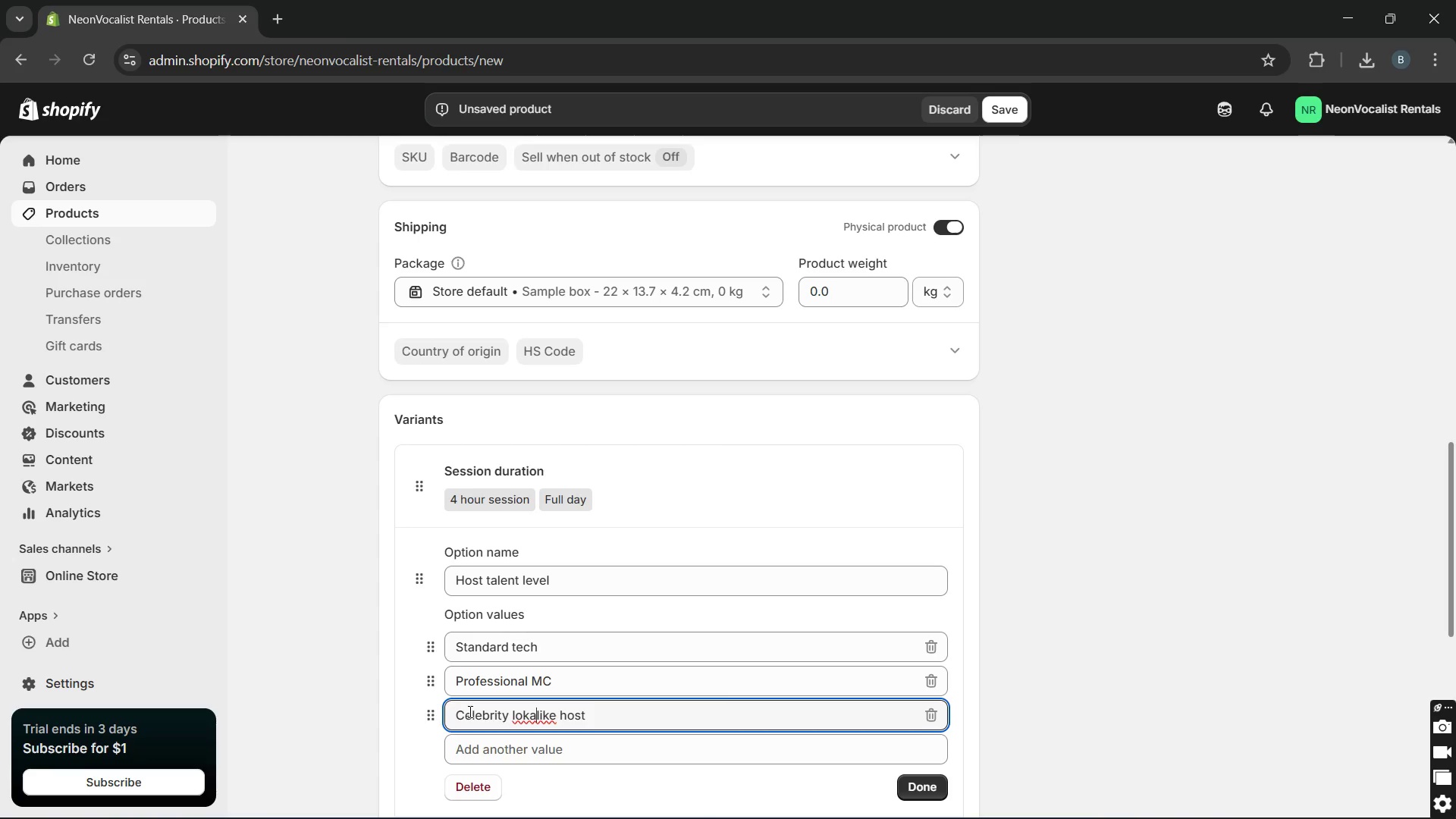 
key(ArrowLeft)
 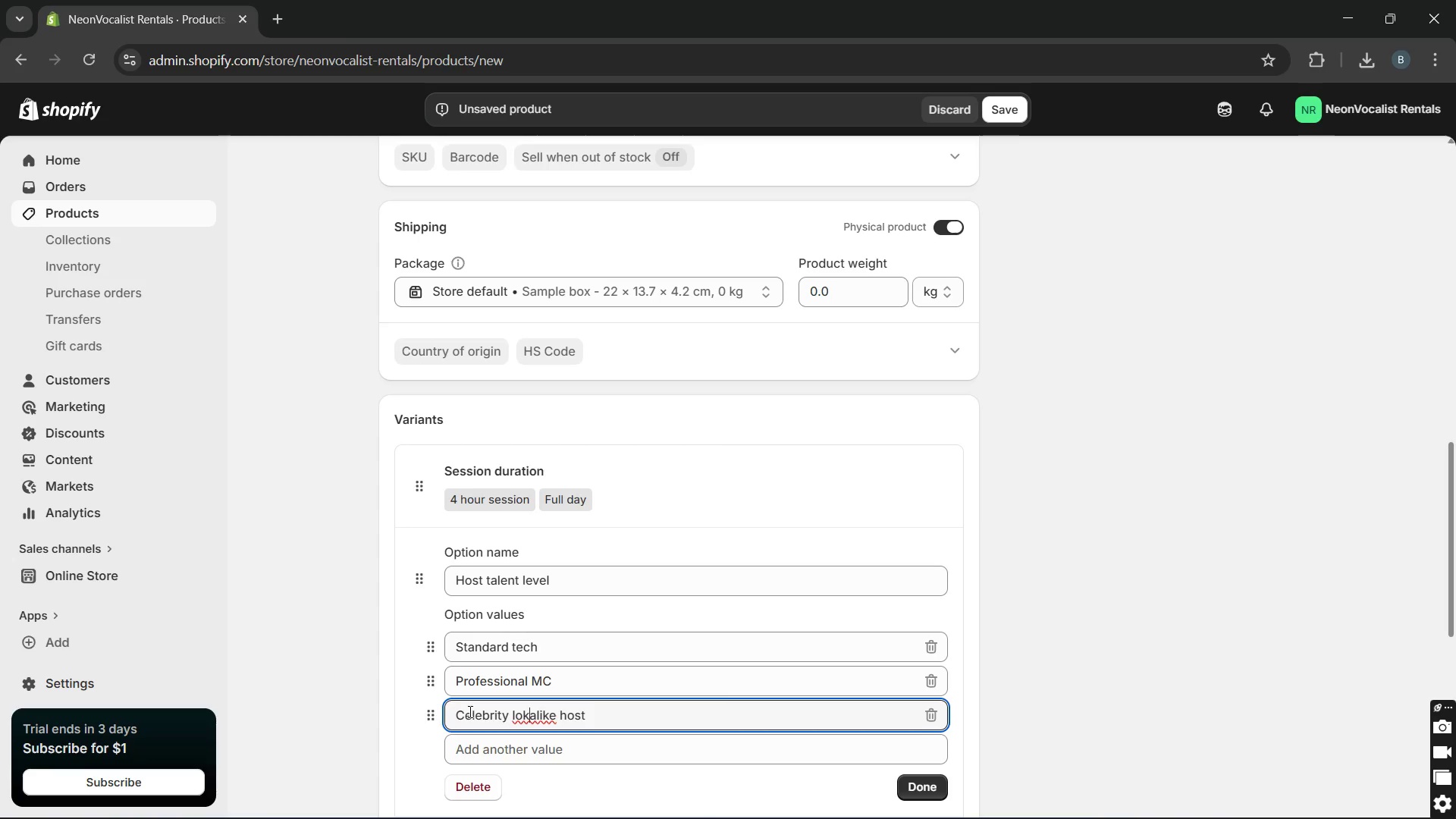 
key(ArrowLeft)
 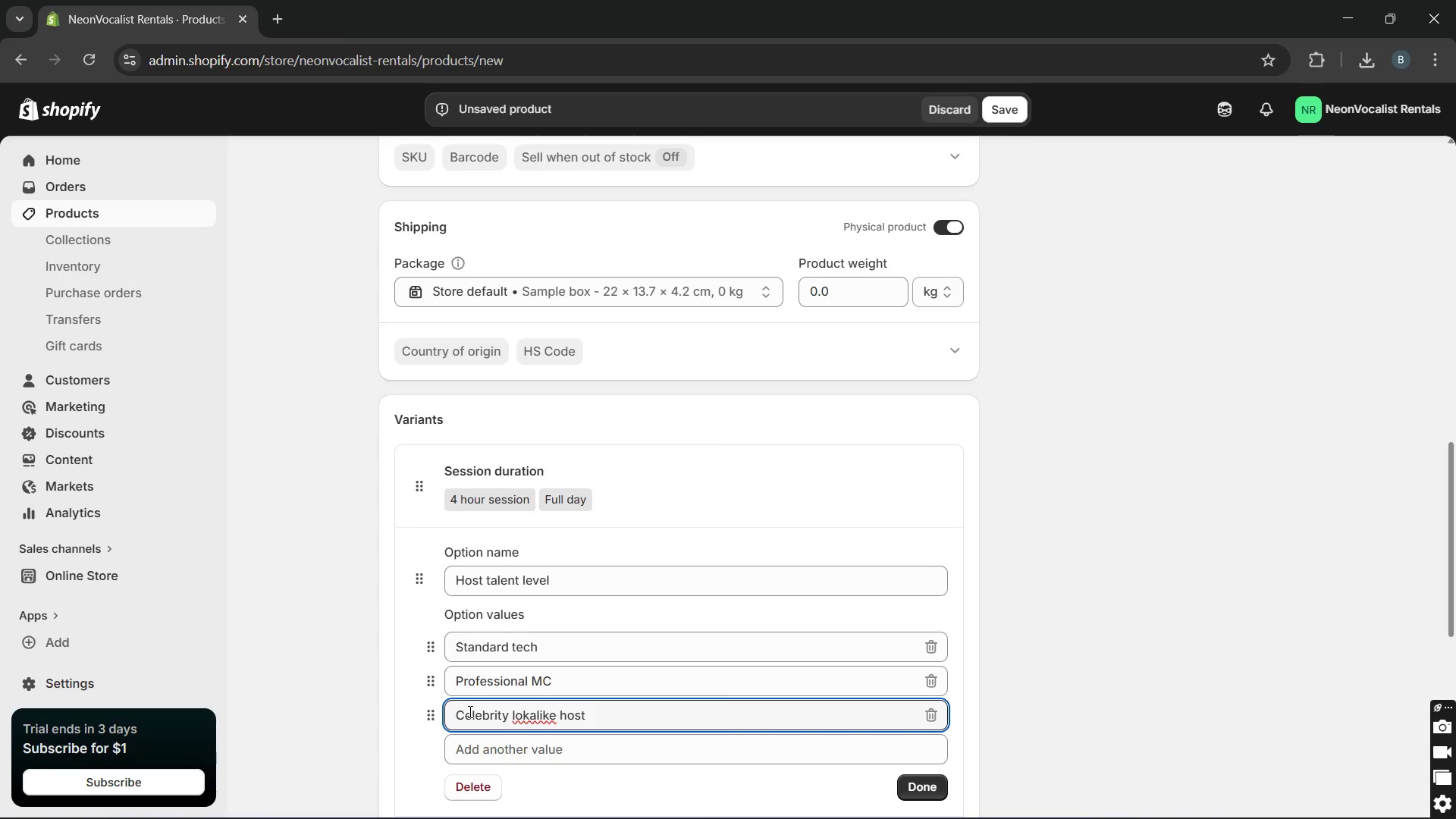 
key(O)
 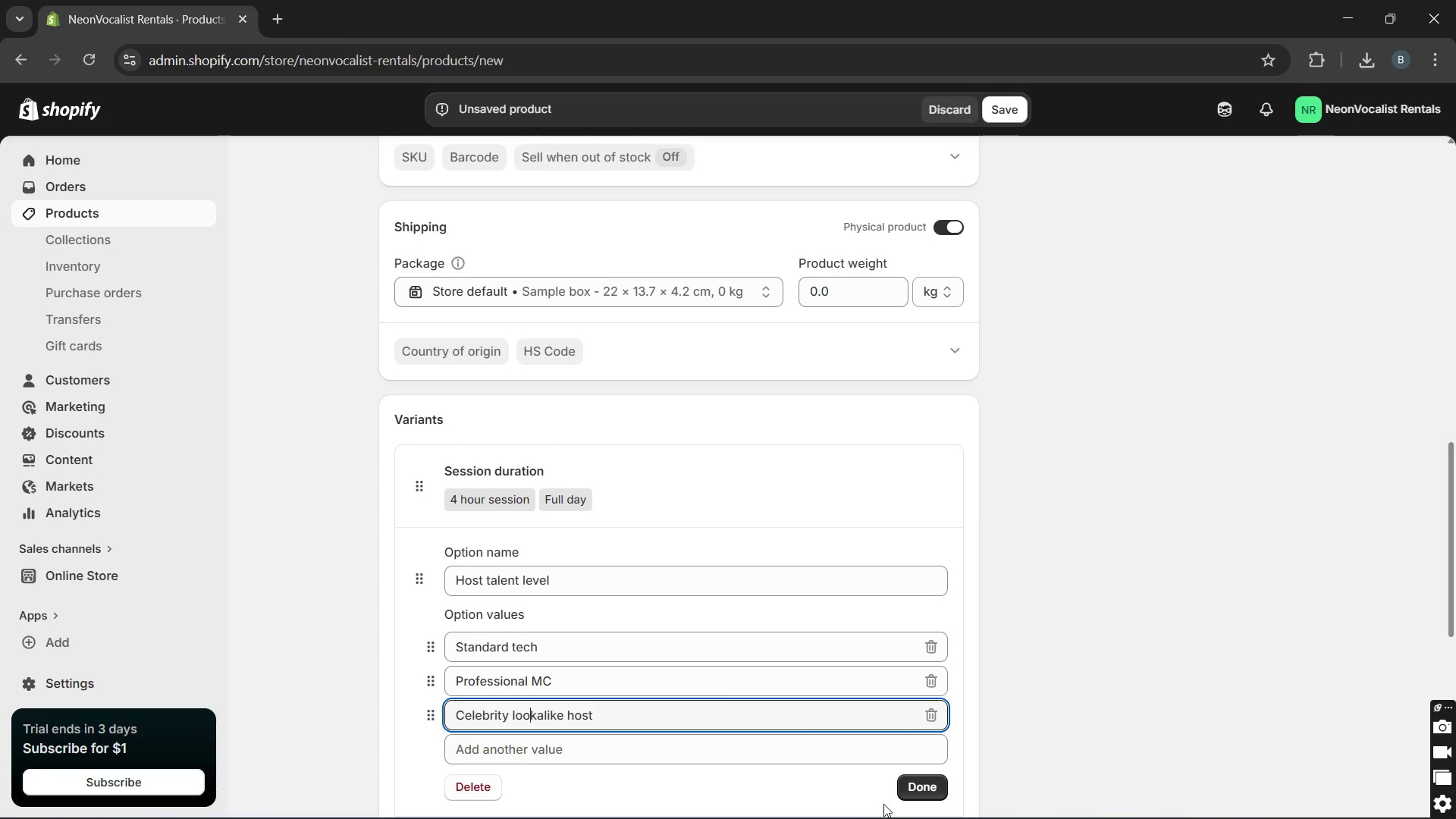 
left_click([921, 790])
 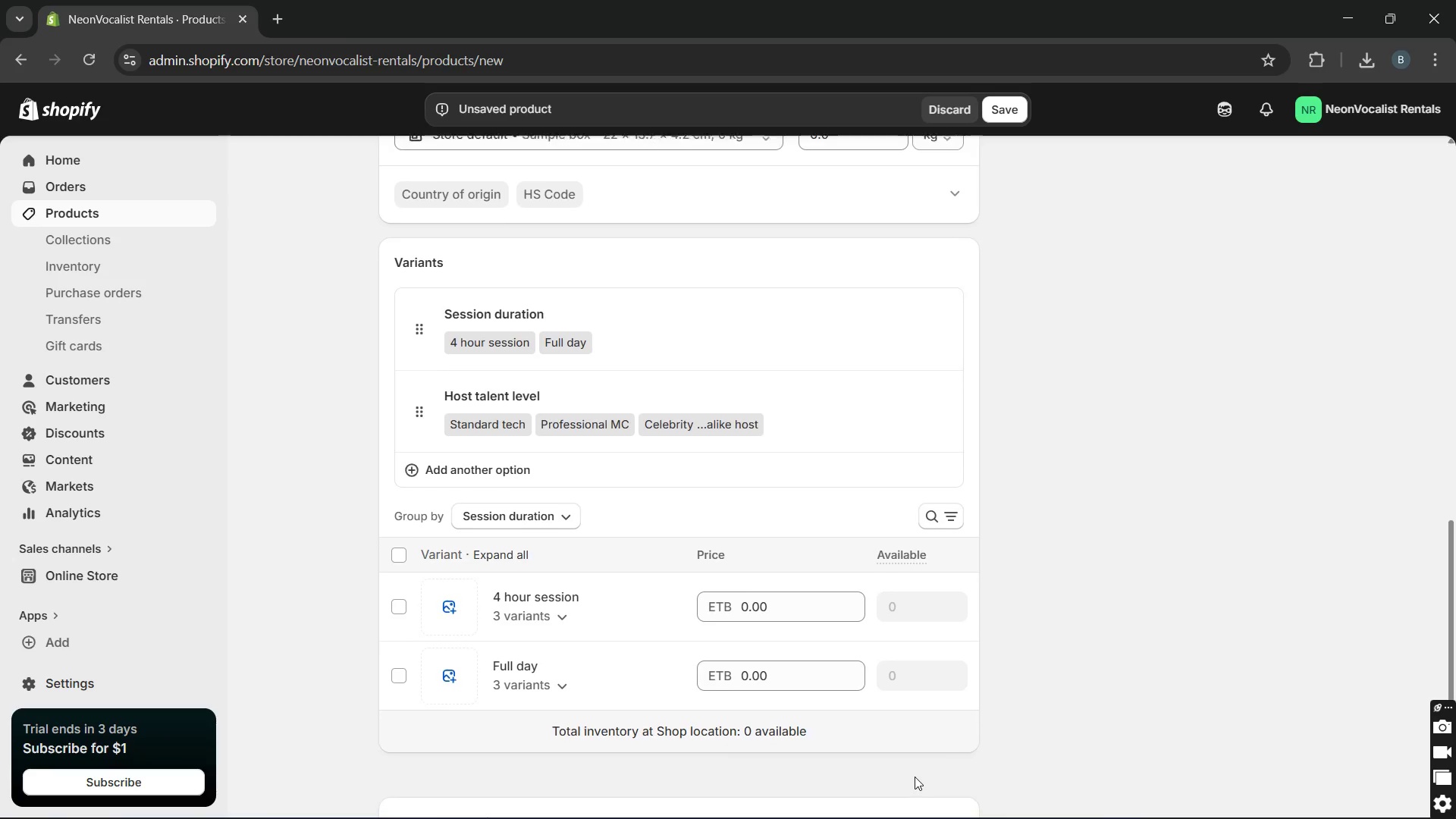 
wait(6.11)
 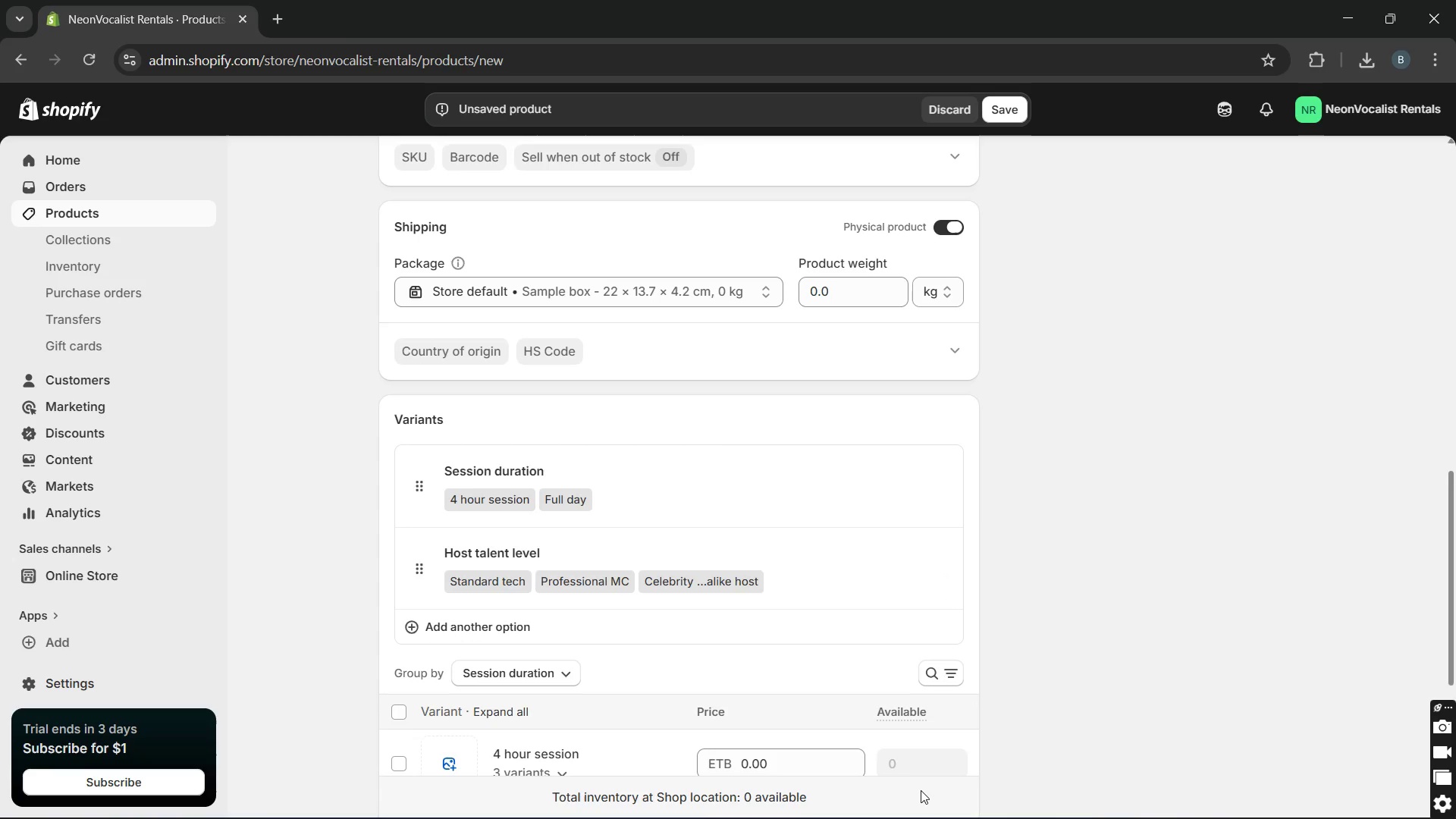 
left_click([605, 603])
 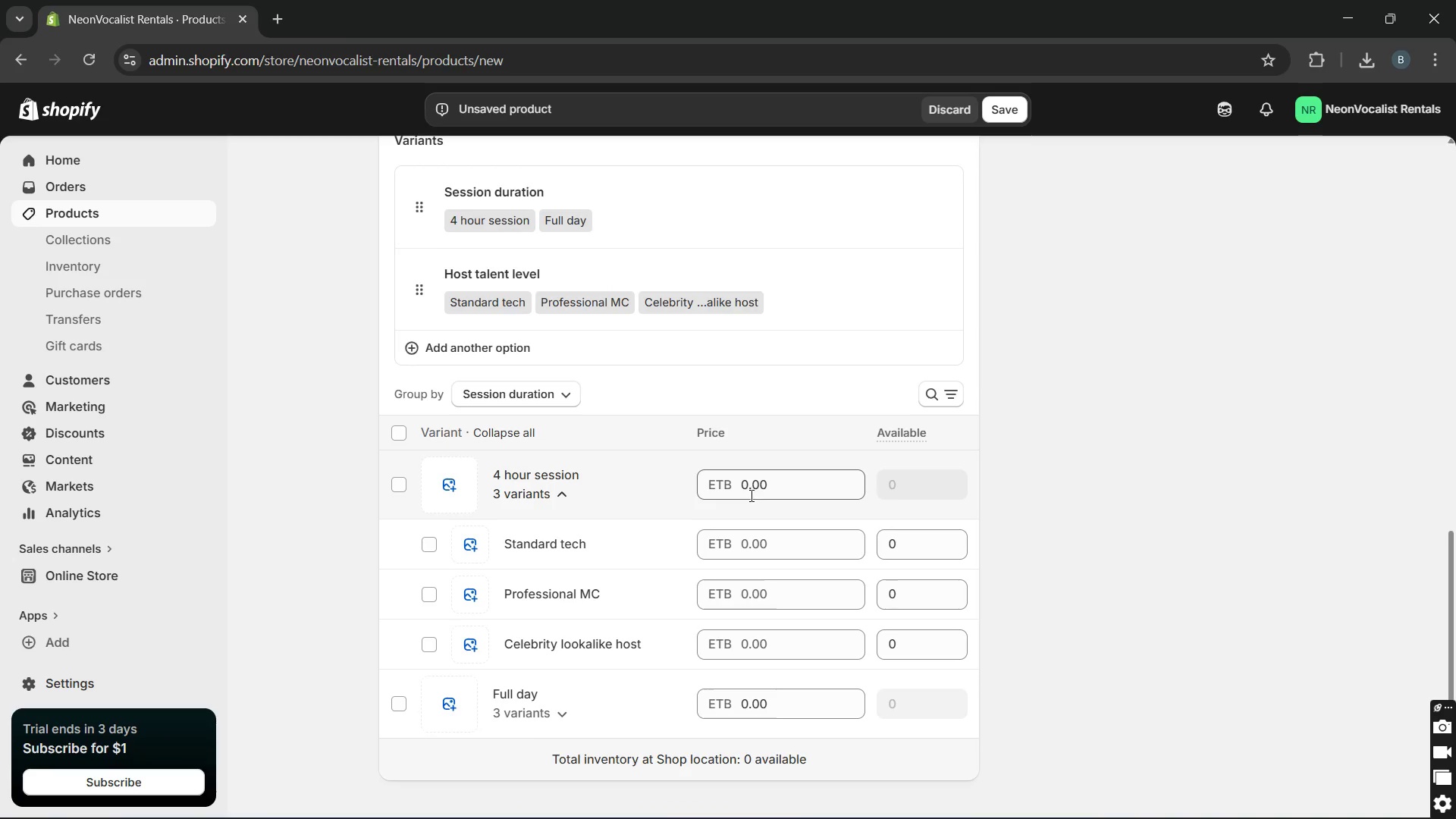 
wait(10.95)
 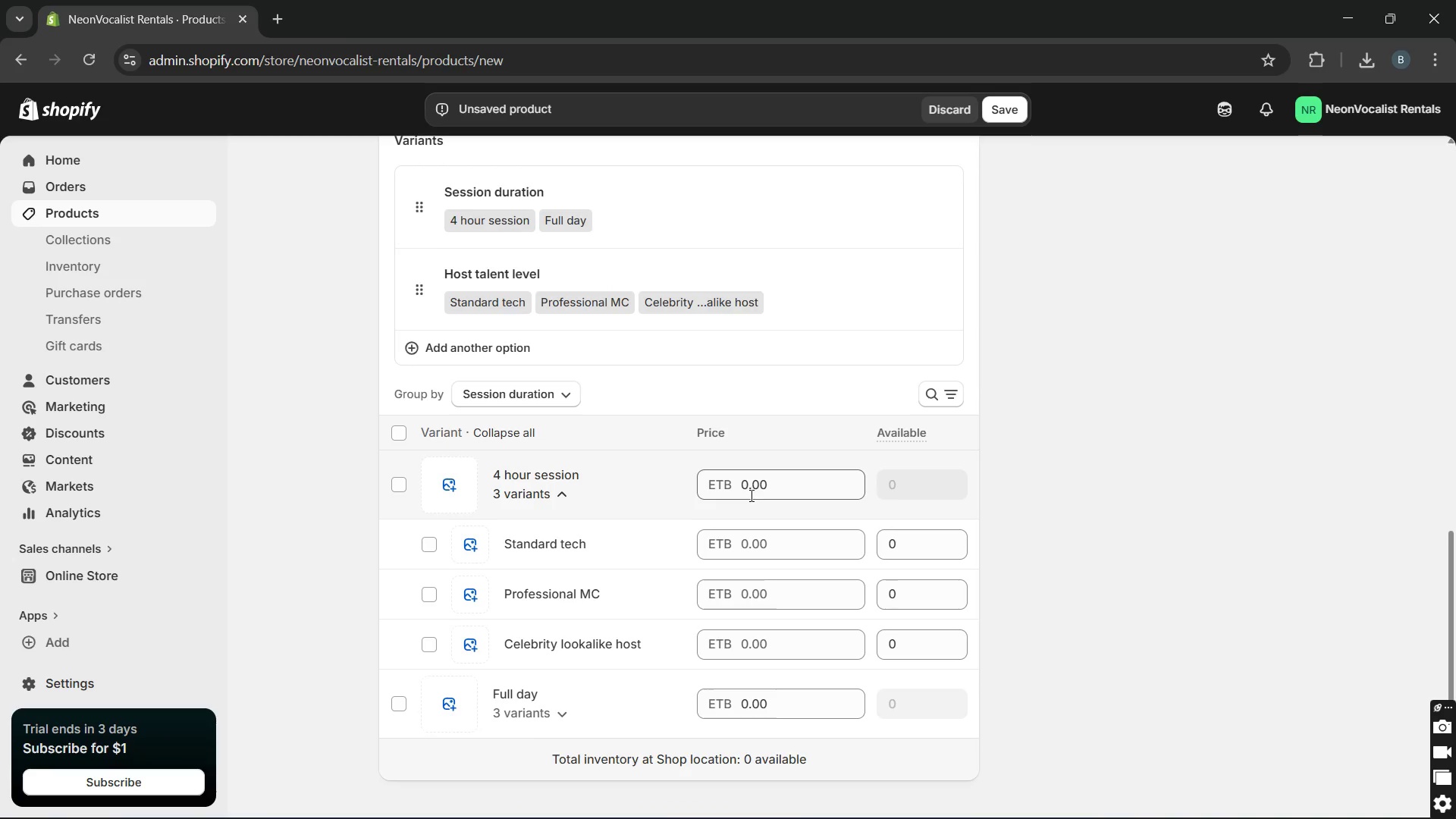 
left_click([740, 490])
 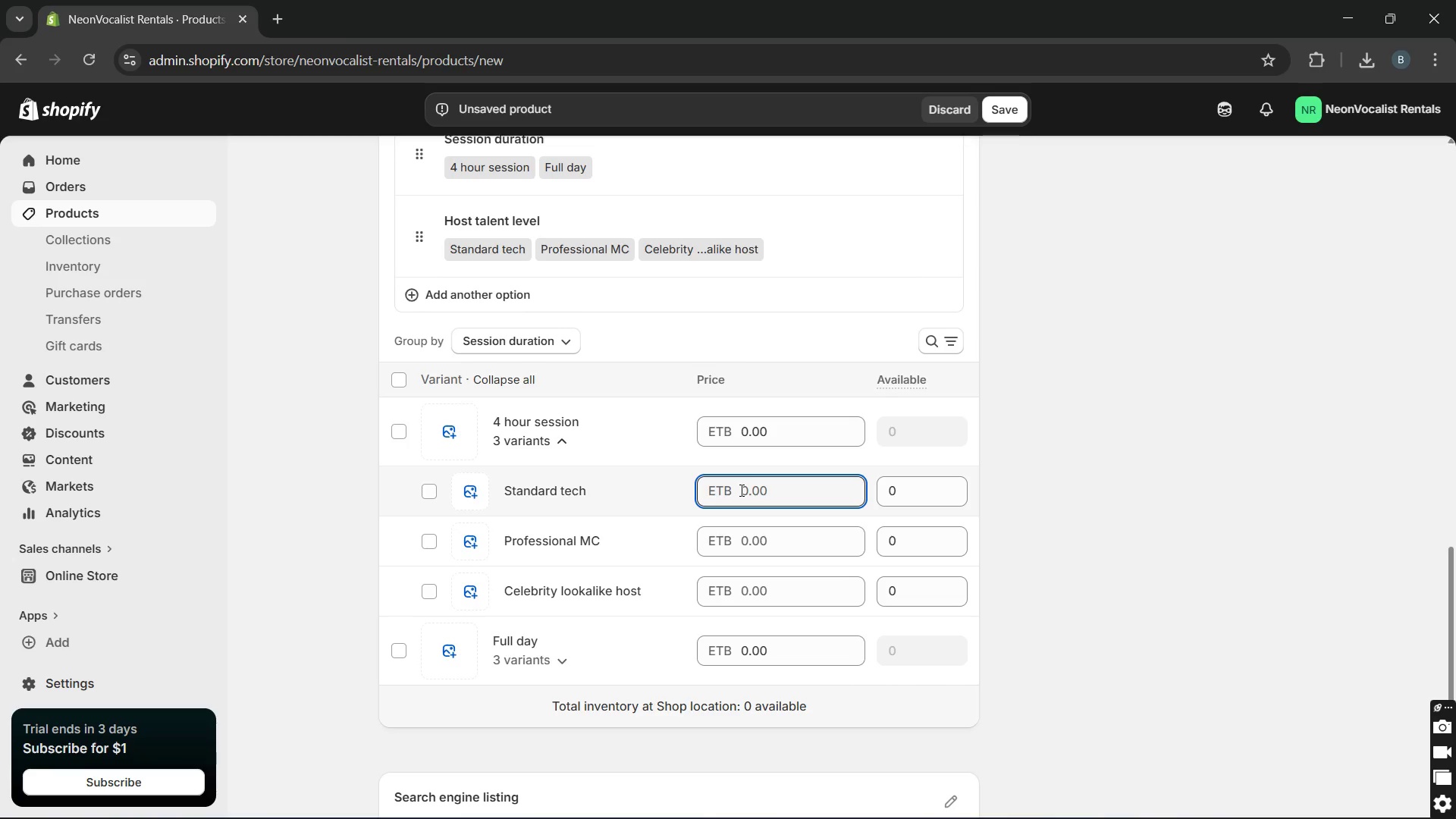 
type(450)
 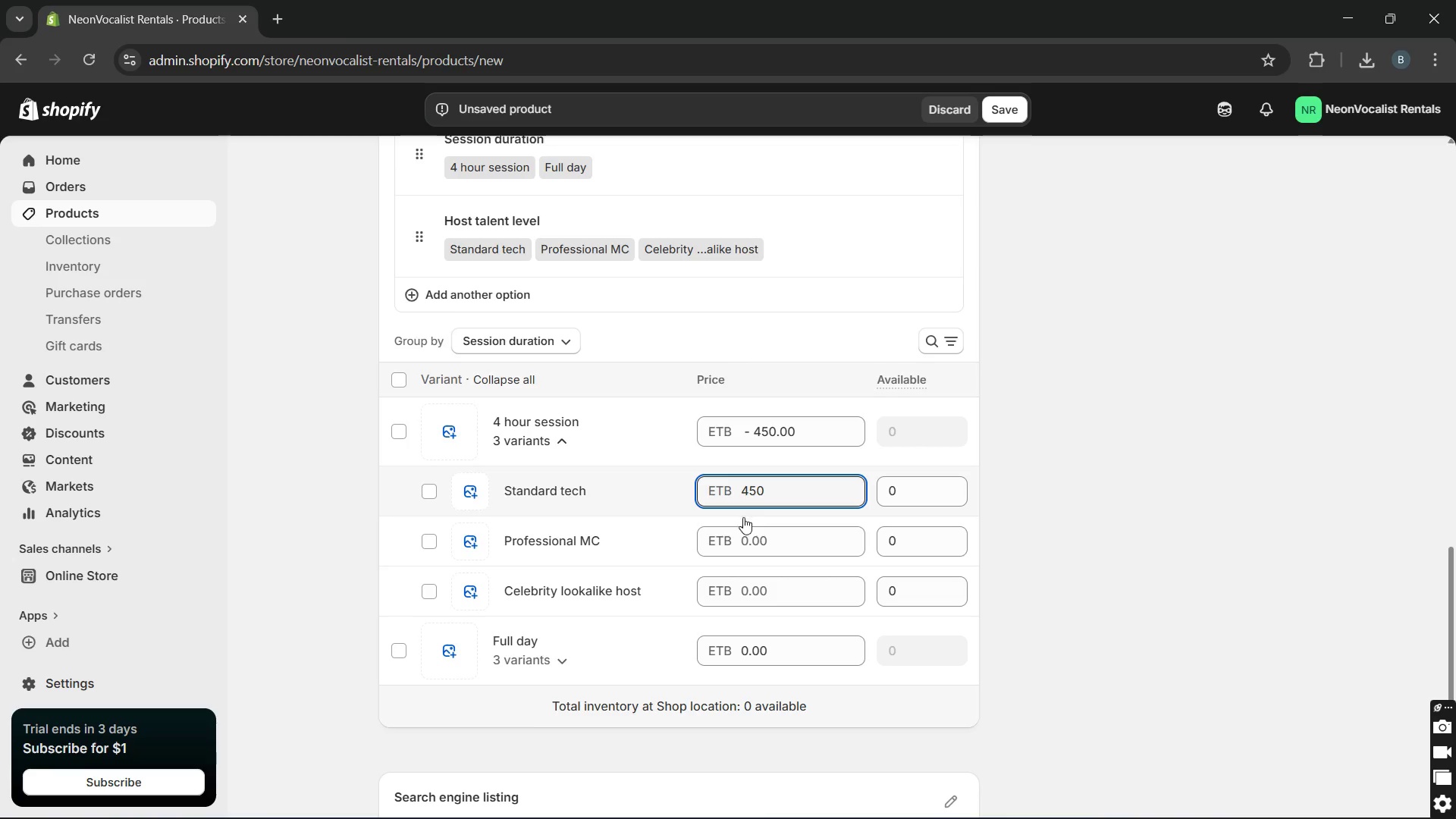 
left_click([745, 540])
 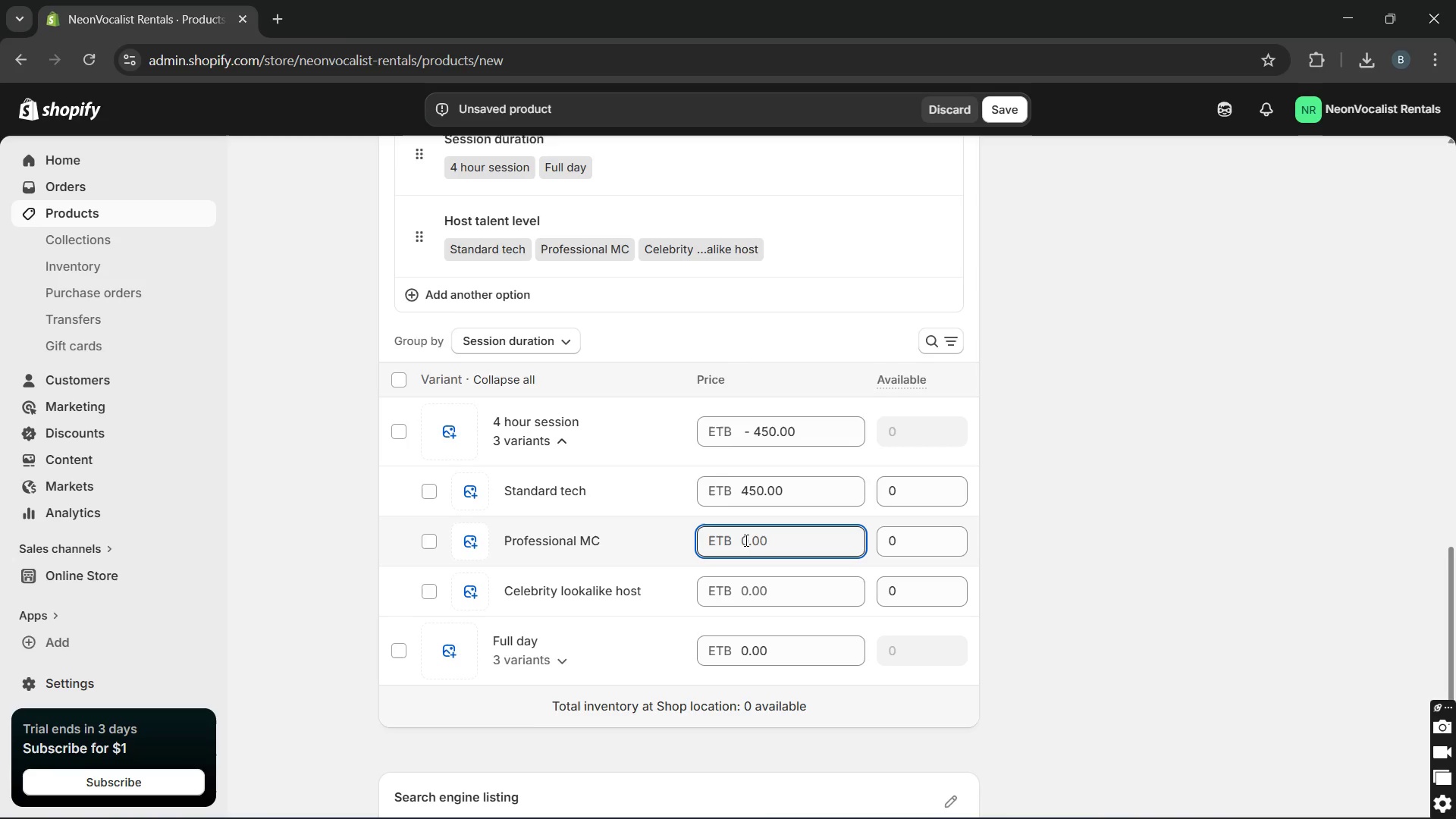 
type(650)
 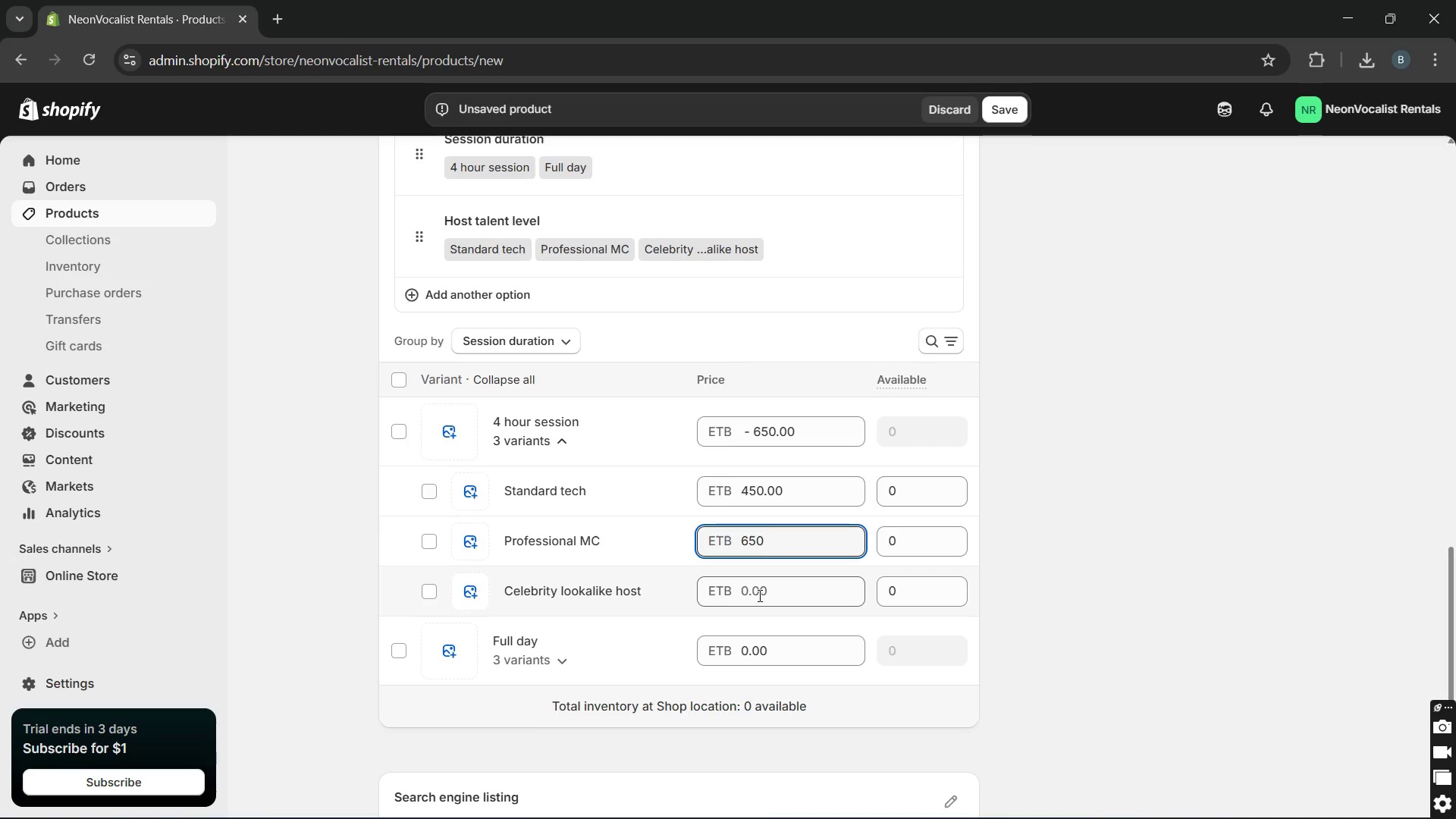 
left_click([758, 595])
 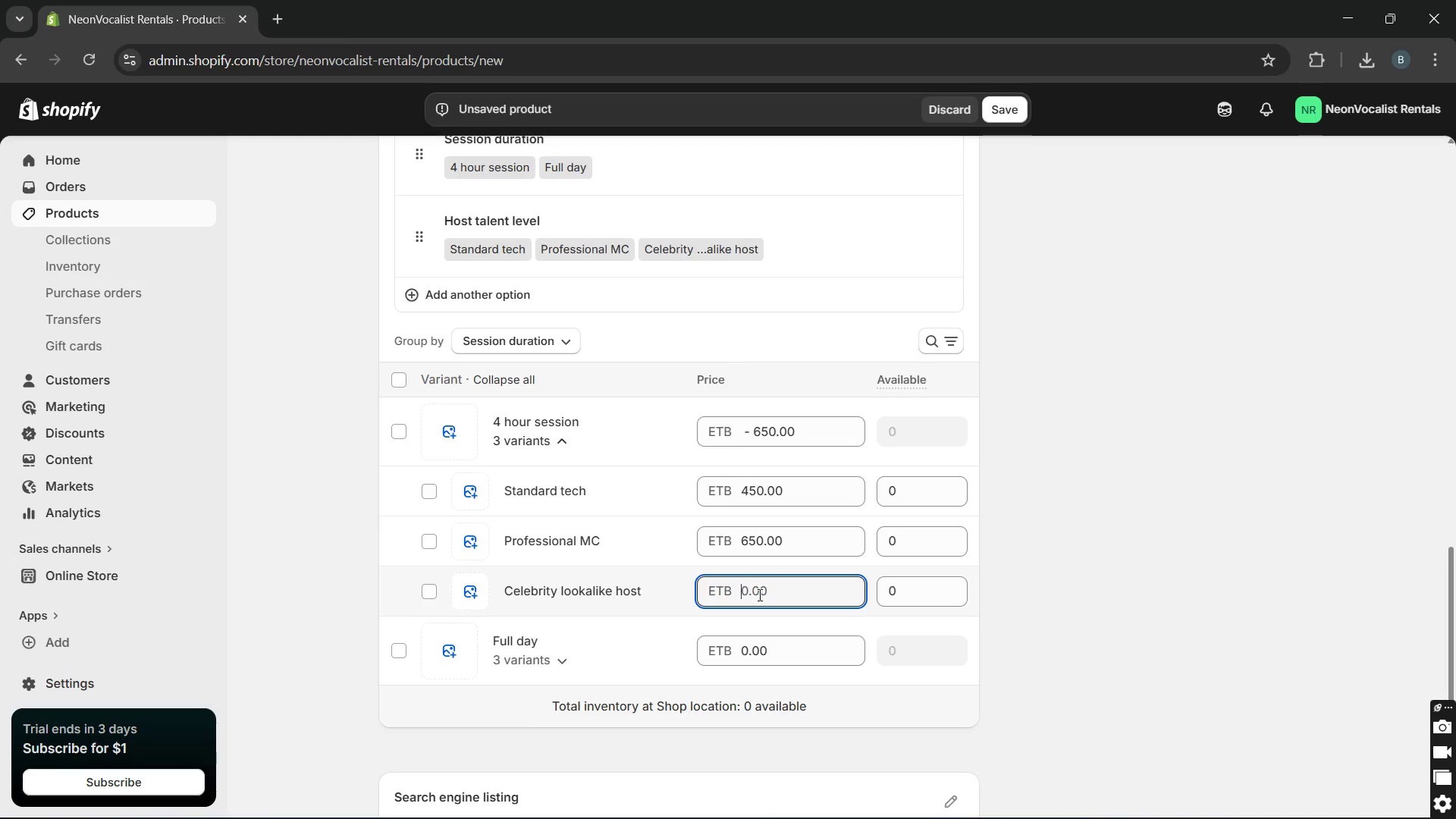 
type(950)
 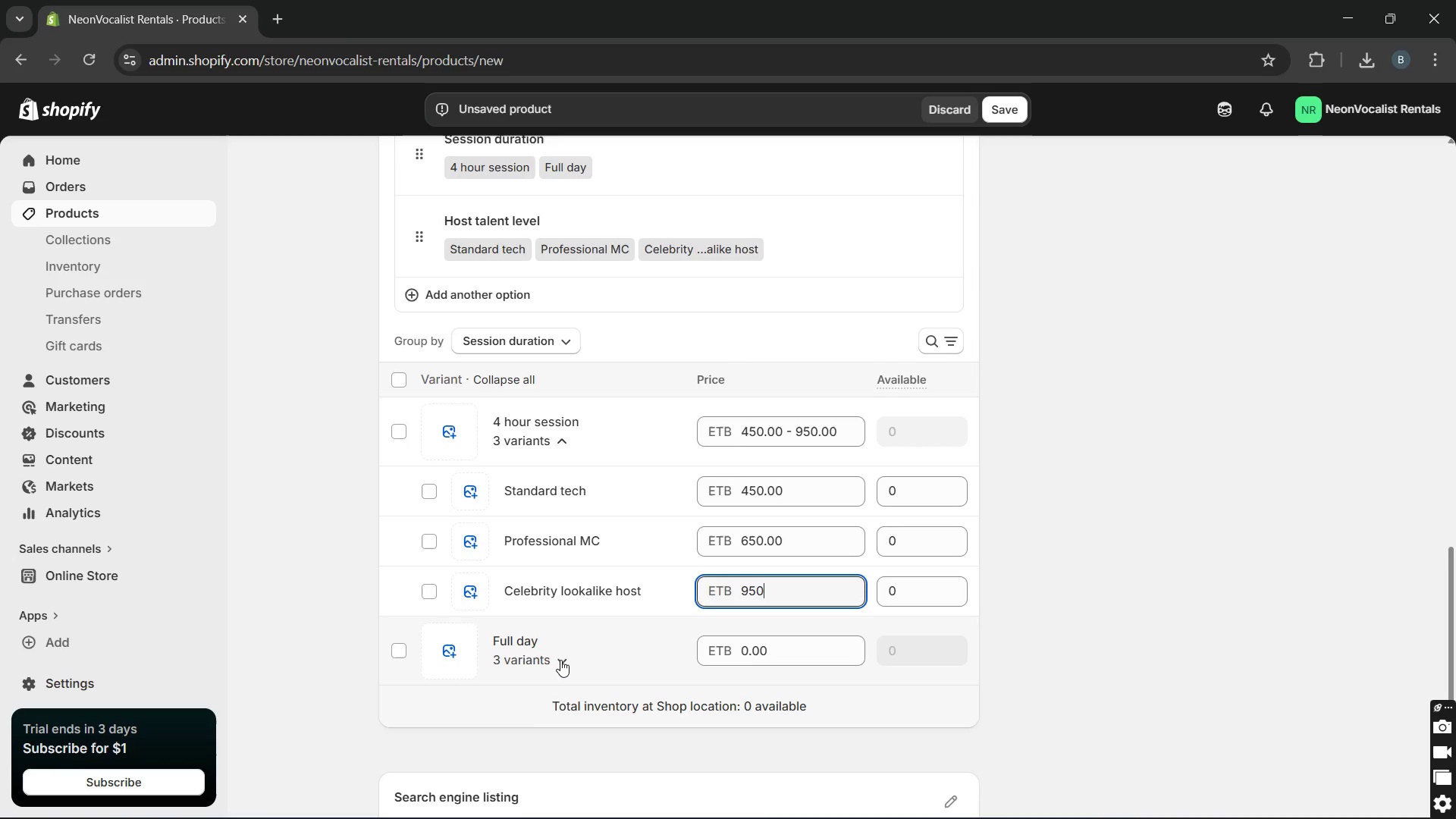 
left_click([560, 660])
 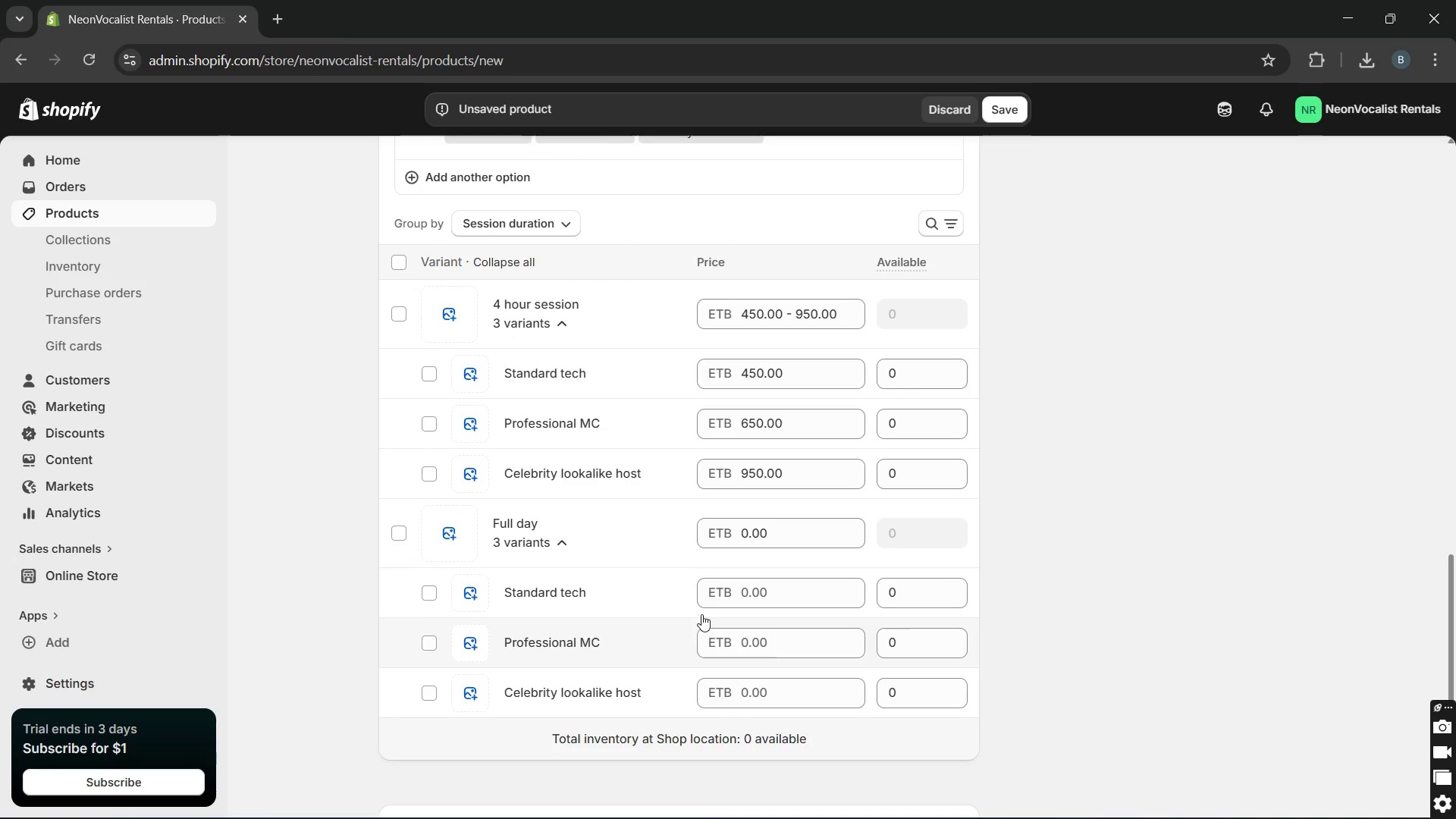 
left_click([749, 586])
 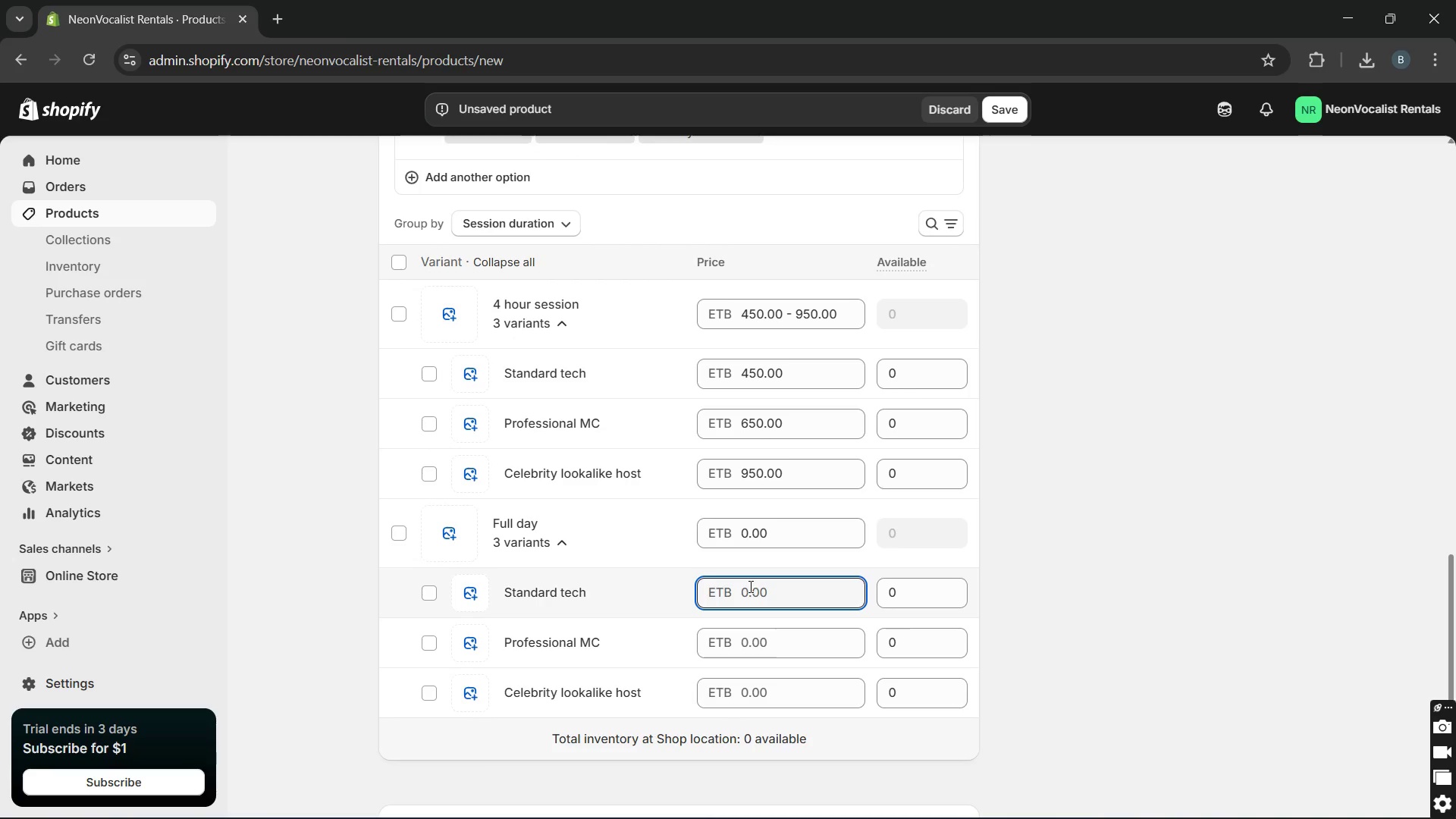 
wait(5.44)
 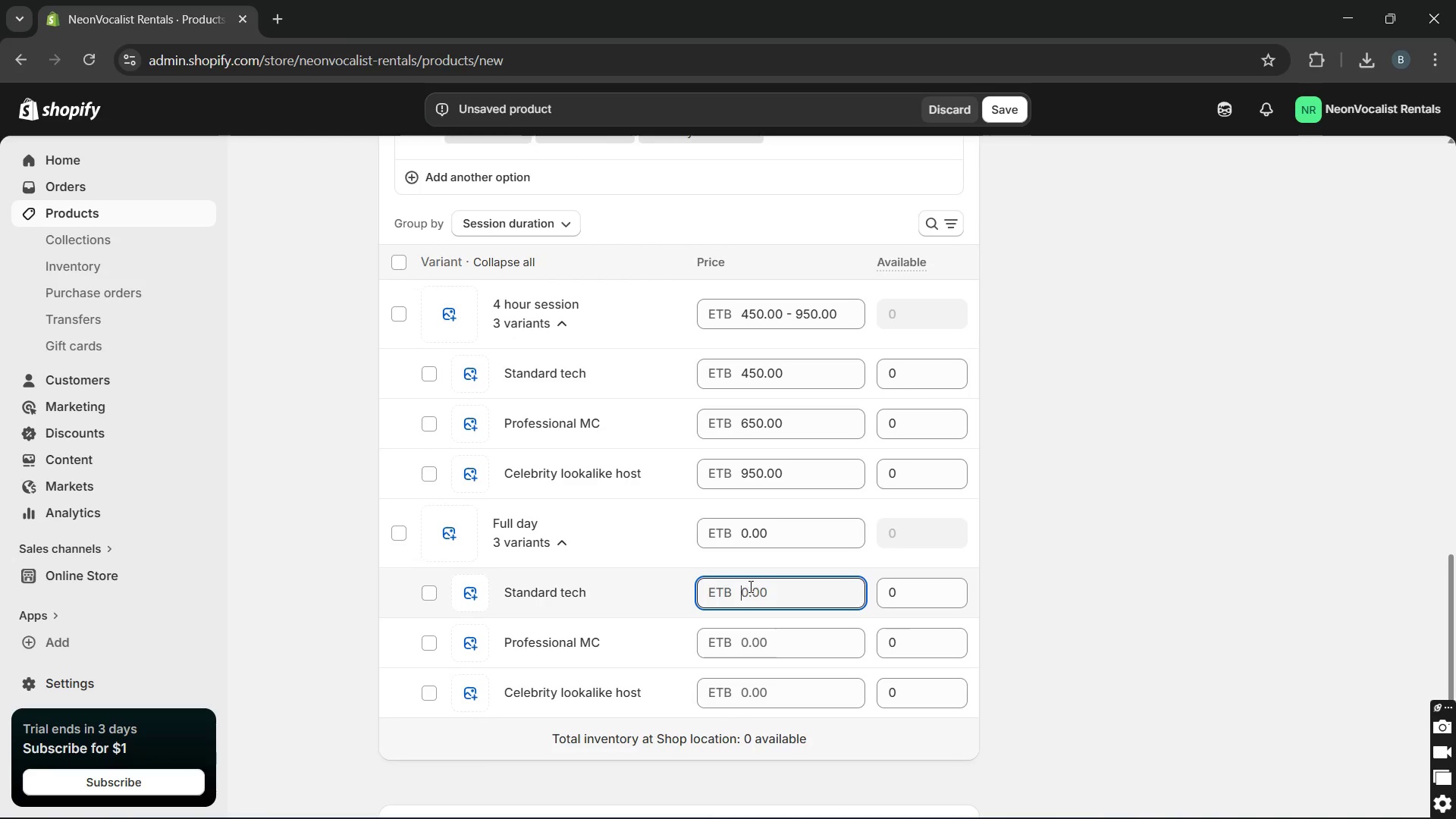 
type(900)
 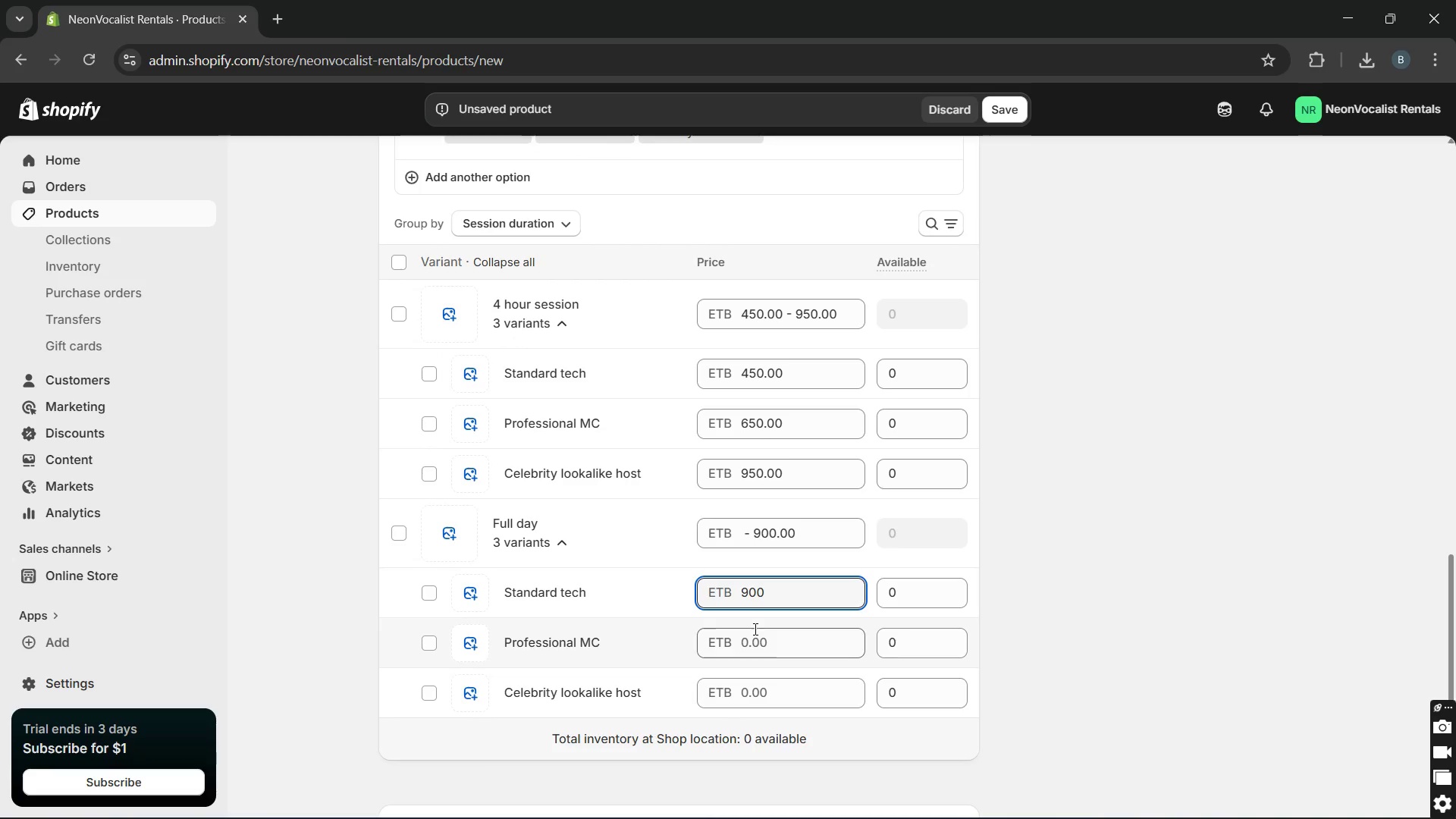 
left_click([753, 632])
 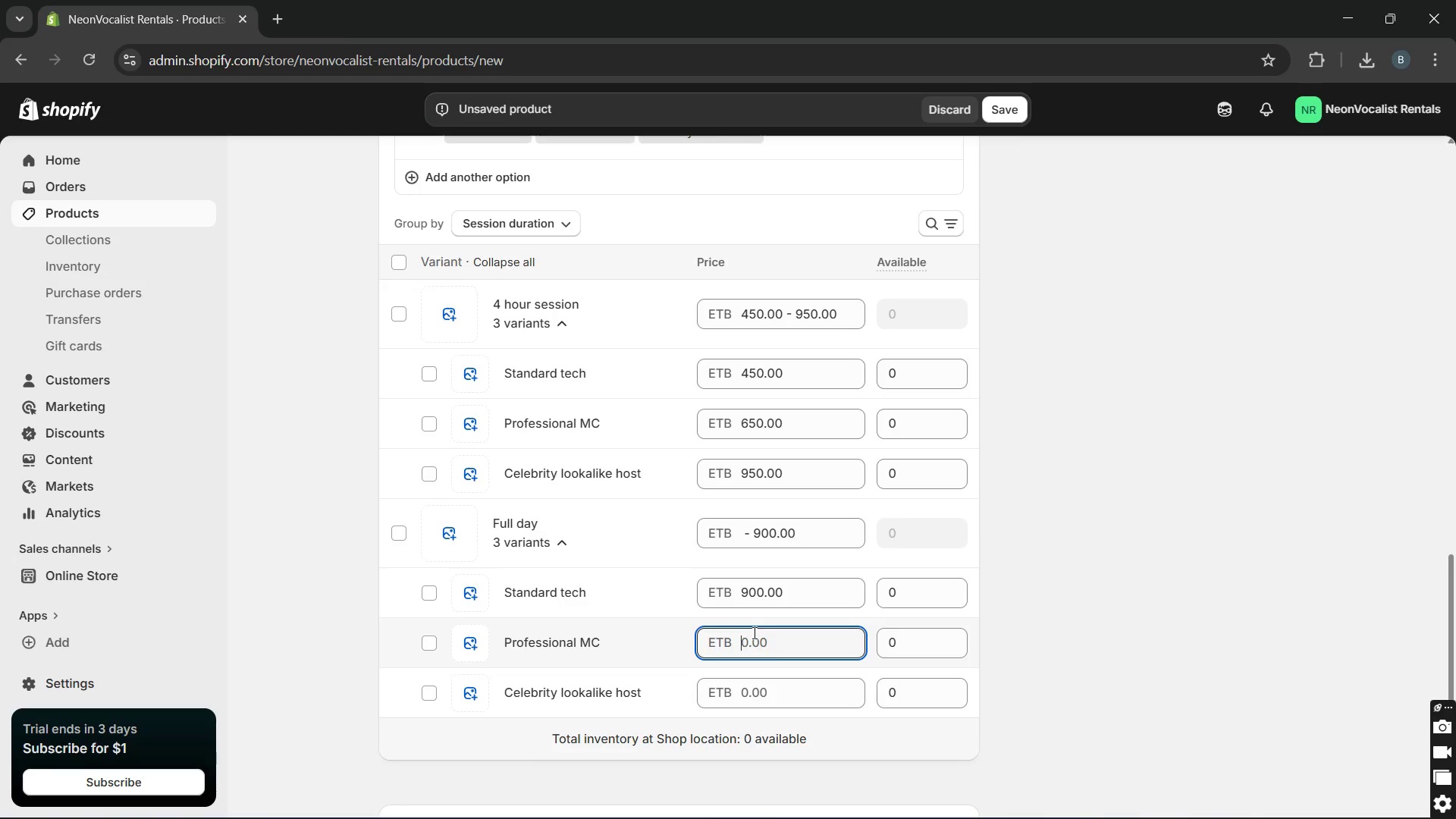 
type(1200)
 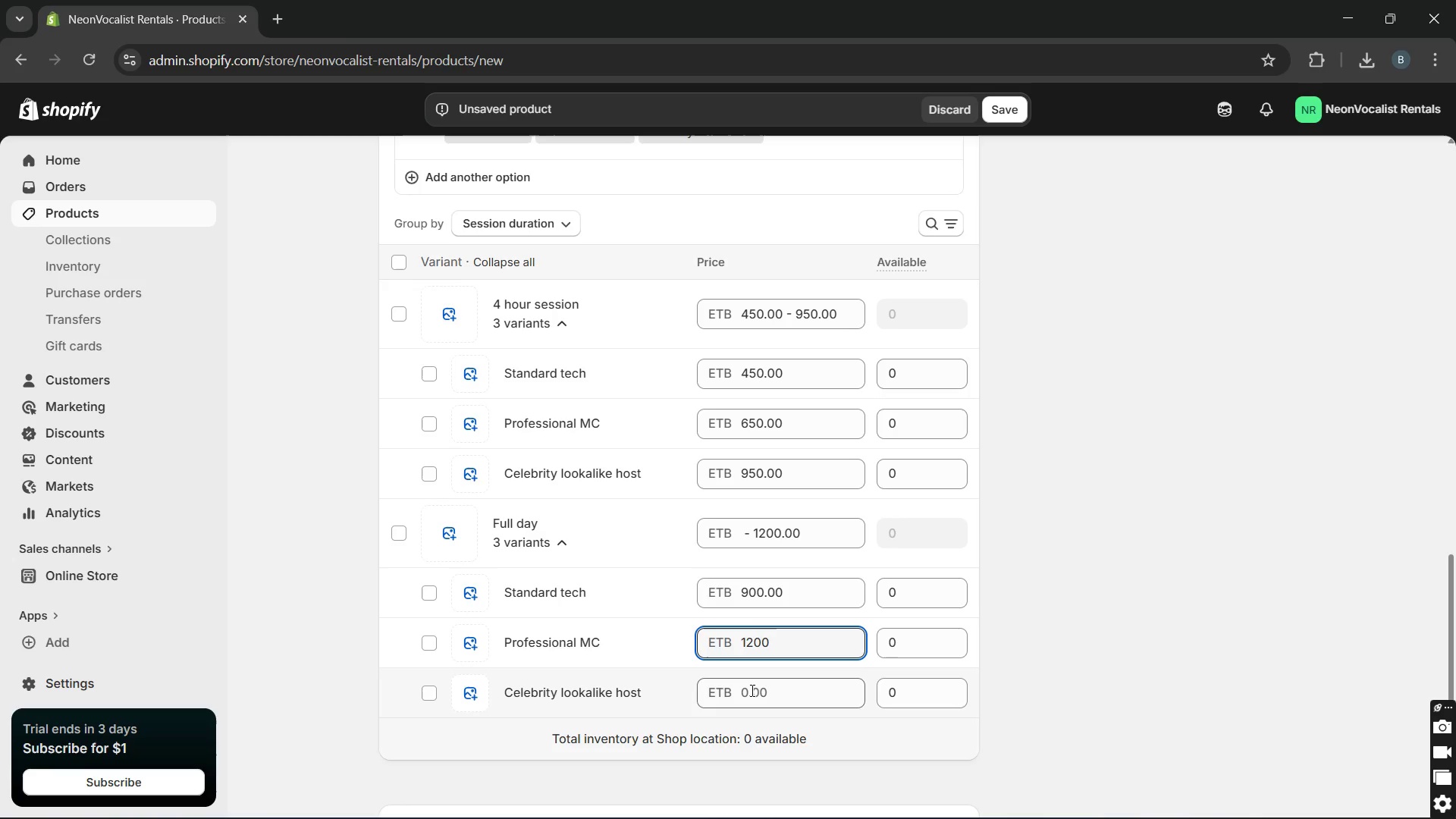 
left_click([751, 690])
 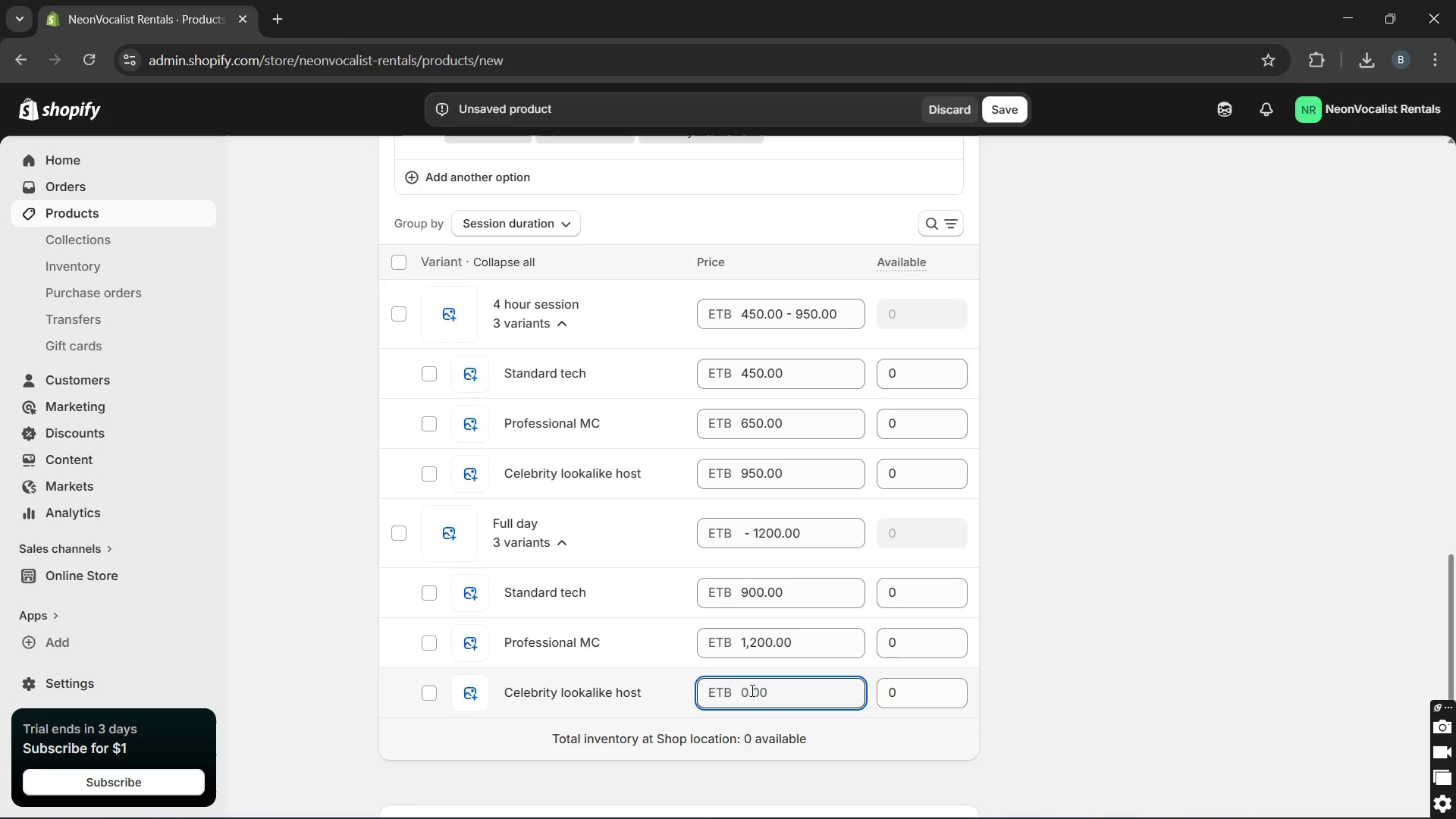 
type(1700)
 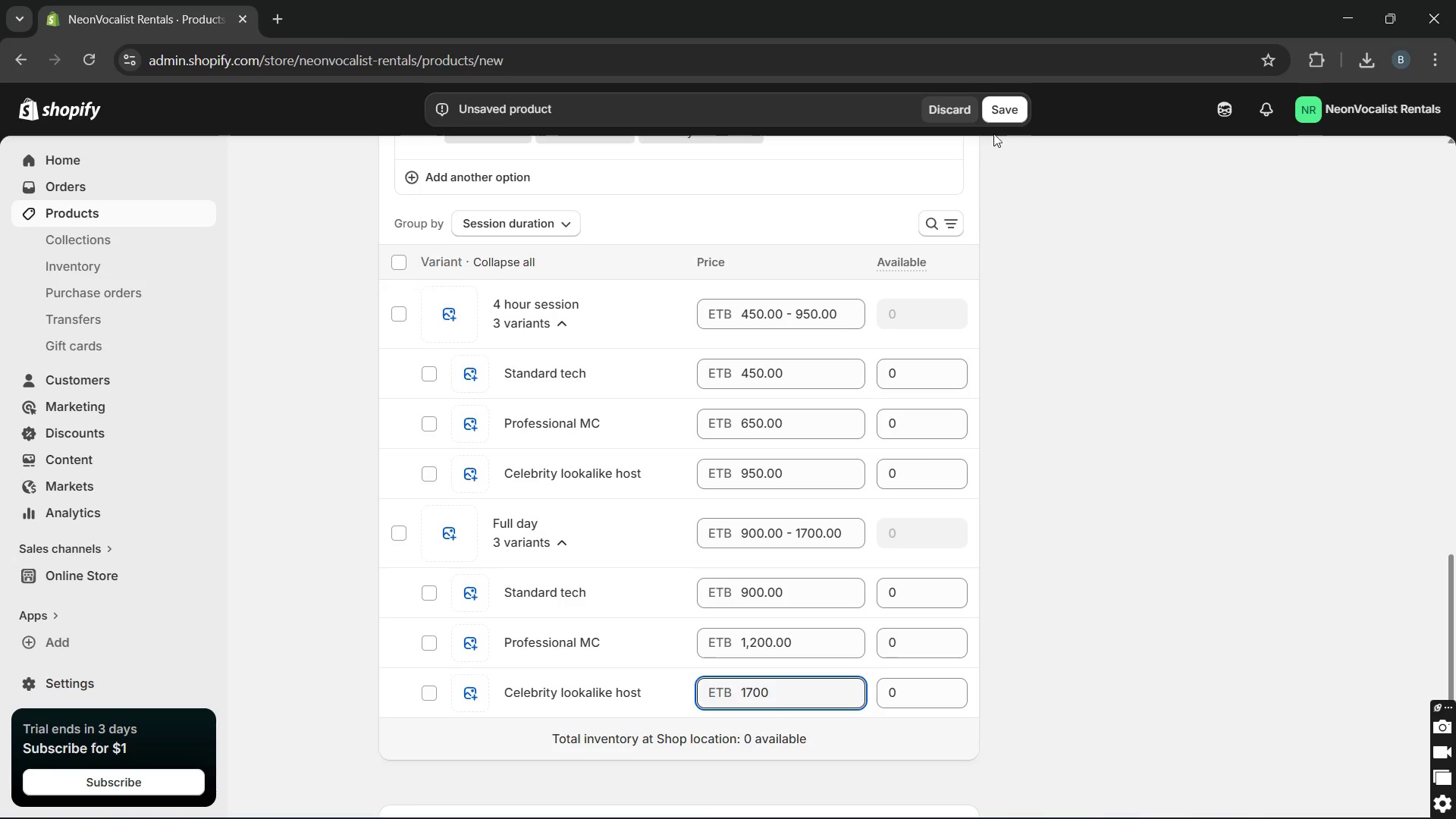 
mouse_move([958, 378])
 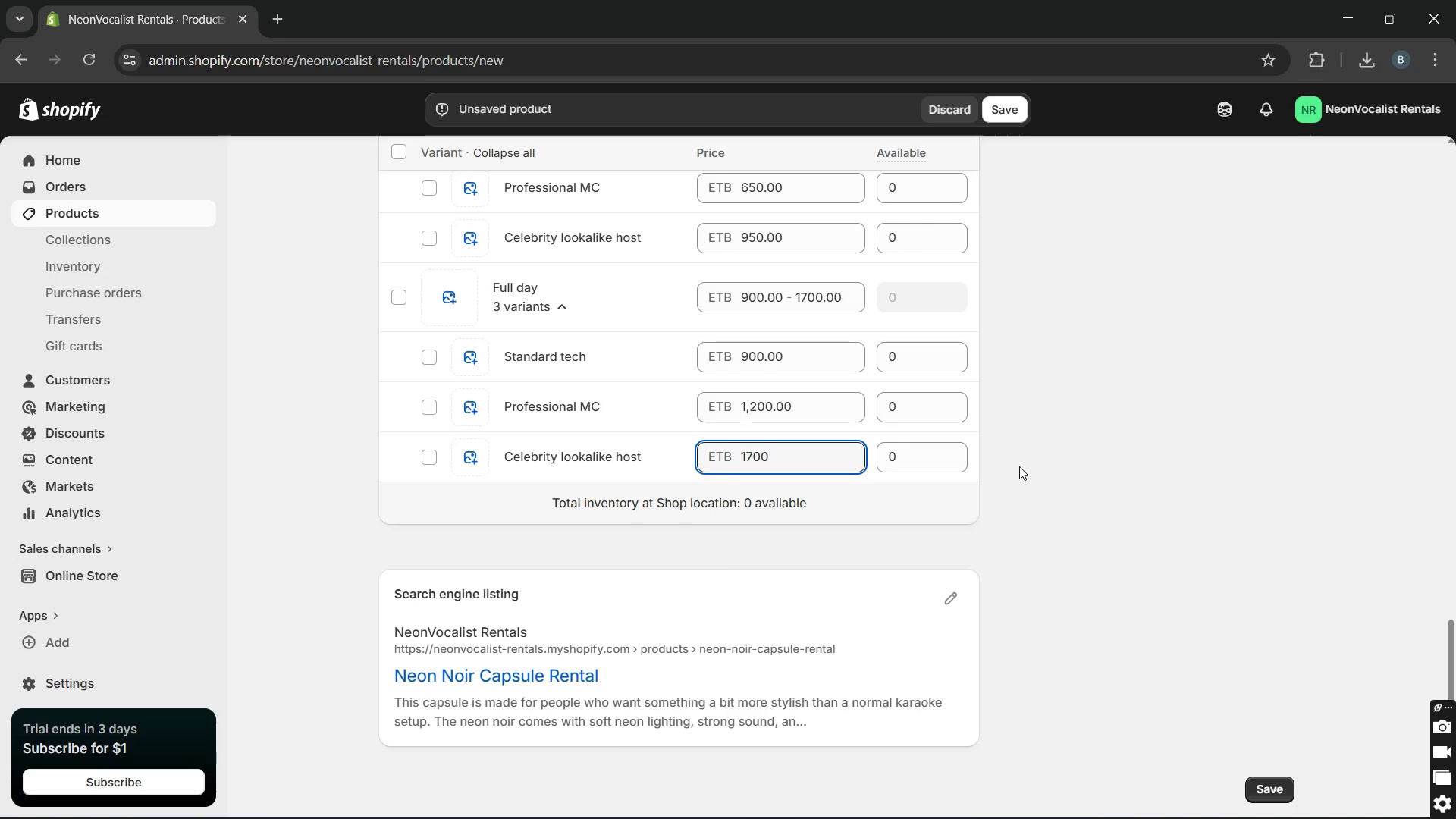 
left_click([945, 599])
 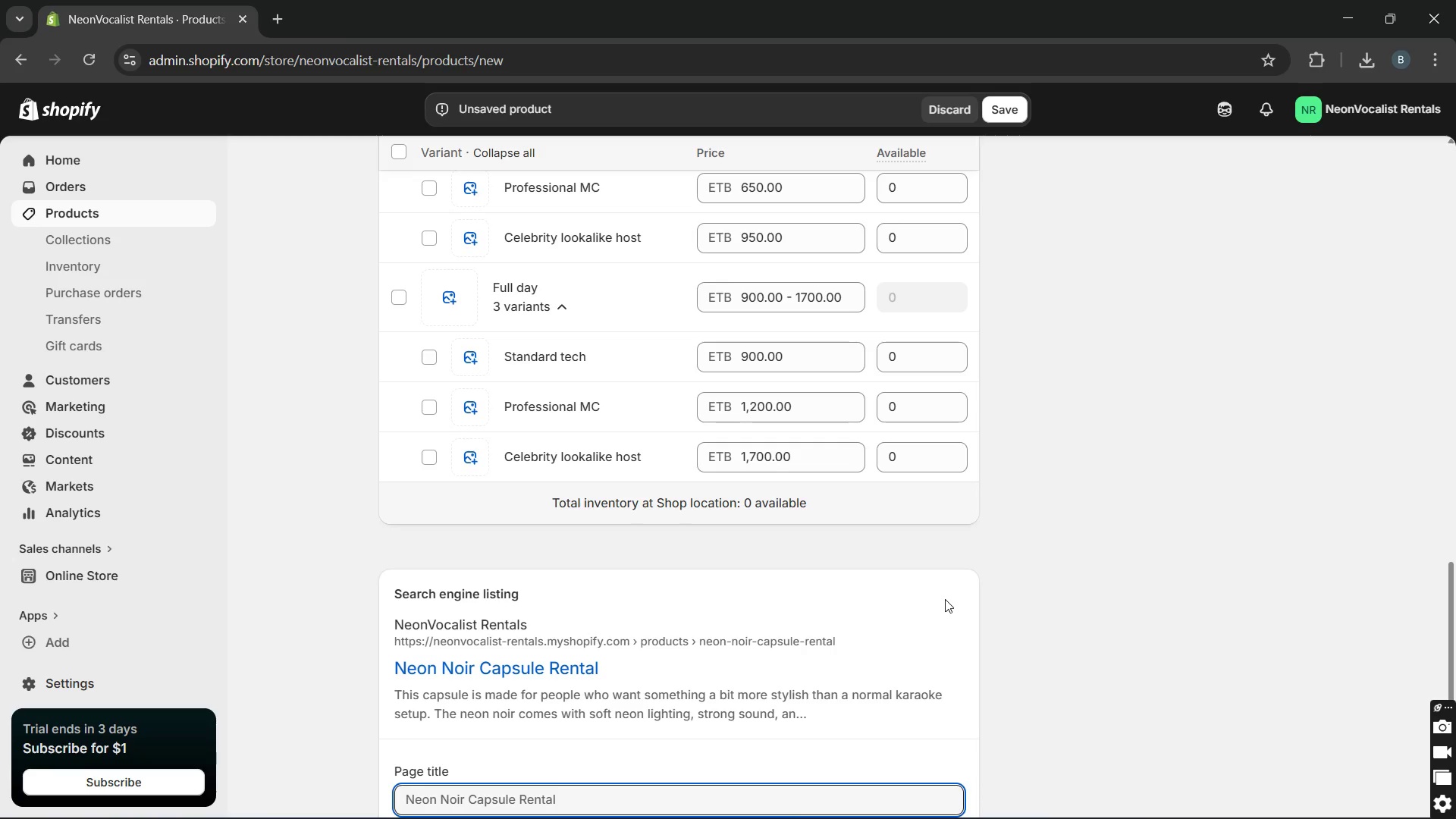 
wait(10.31)
 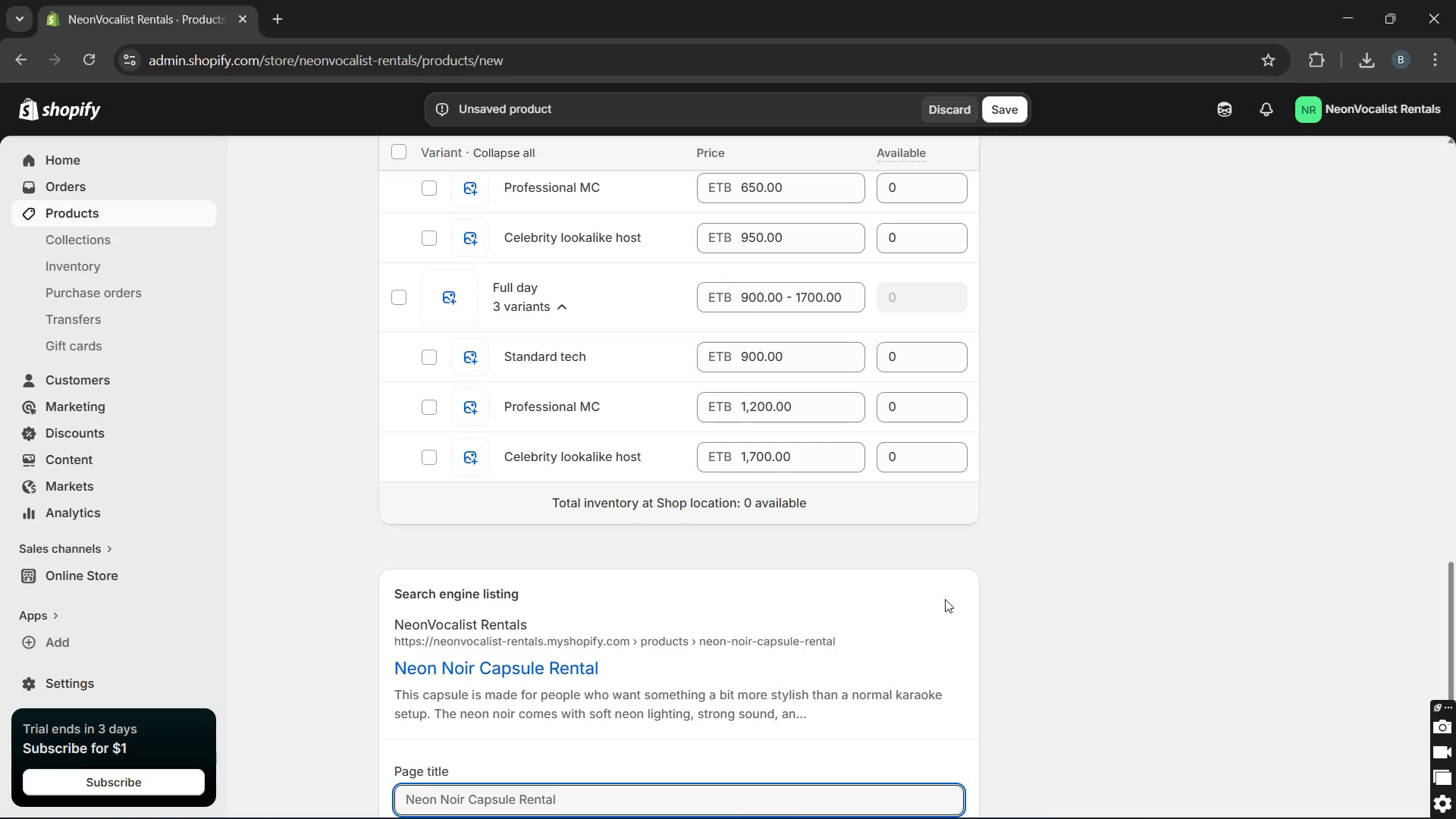 
left_click([835, 726])
 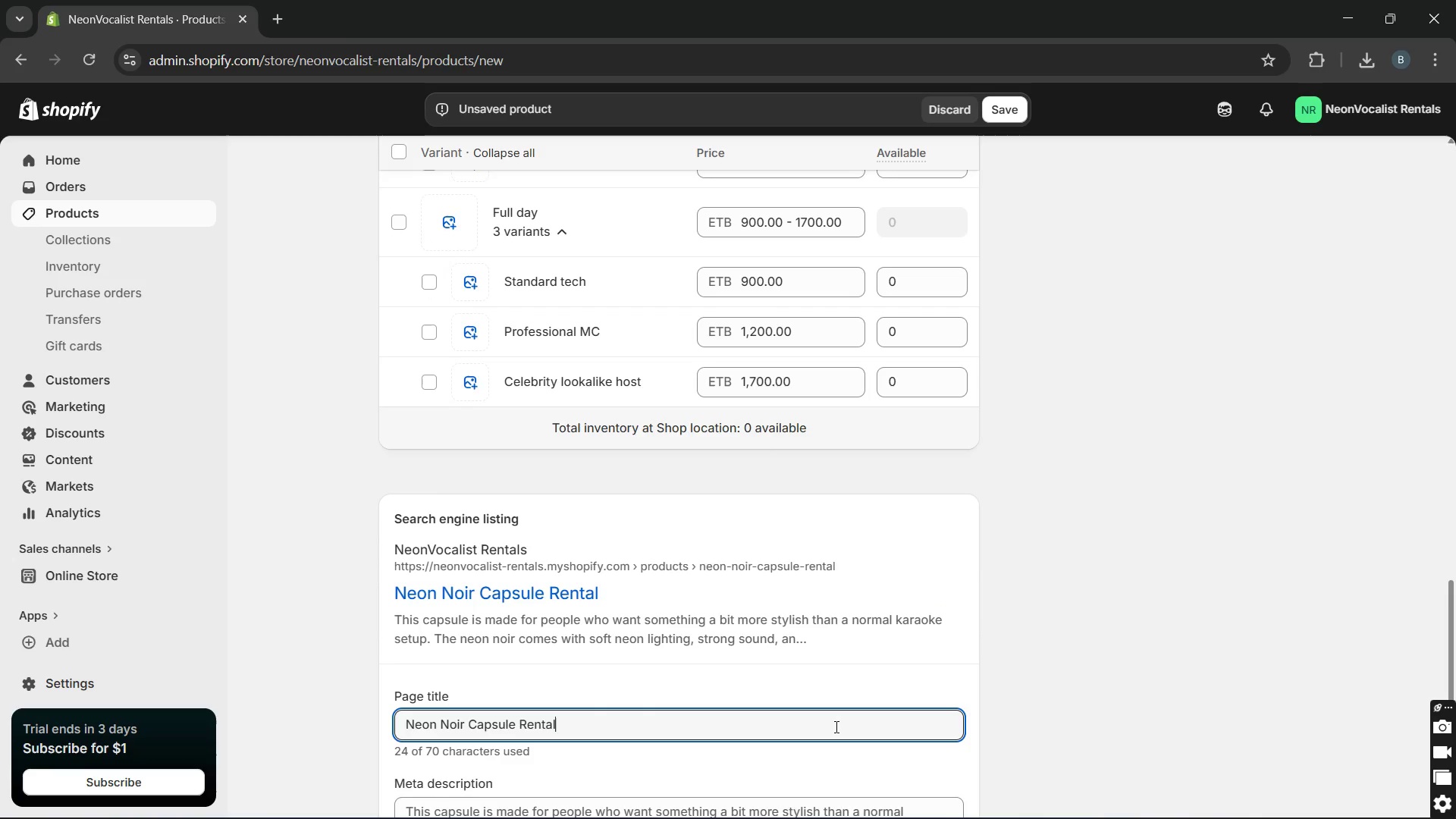 
wait(5.12)
 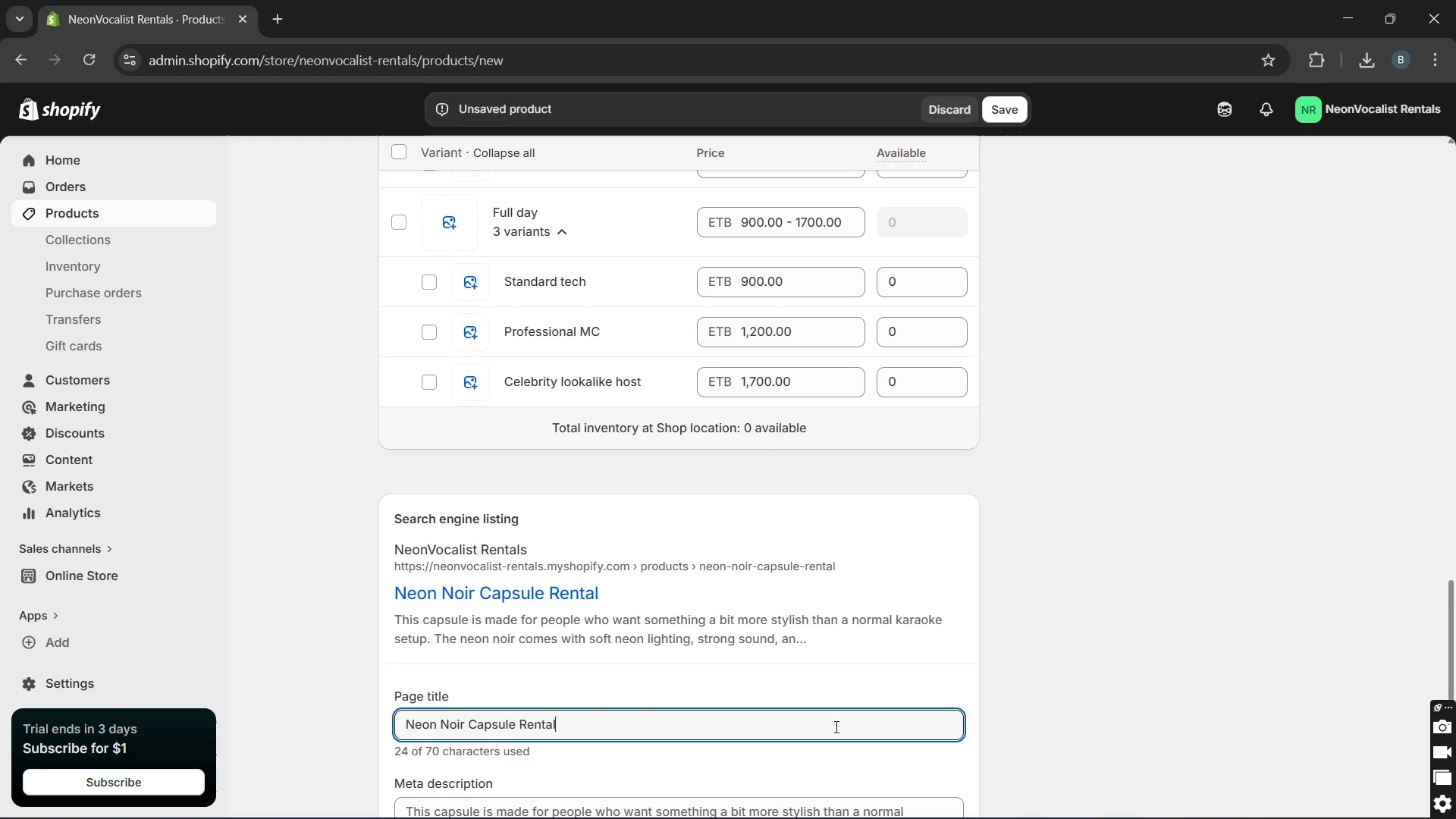 
left_click_drag(start_coordinate=[835, 726], to_coordinate=[472, 703])
 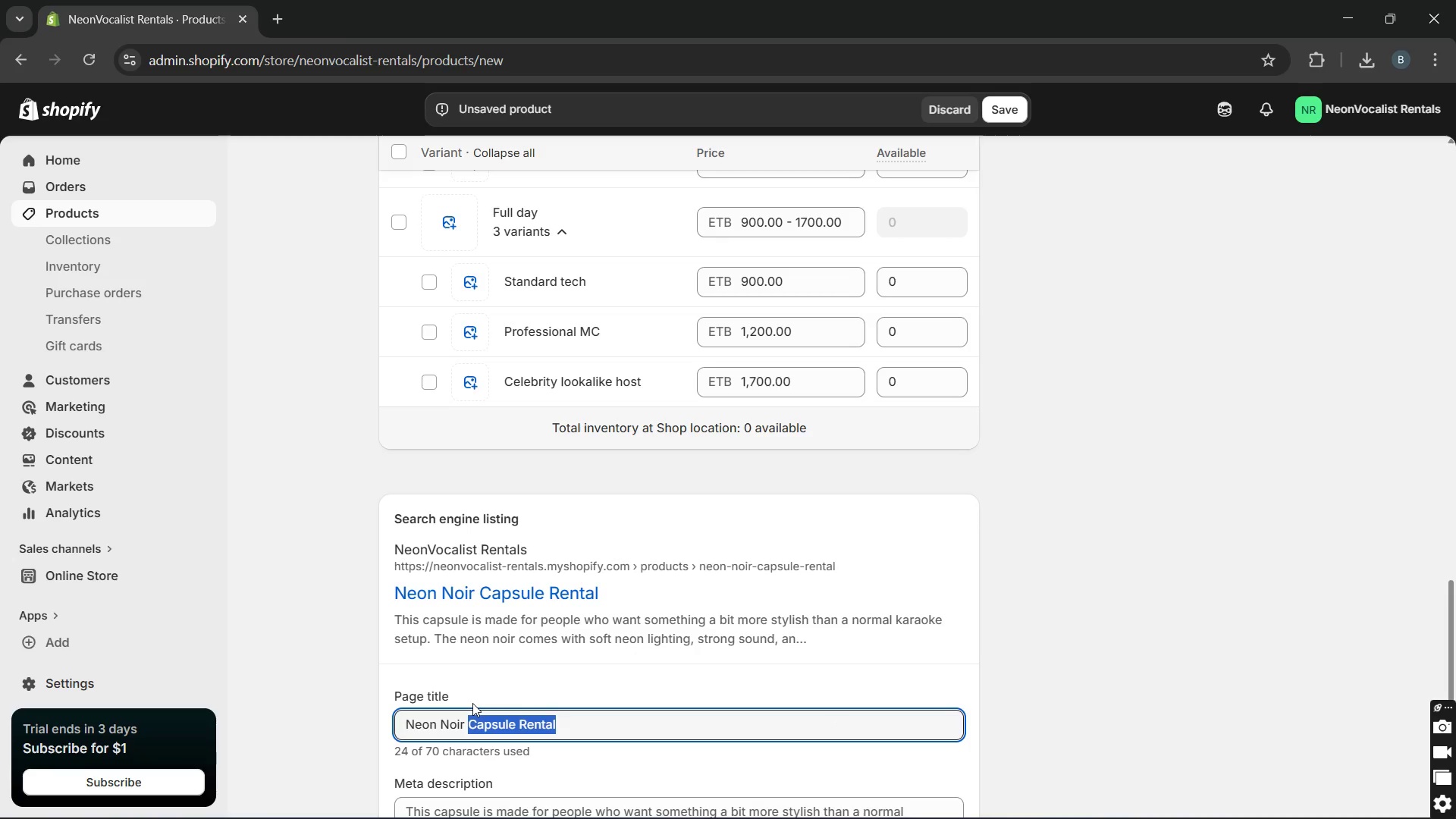 
key(Control+X)
 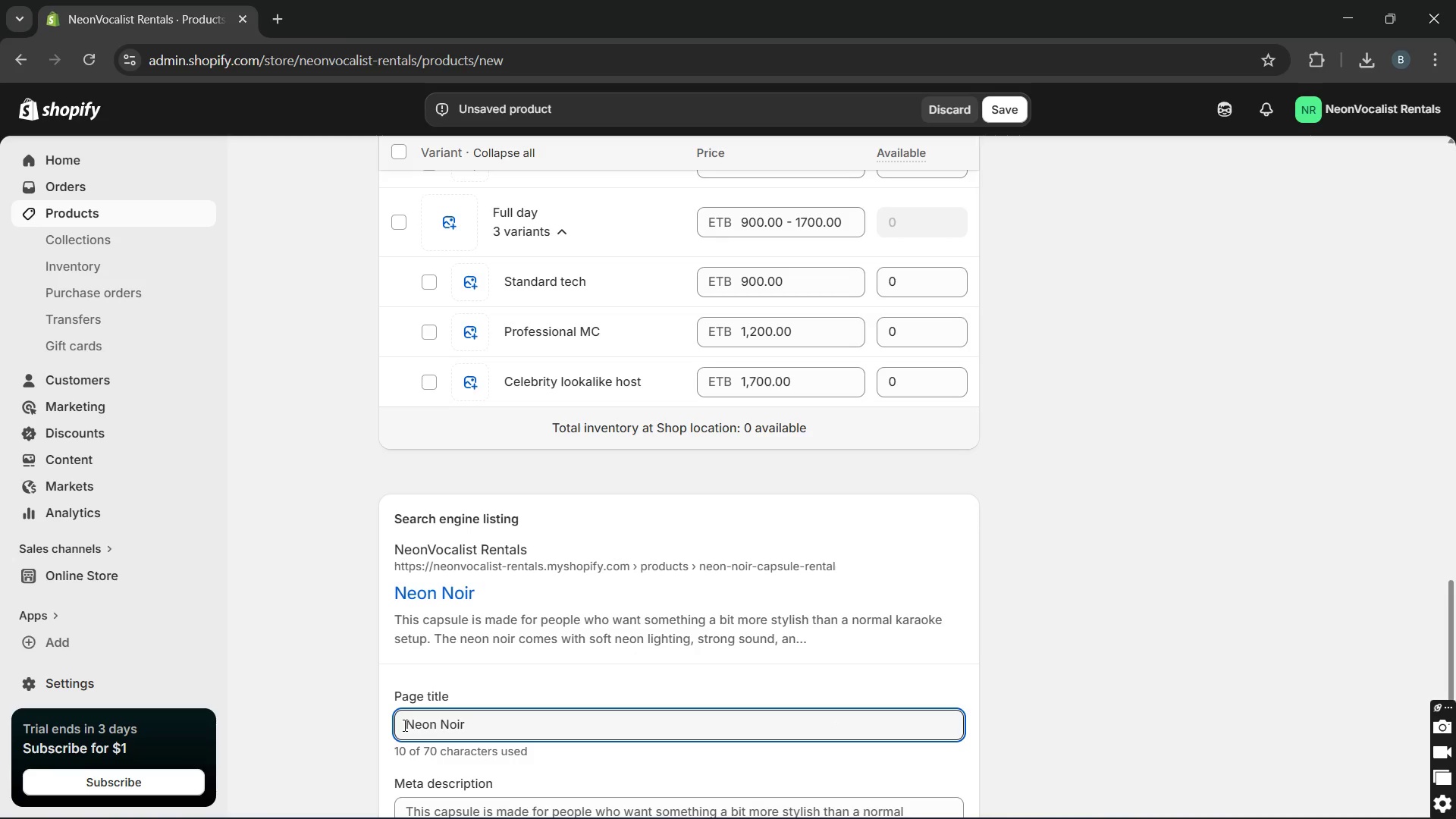 
left_click([403, 725])
 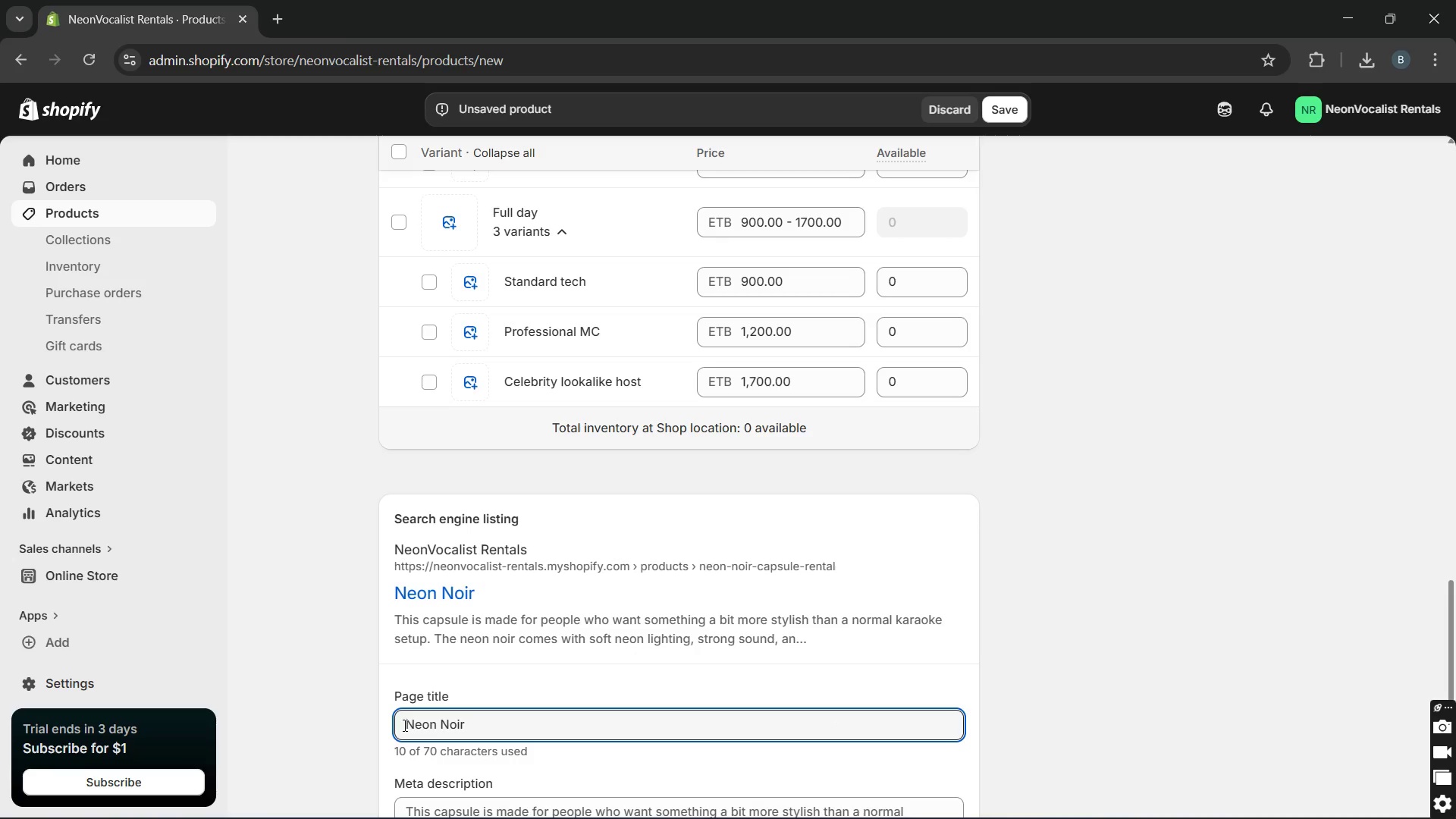 
type(Luxury karaoke )
 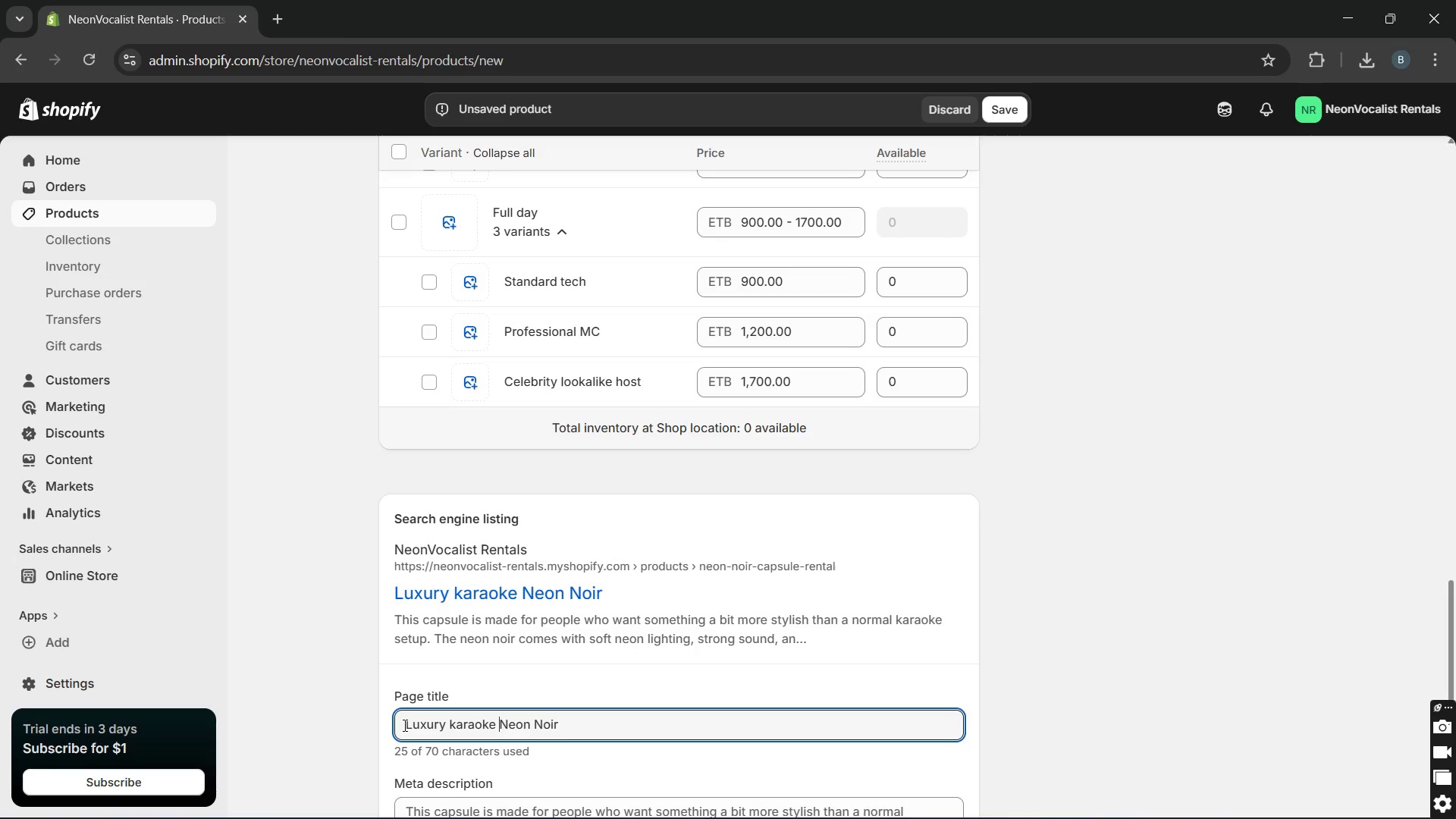 
key(Control+V)
 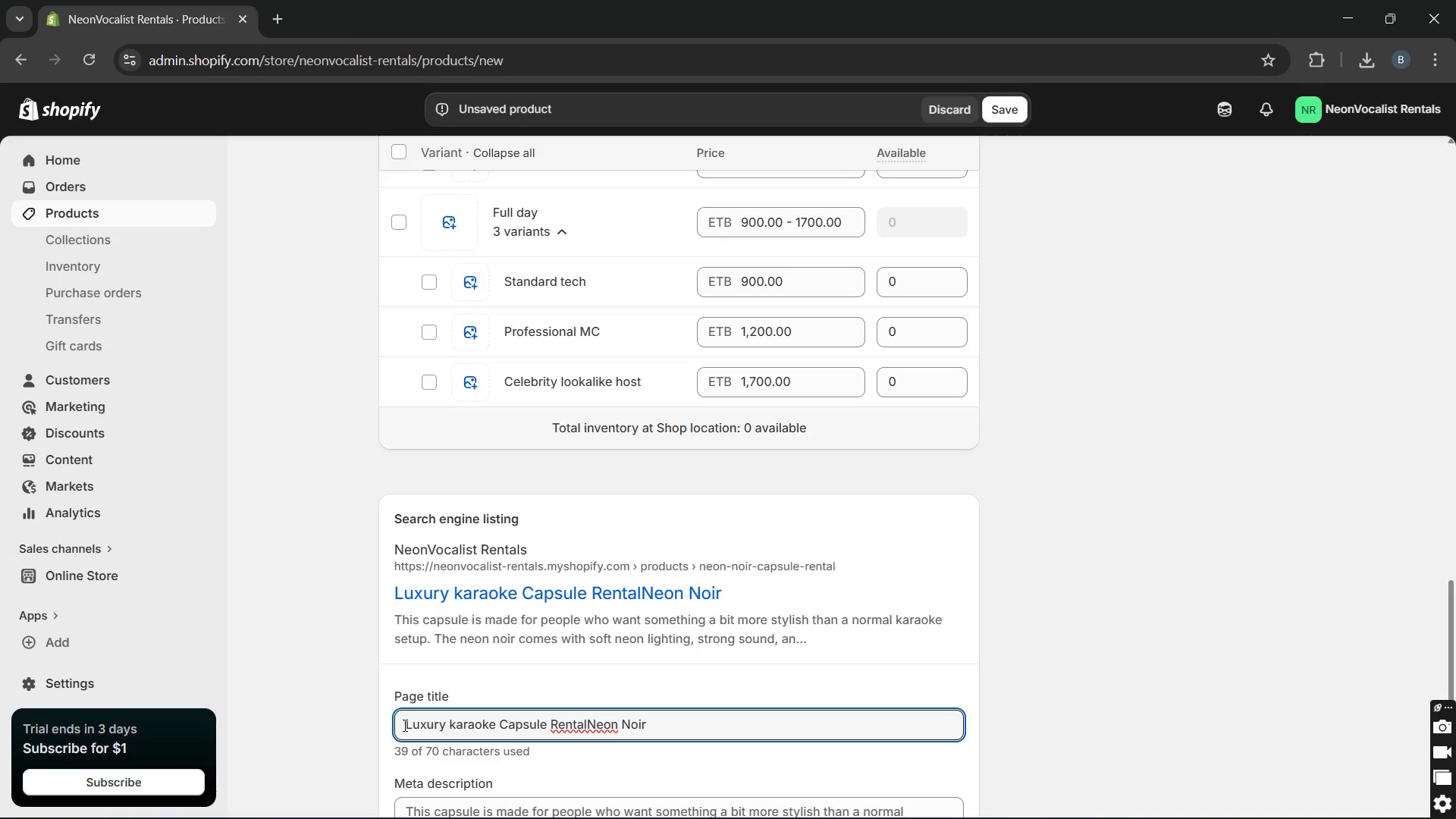 
key(Space)
 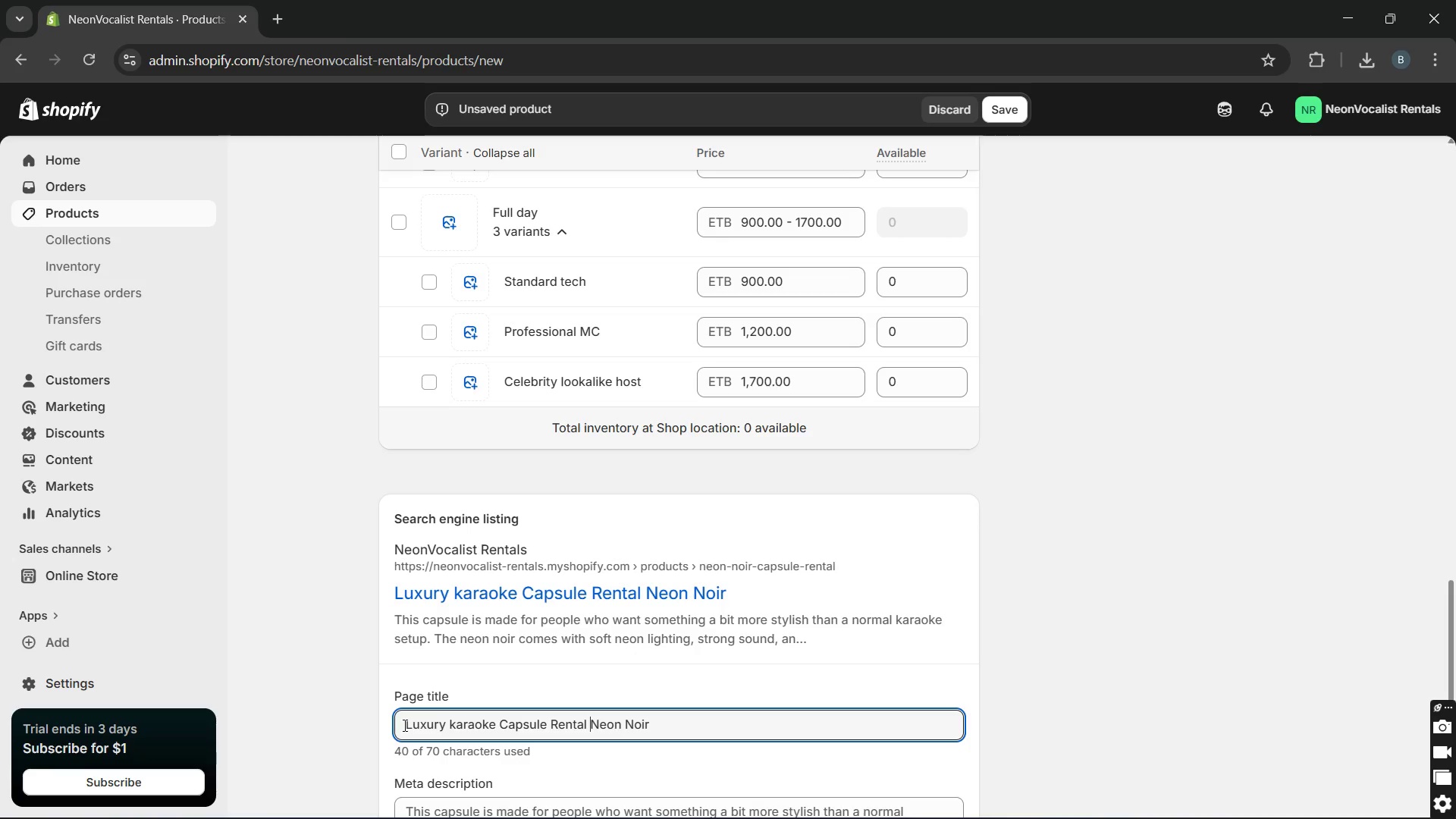 
hold_key(key=ControlLeft, duration=1.3)
 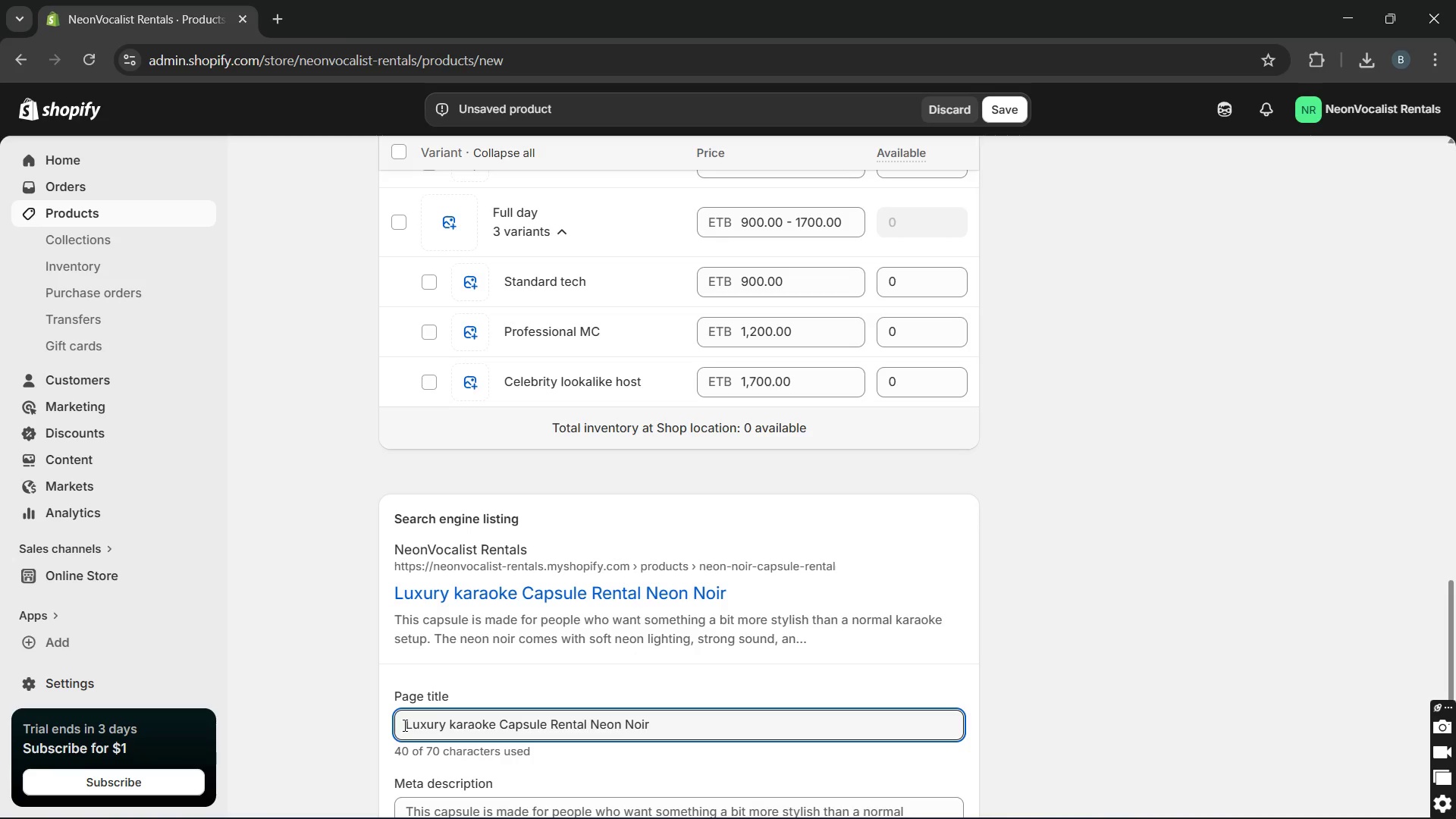 
key(Control+ControlLeft)
 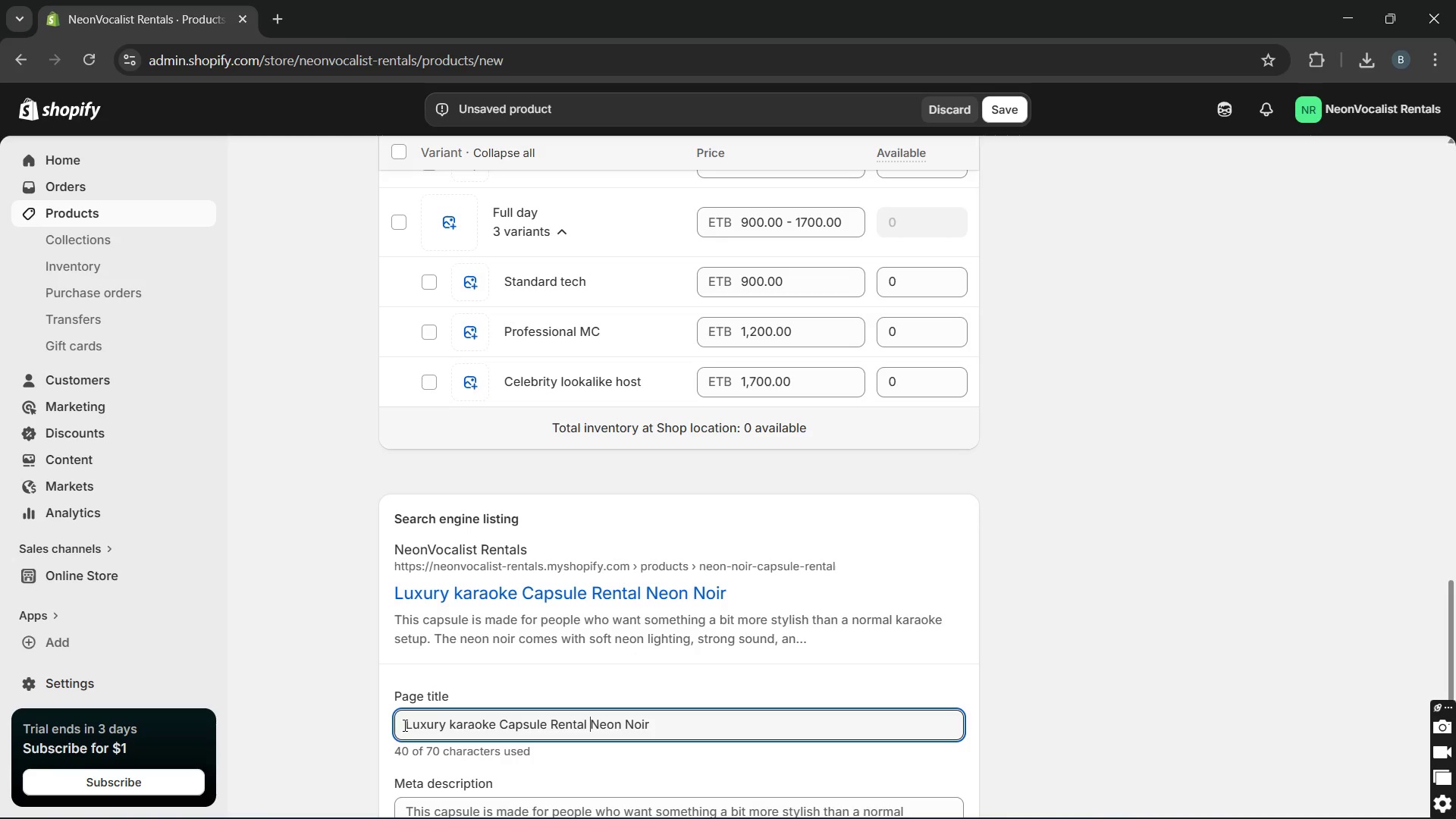 
key(Shift+Backslash)
 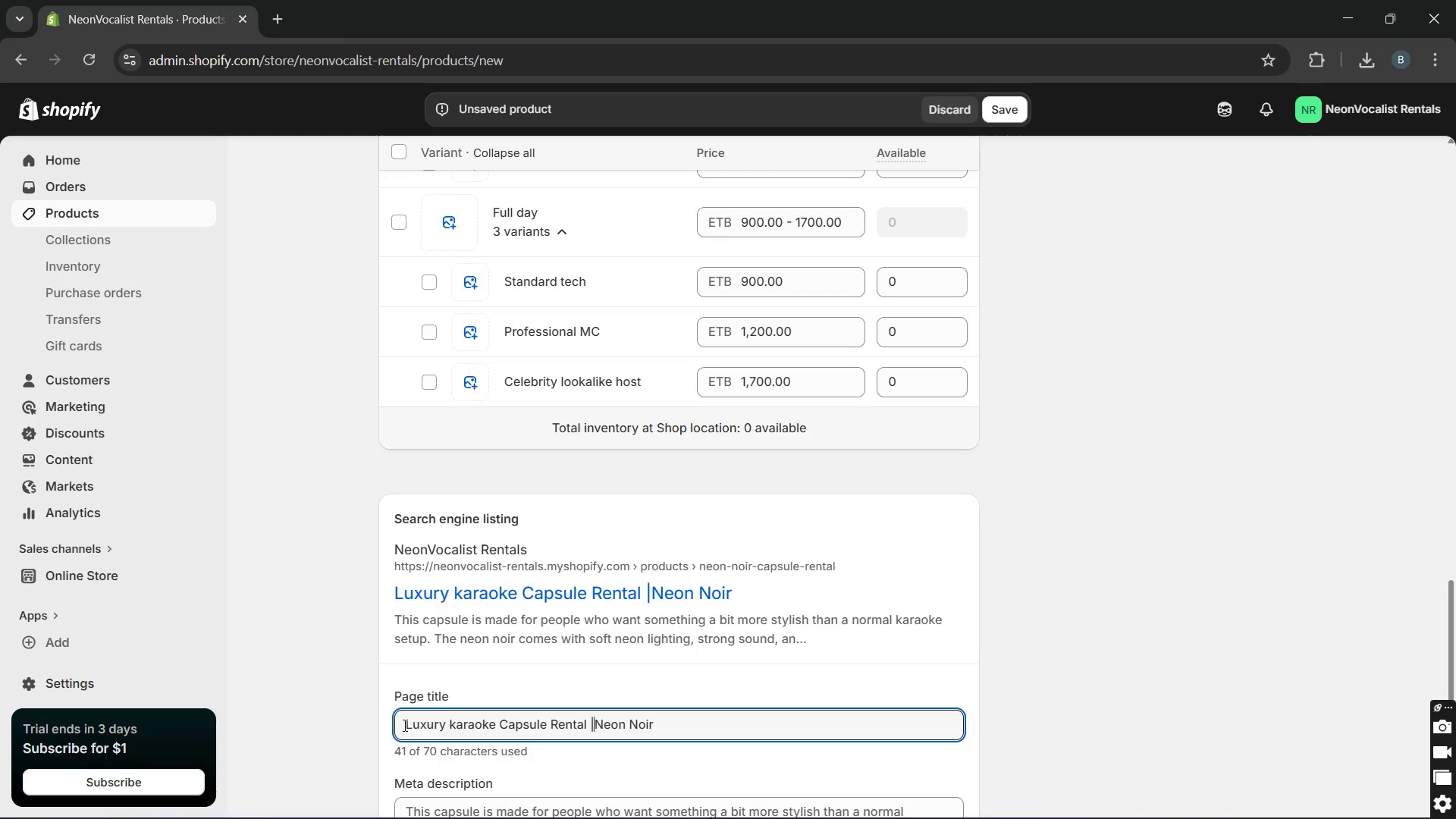 
key(Space)
 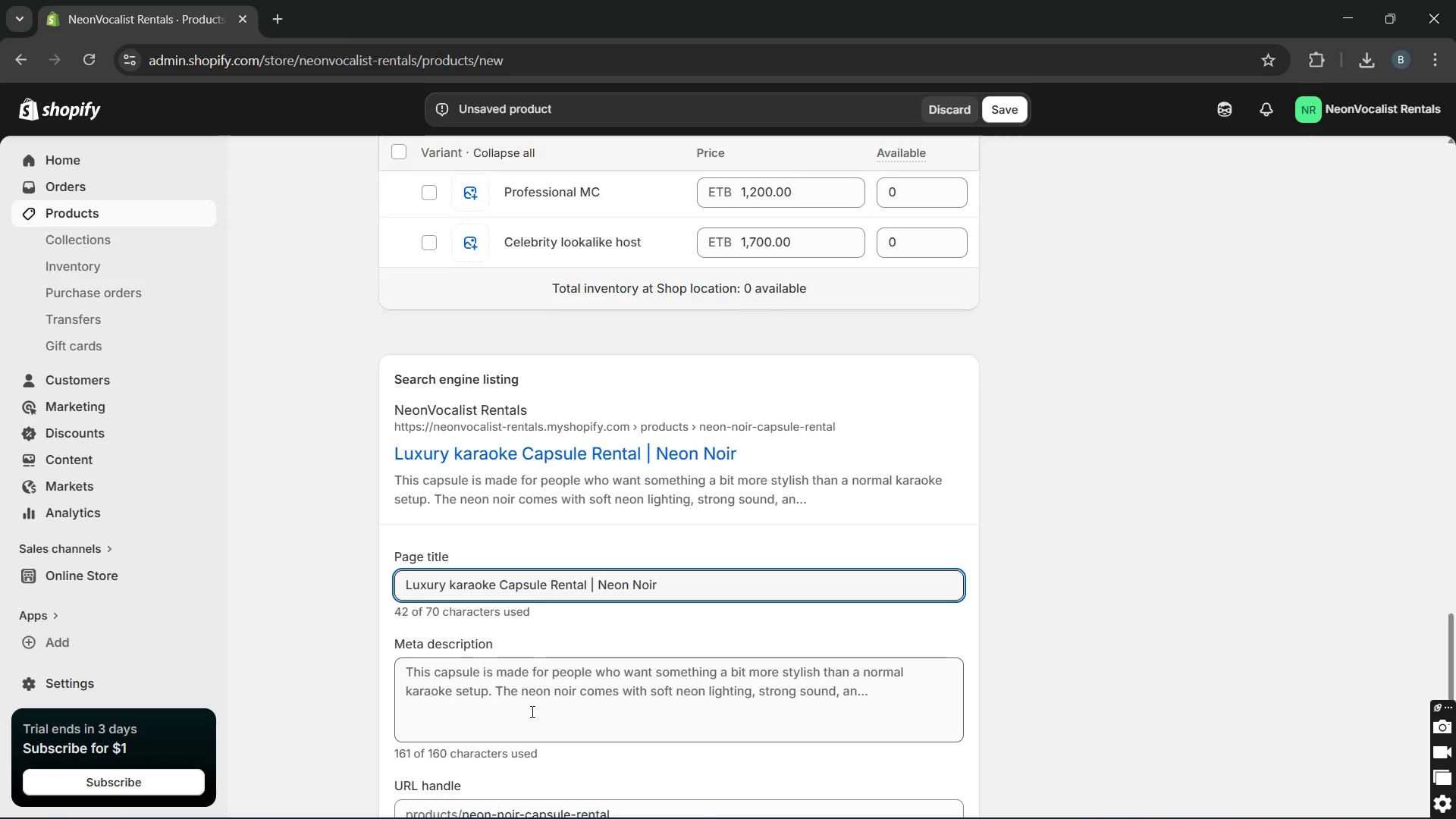 
double_click([494, 670])
 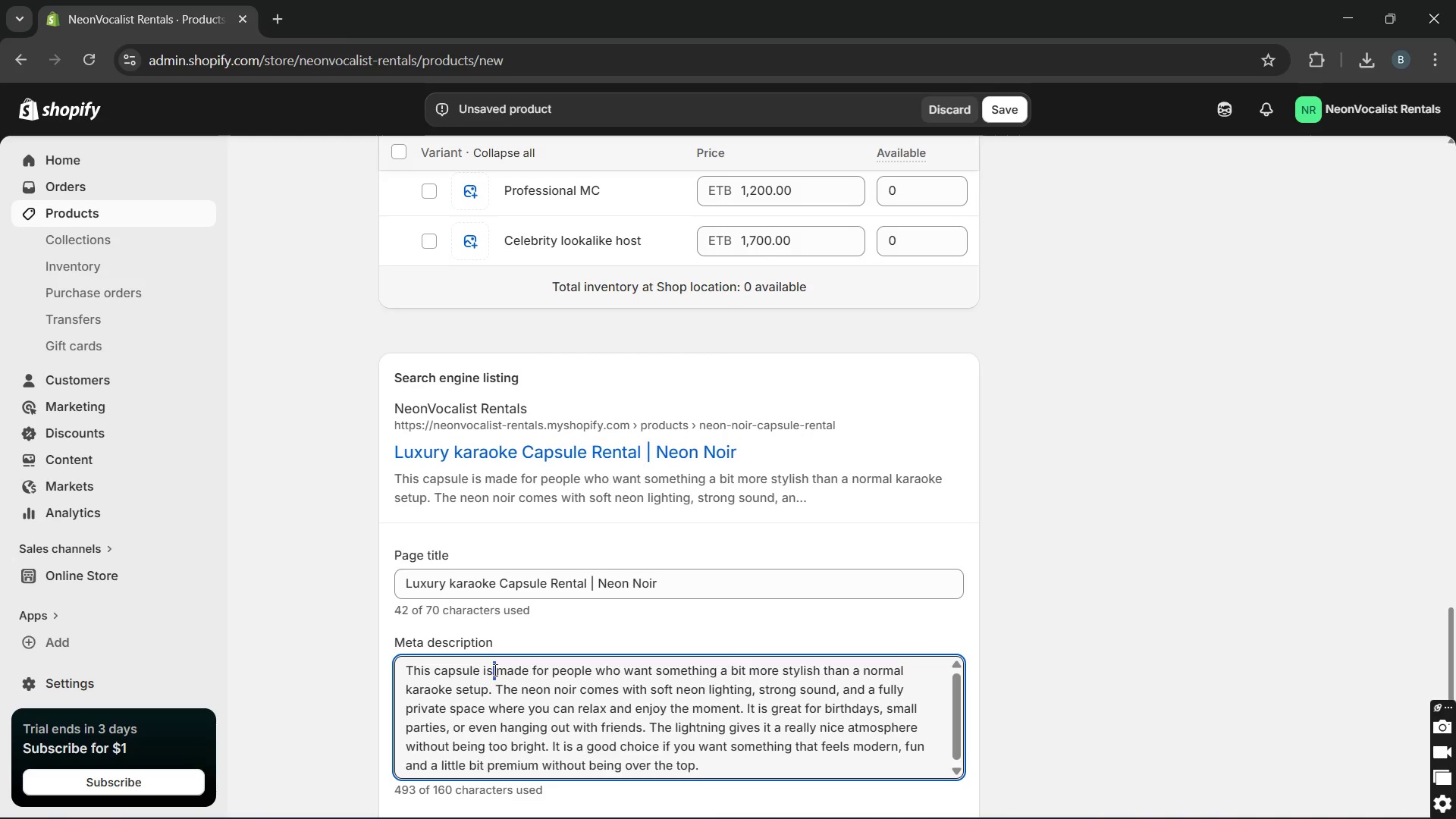 
triple_click([494, 670])
 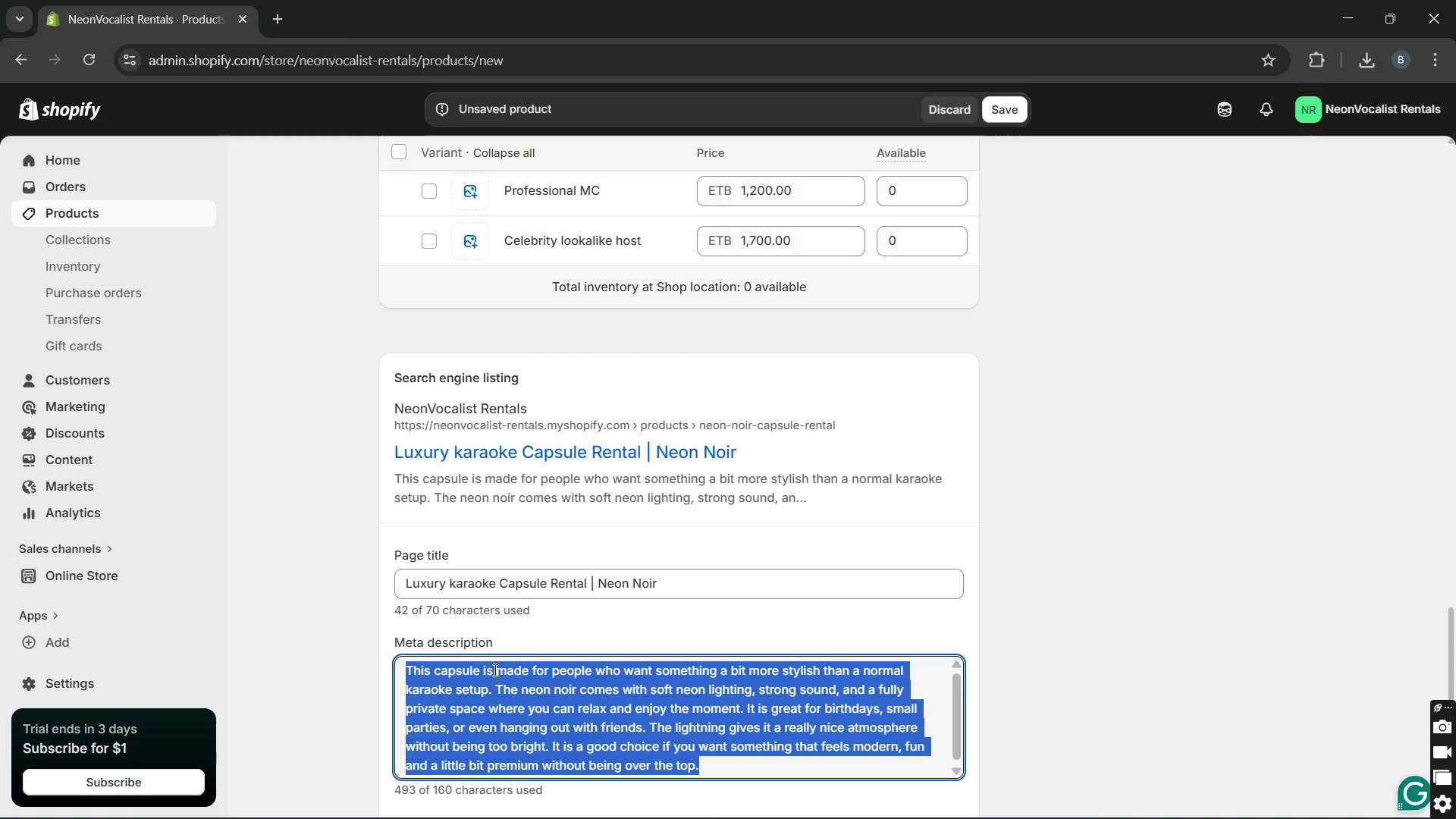 
type(Book the neon noir karaoke capsule for private events with neon lighting )
key(Backspace)
type(, premium sound, and unfor)
 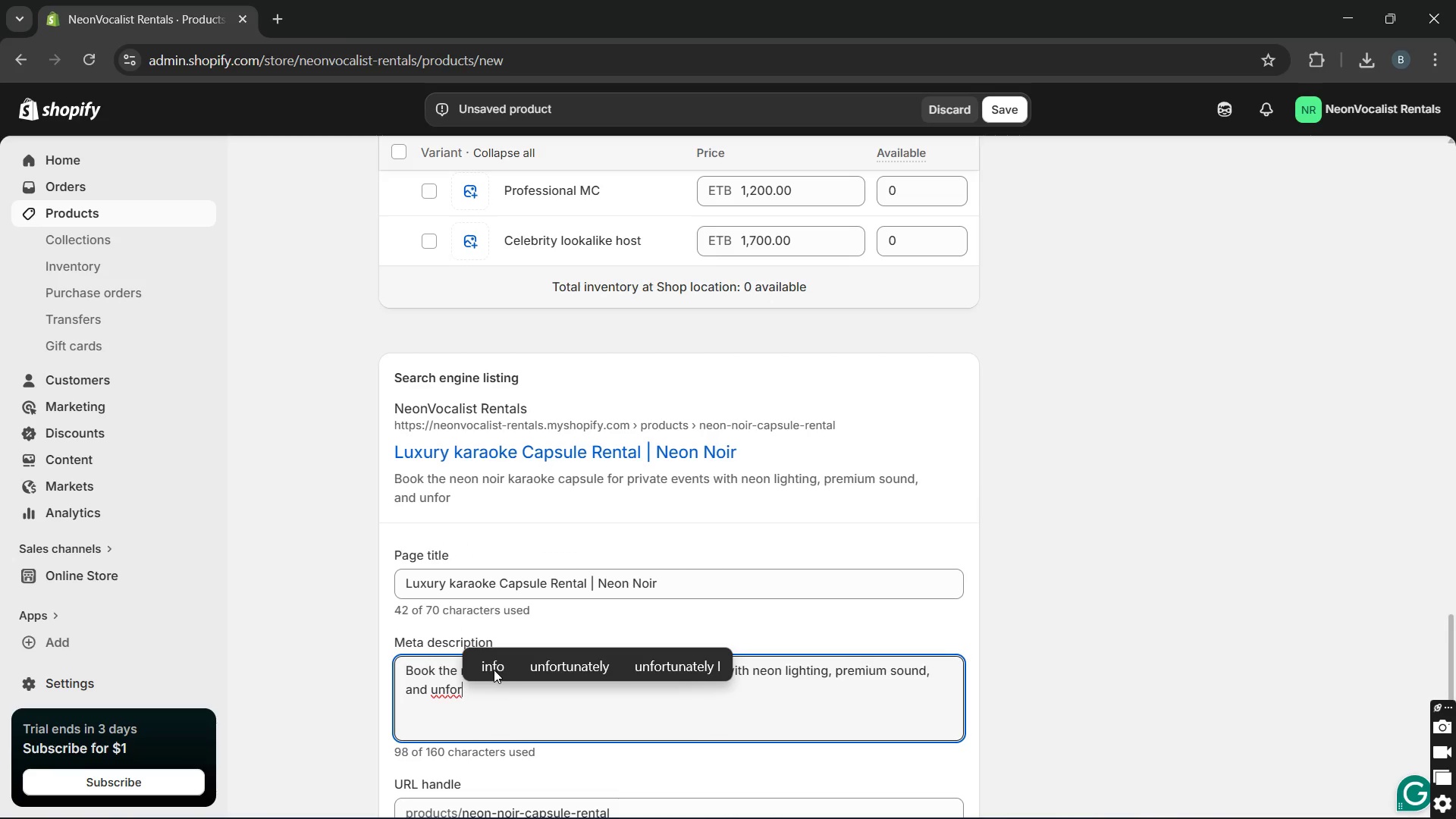 
type(getable )
 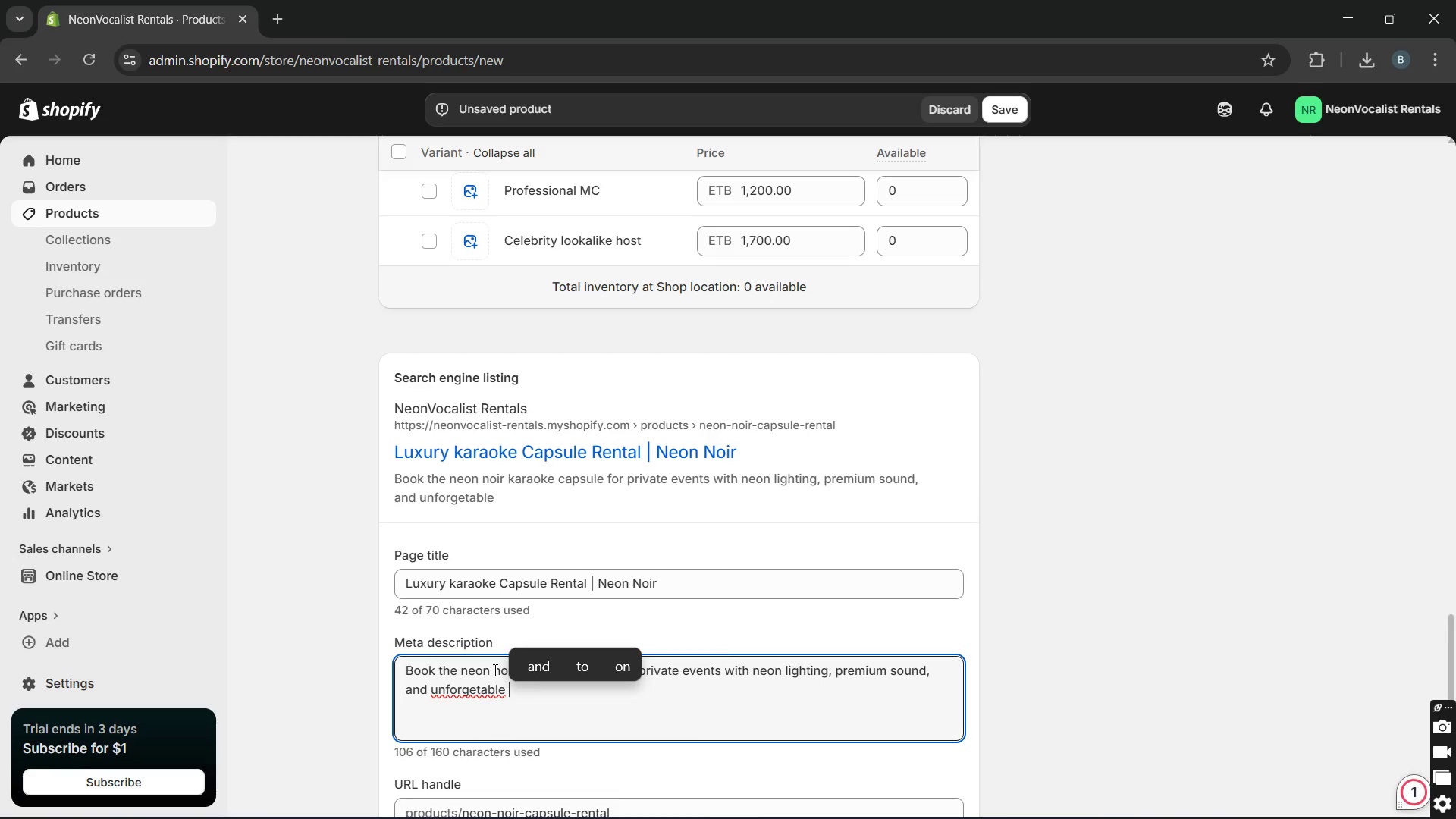 
type(entertaiment)
 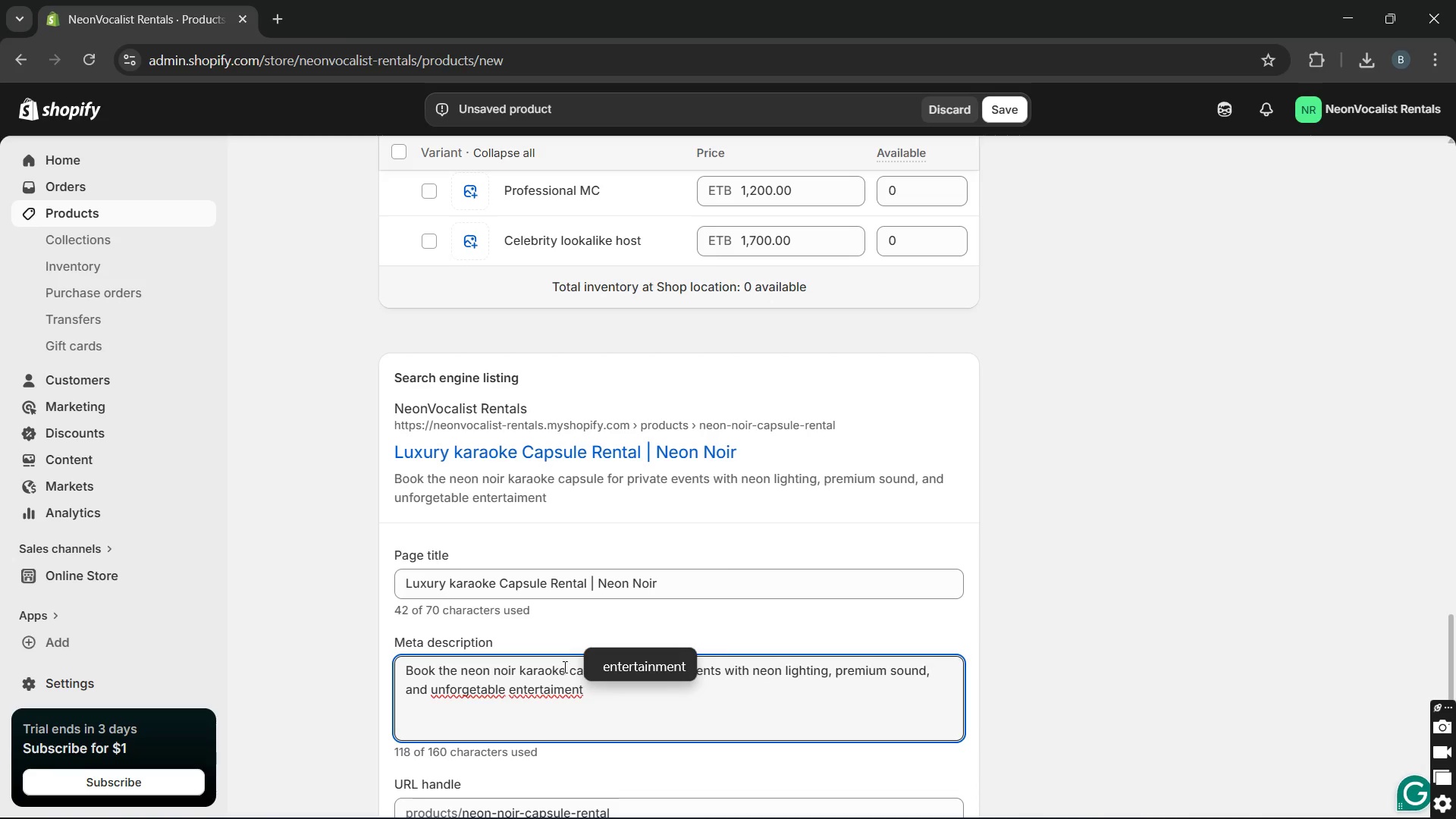 
left_click([601, 676])
 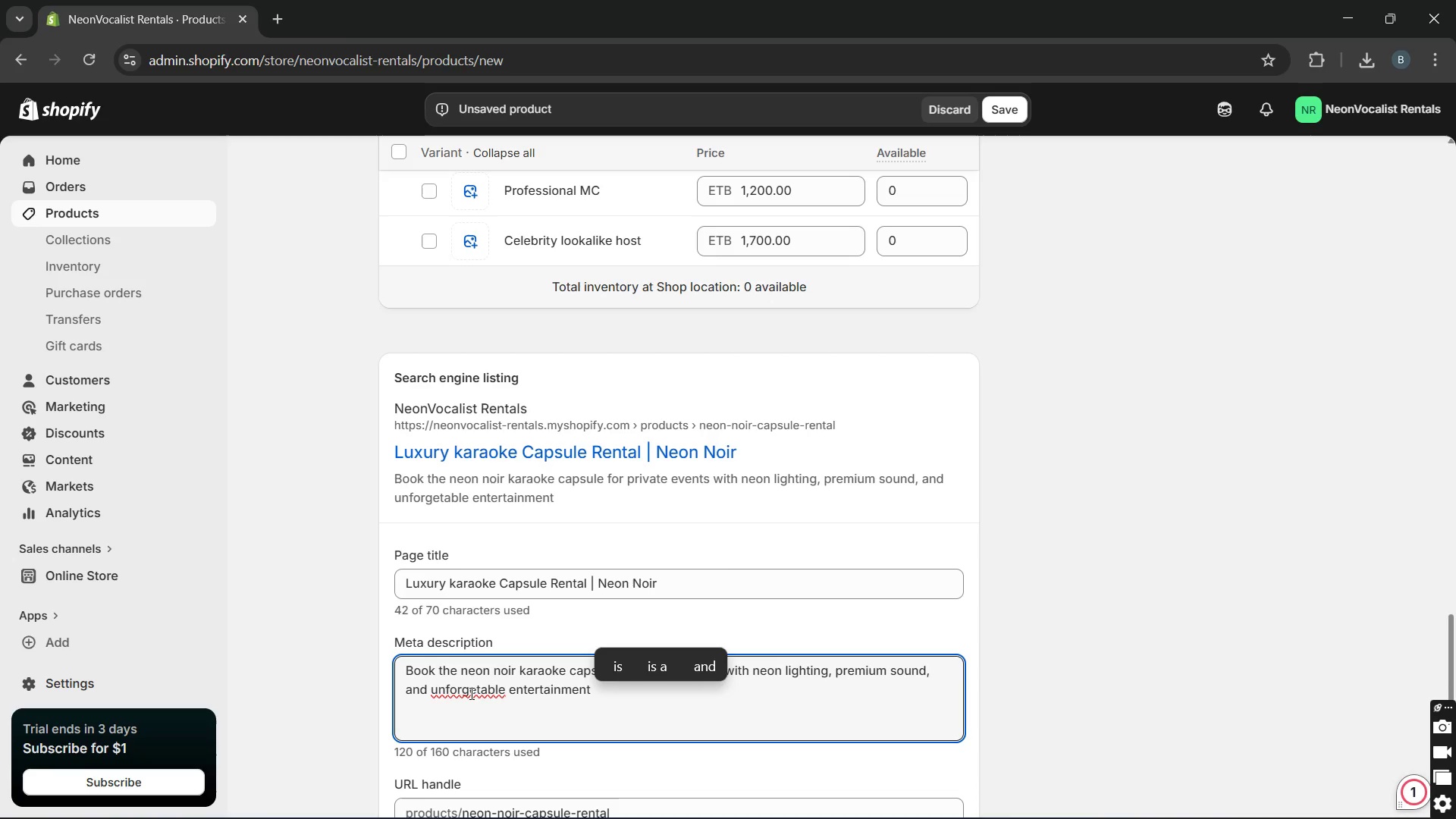 
left_click([479, 692])
 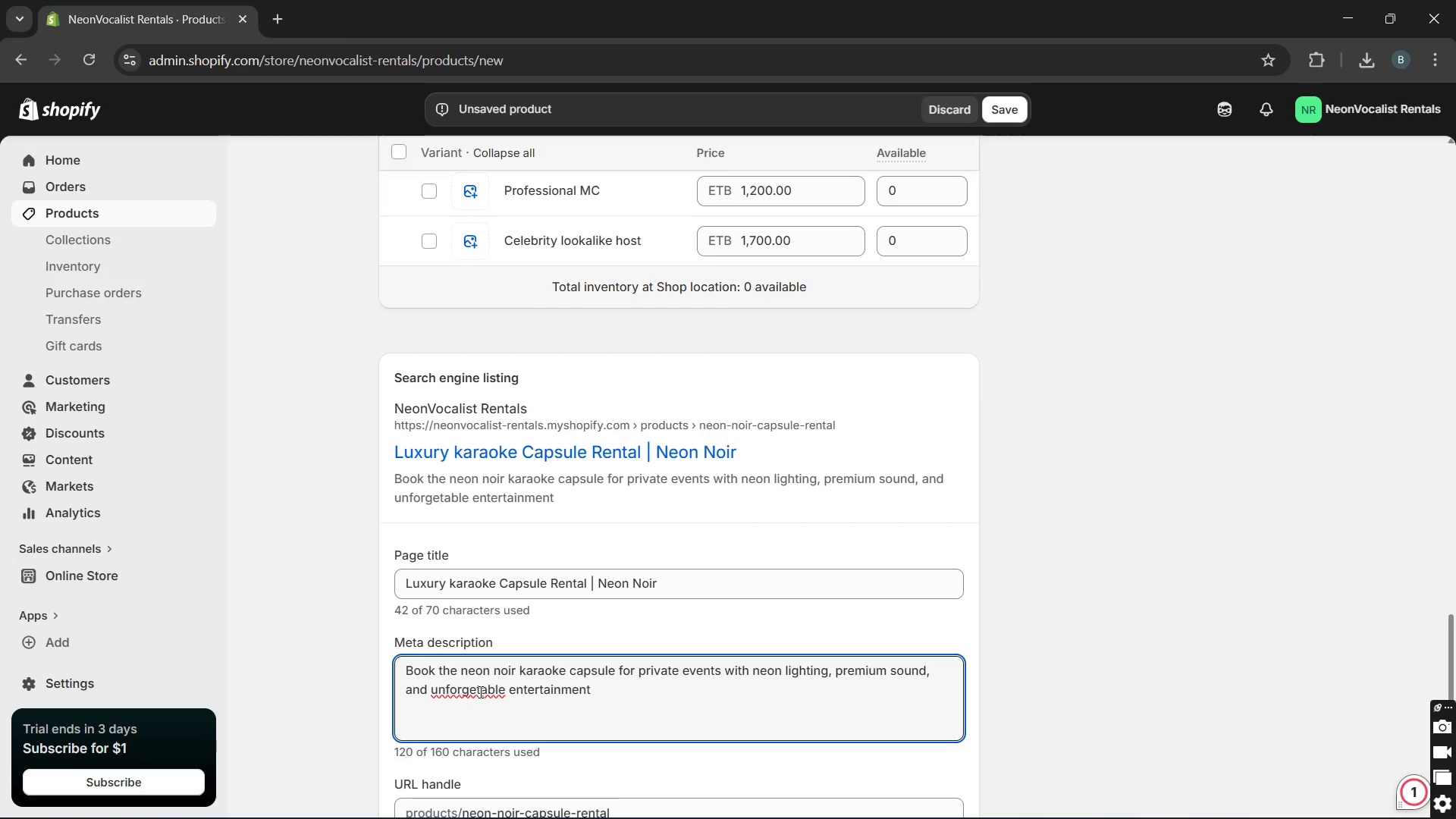 
key(T)
 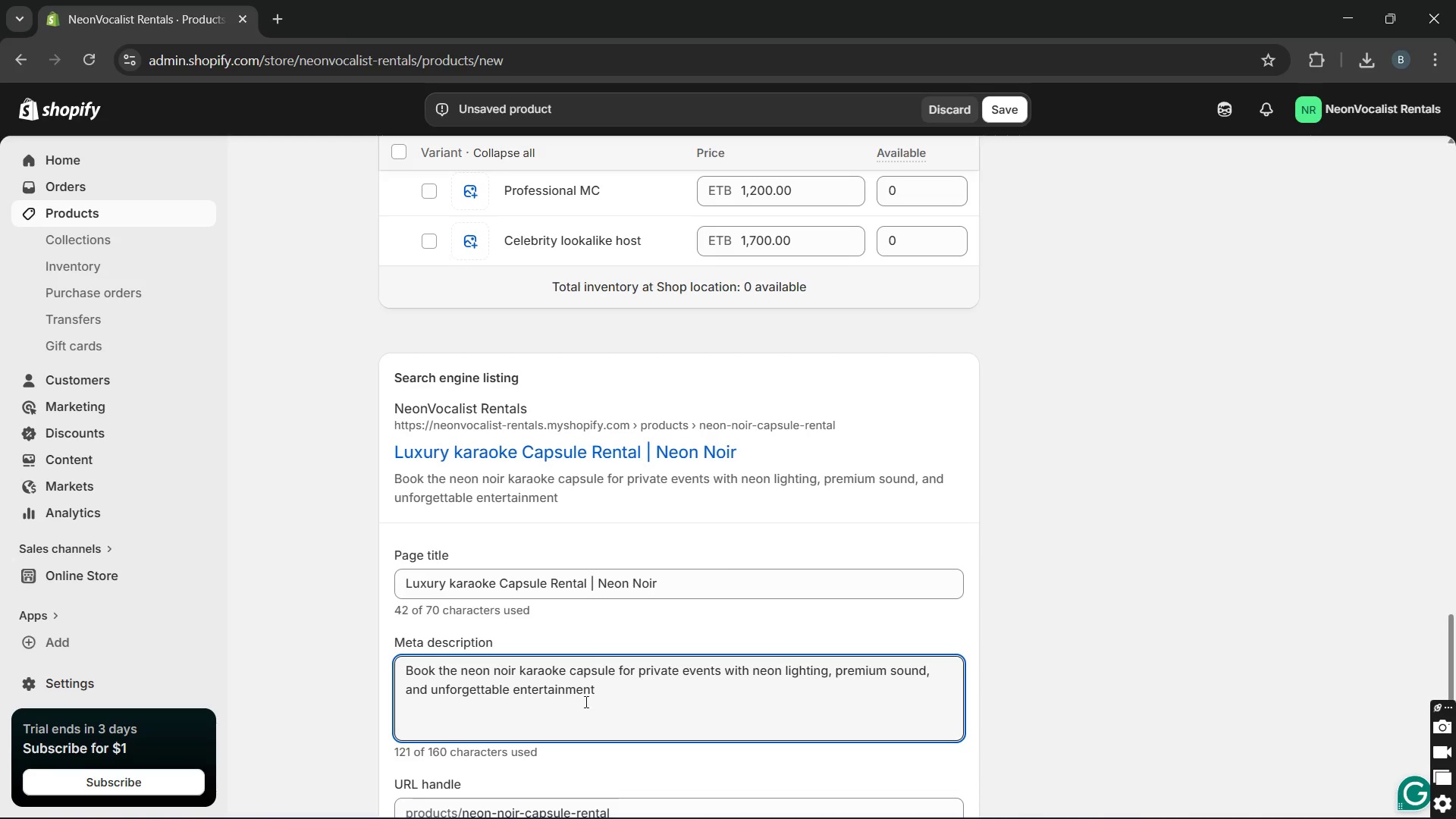 
left_click([593, 696])
 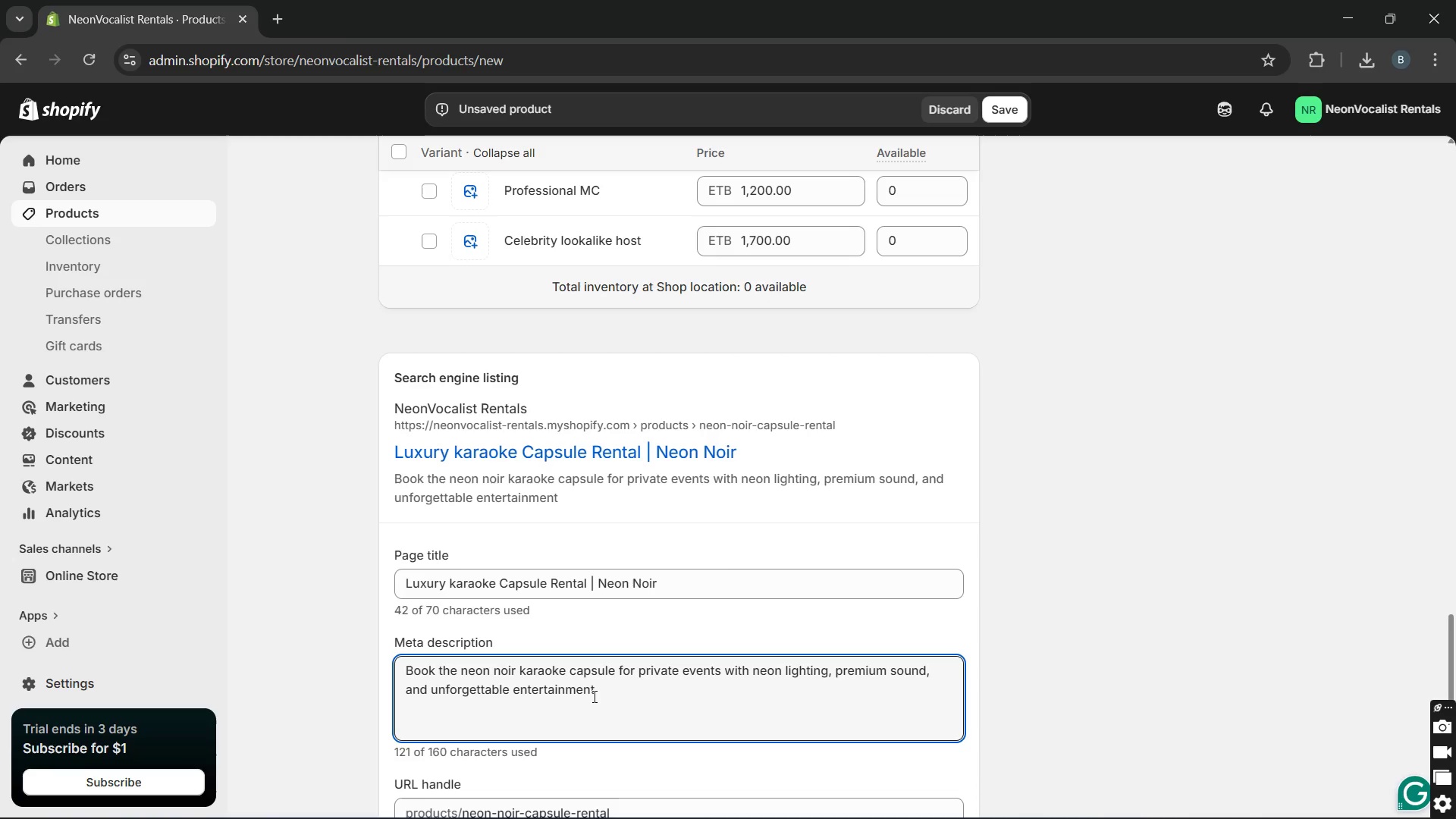 
key(Period)
 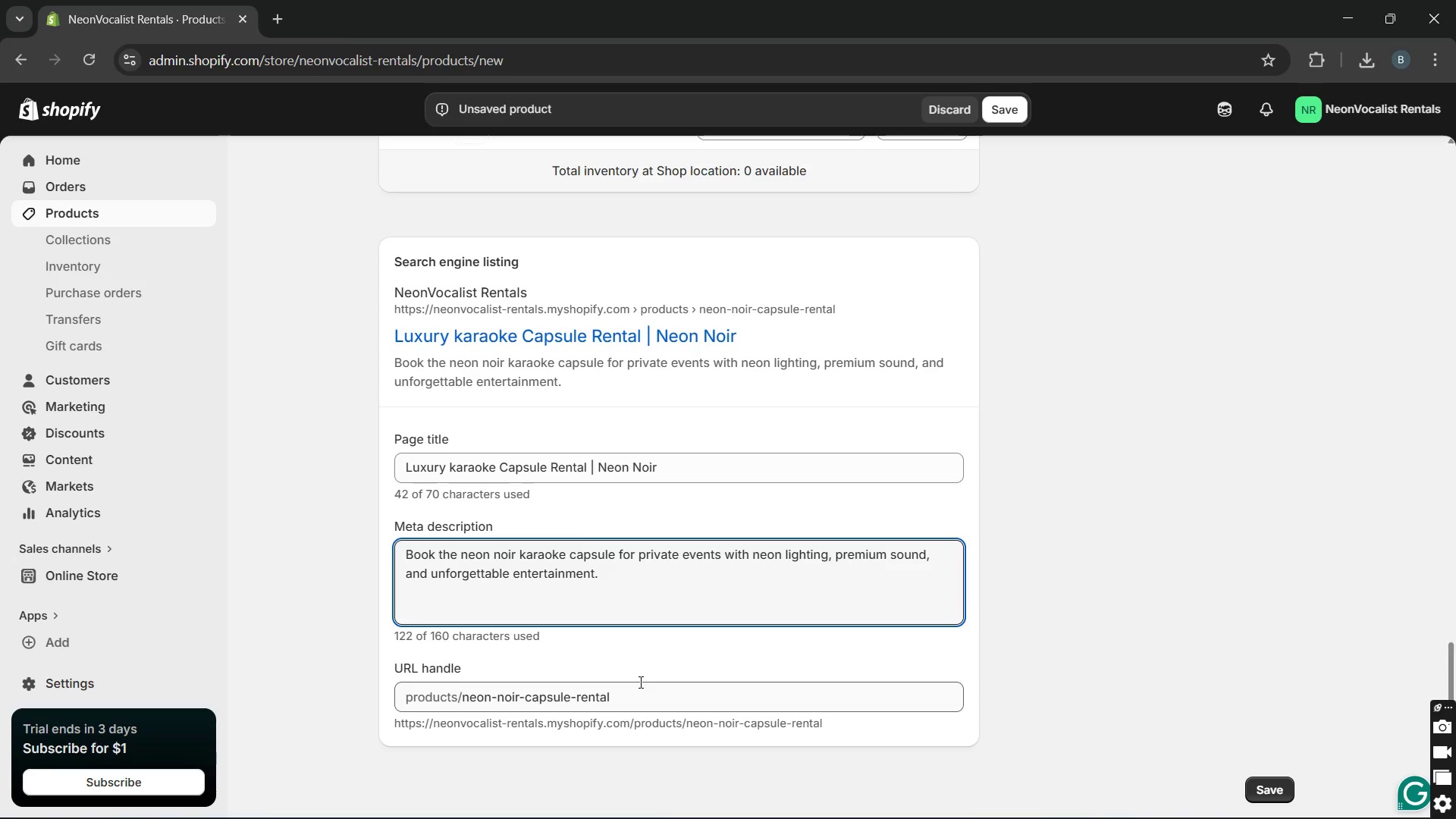 
wait(19.92)
 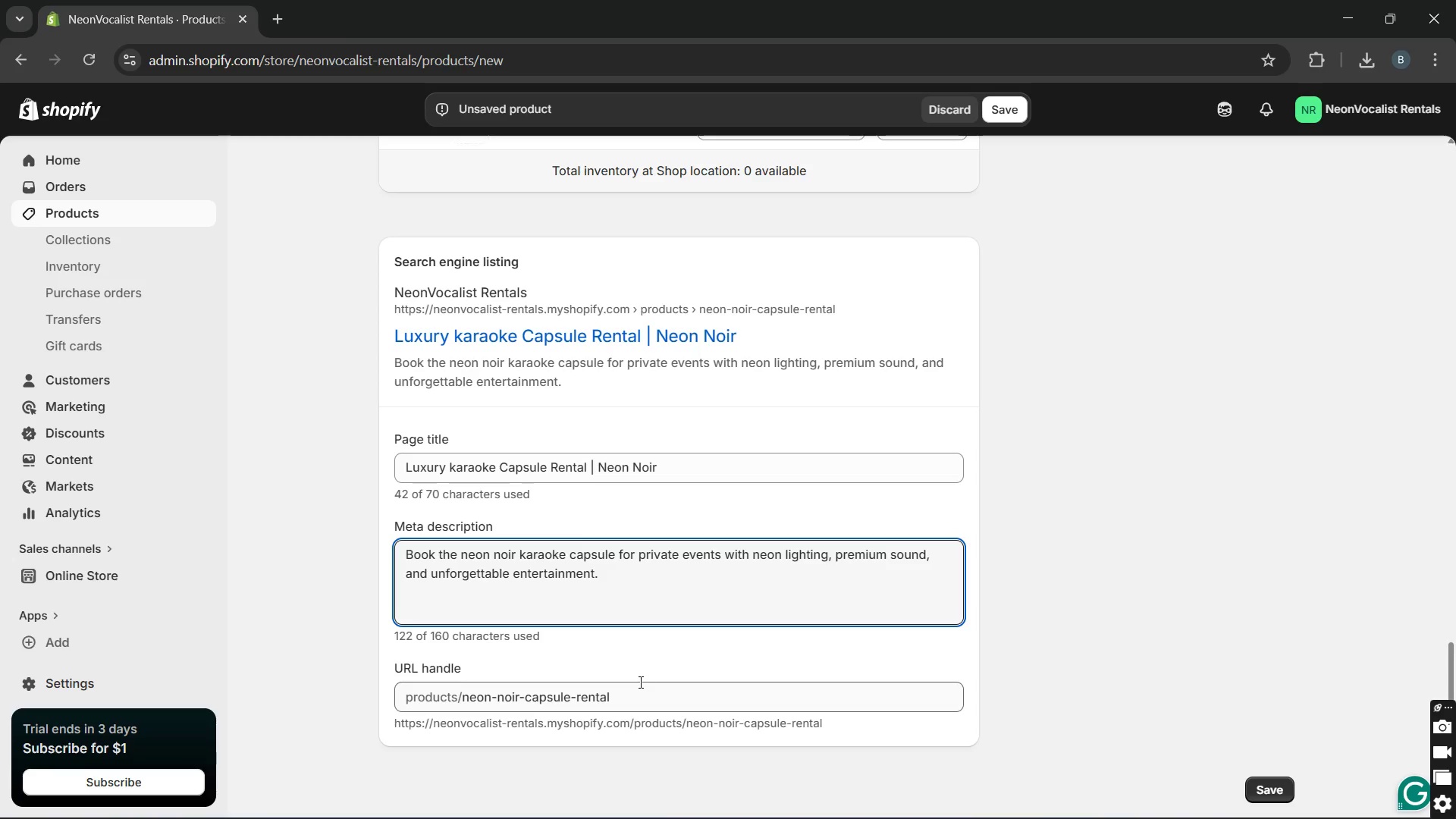 
mouse_move([648, 679])
 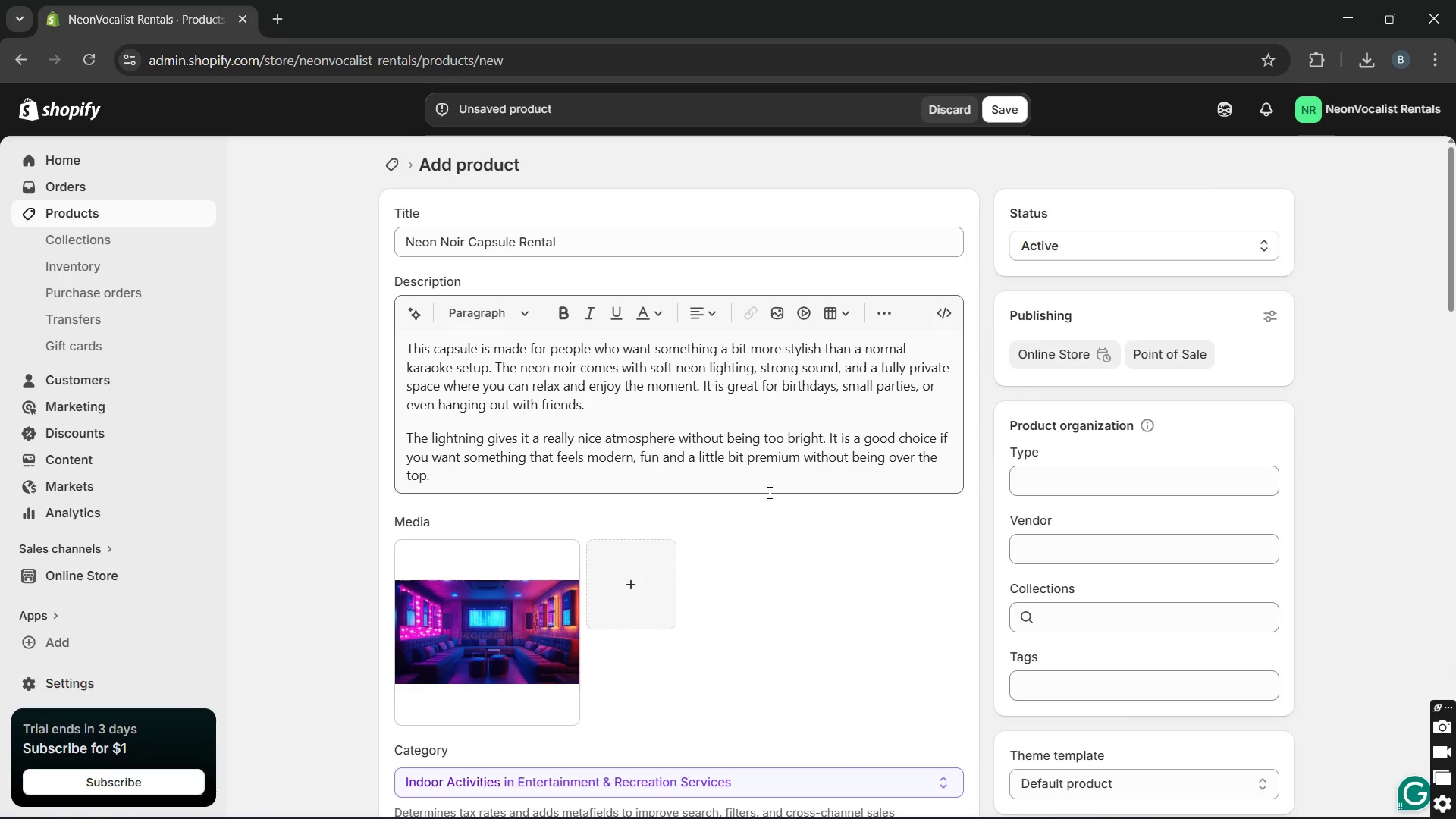 
left_click([1006, 112])
 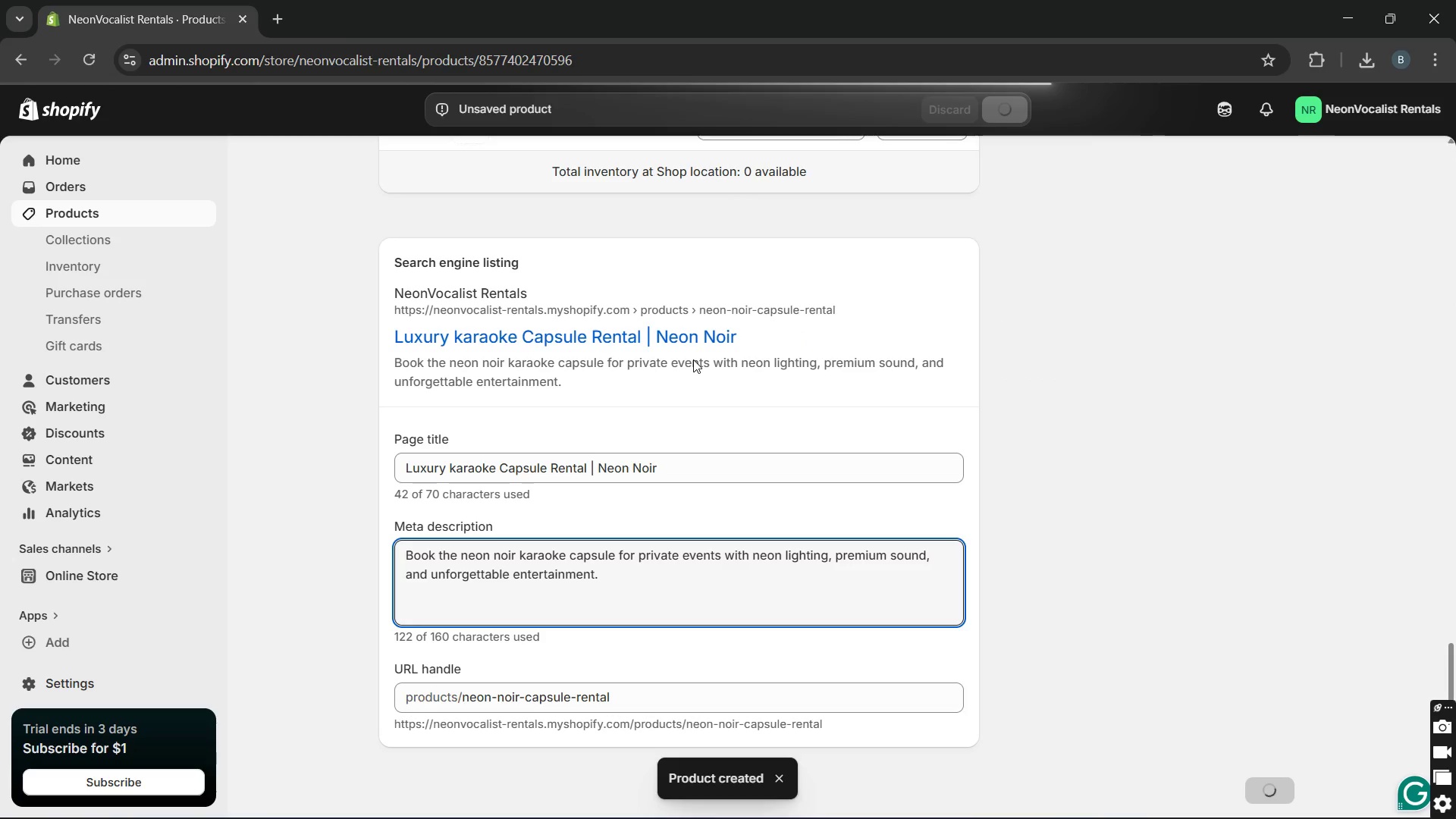 
wait(11.92)
 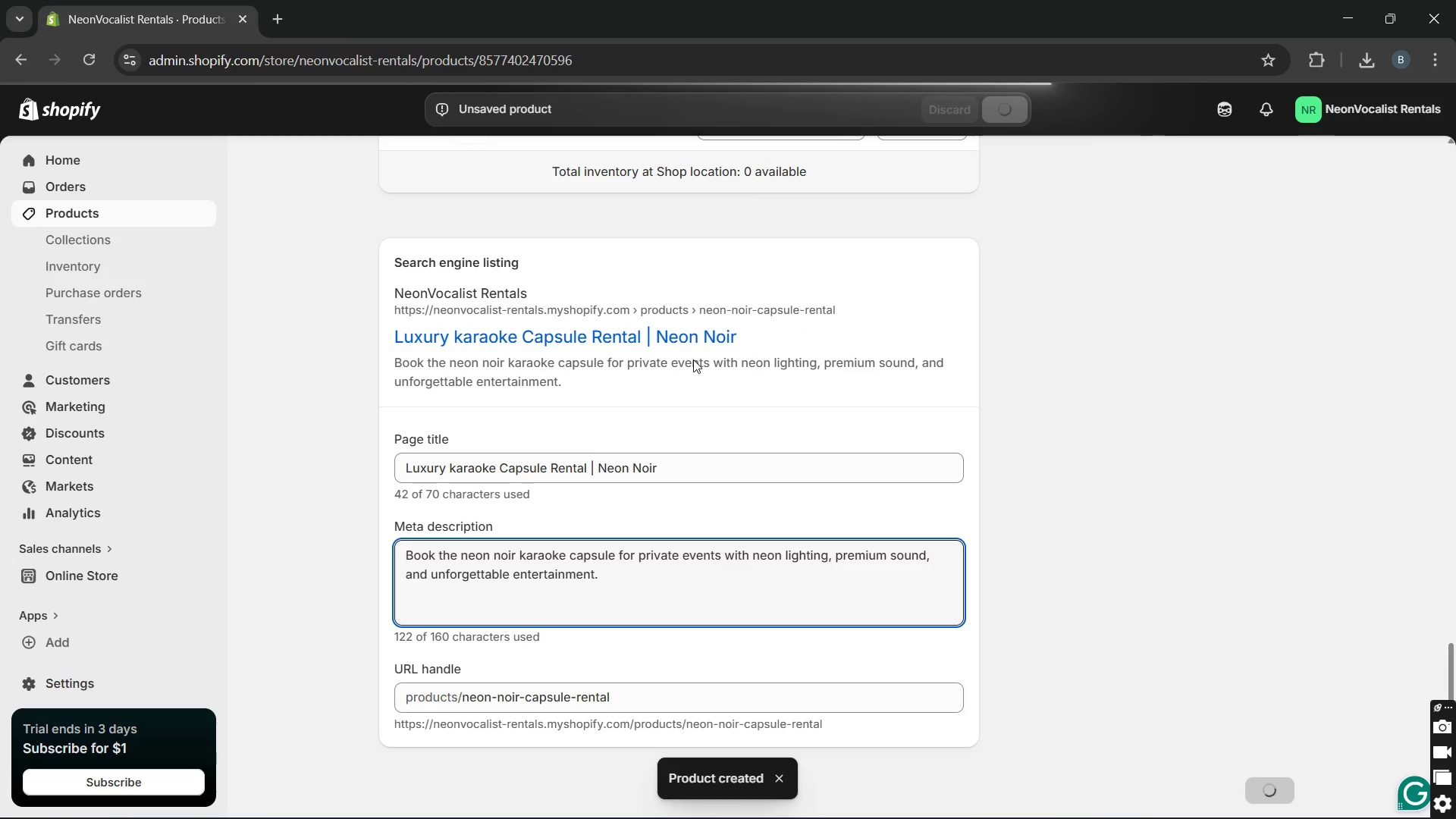 
left_click([190, 217])
 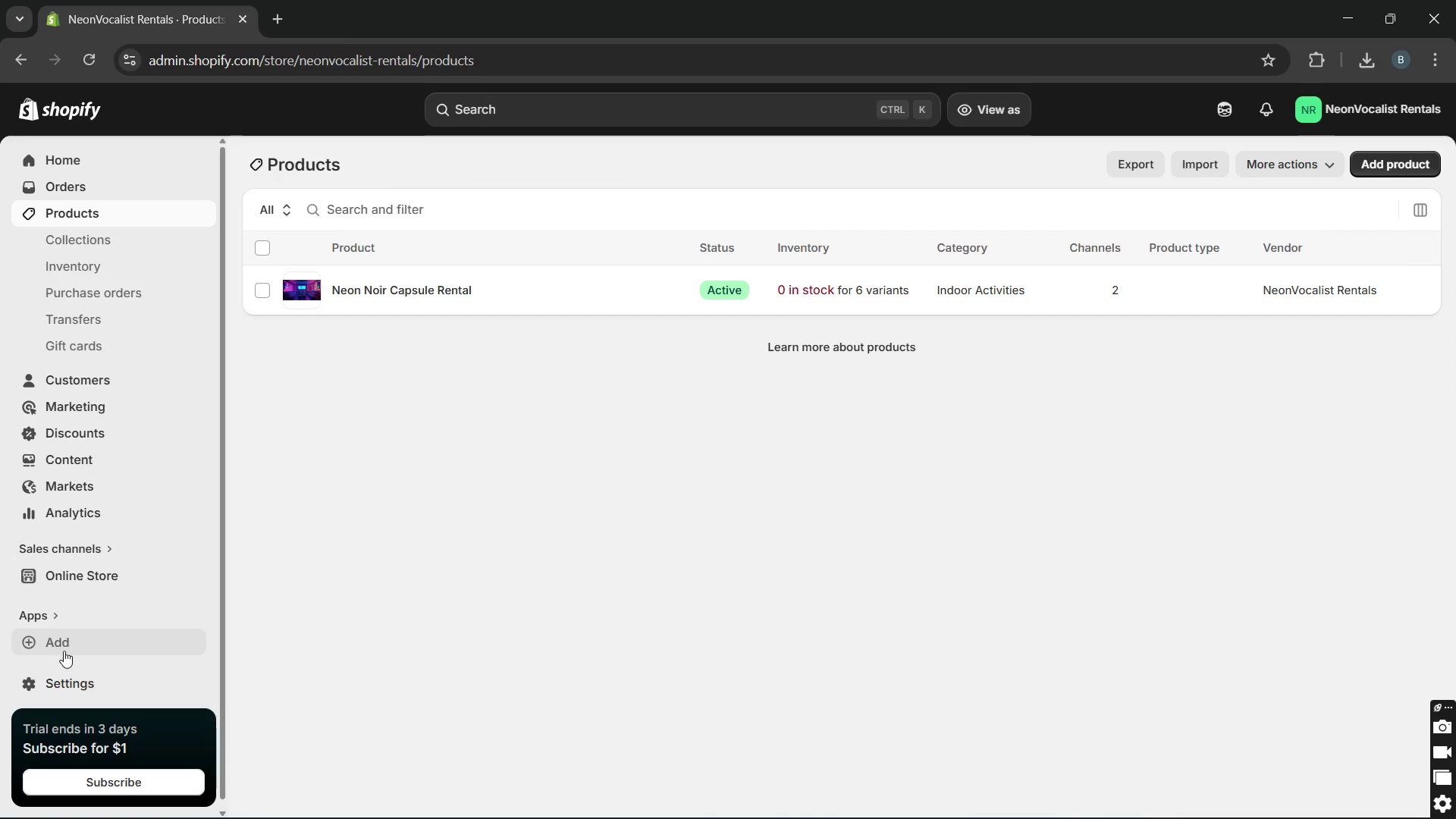 
left_click([70, 676])
 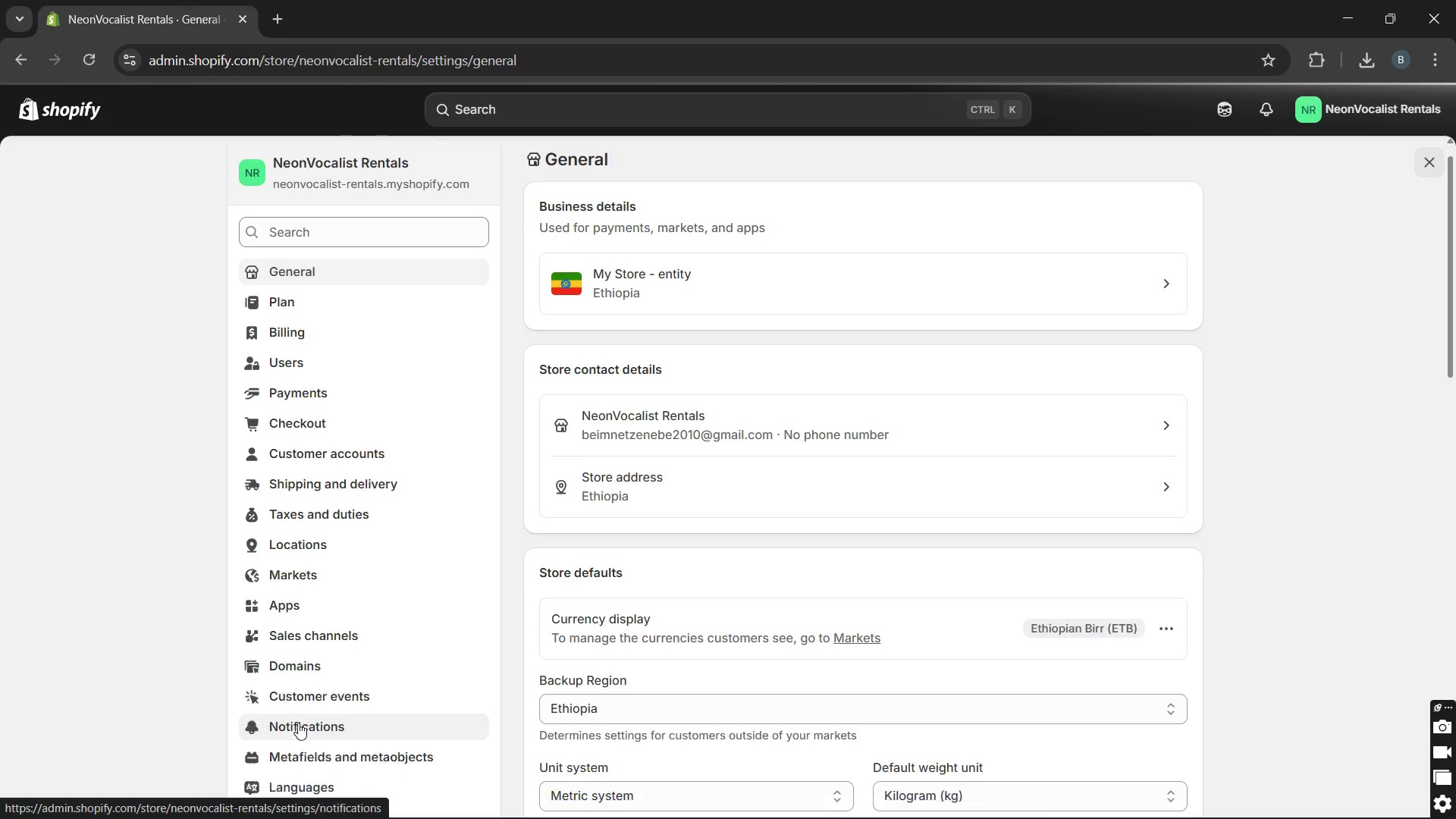 
wait(5.3)
 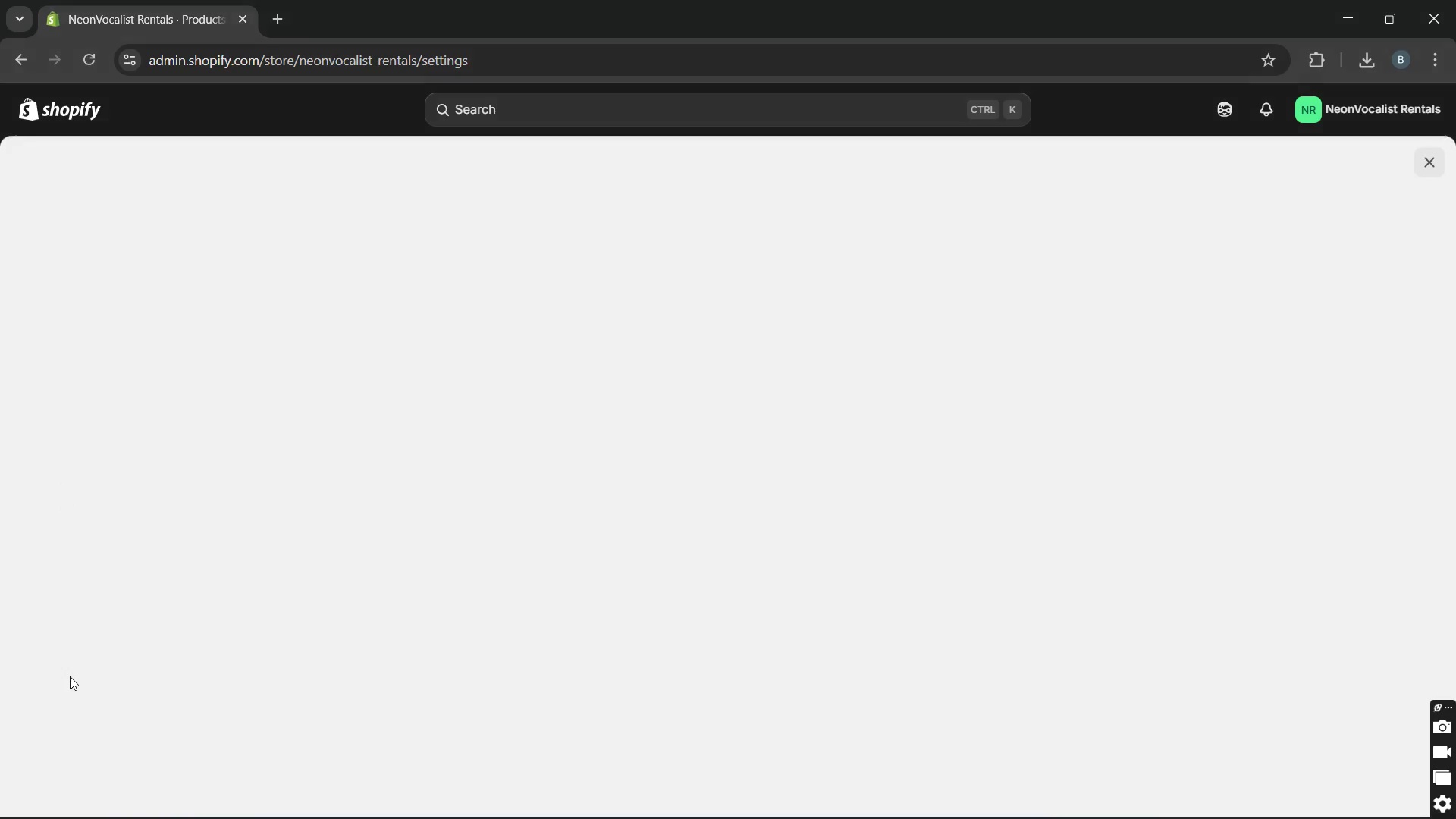 
left_click([314, 691])
 